 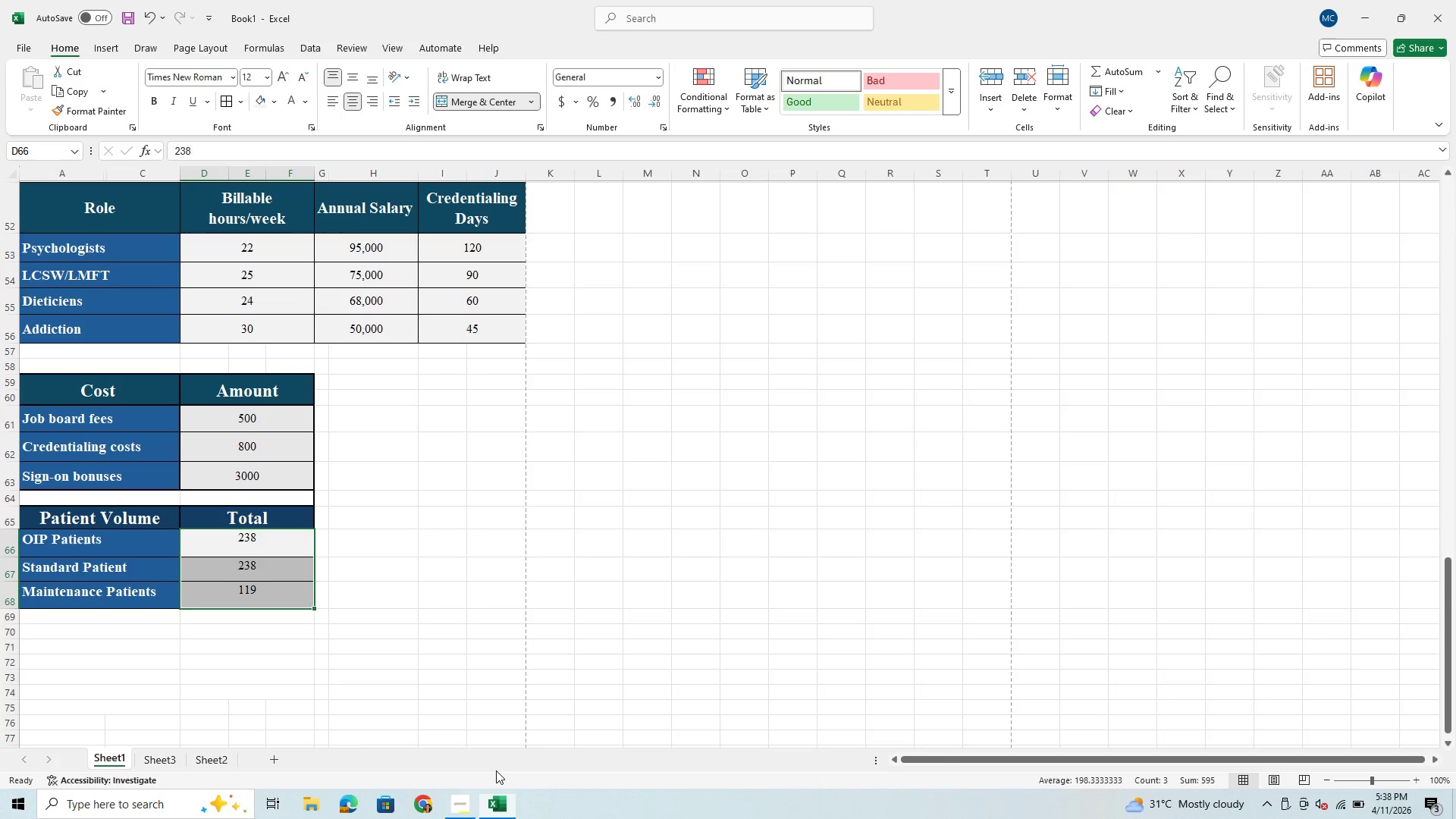 
left_click([10, 44])
 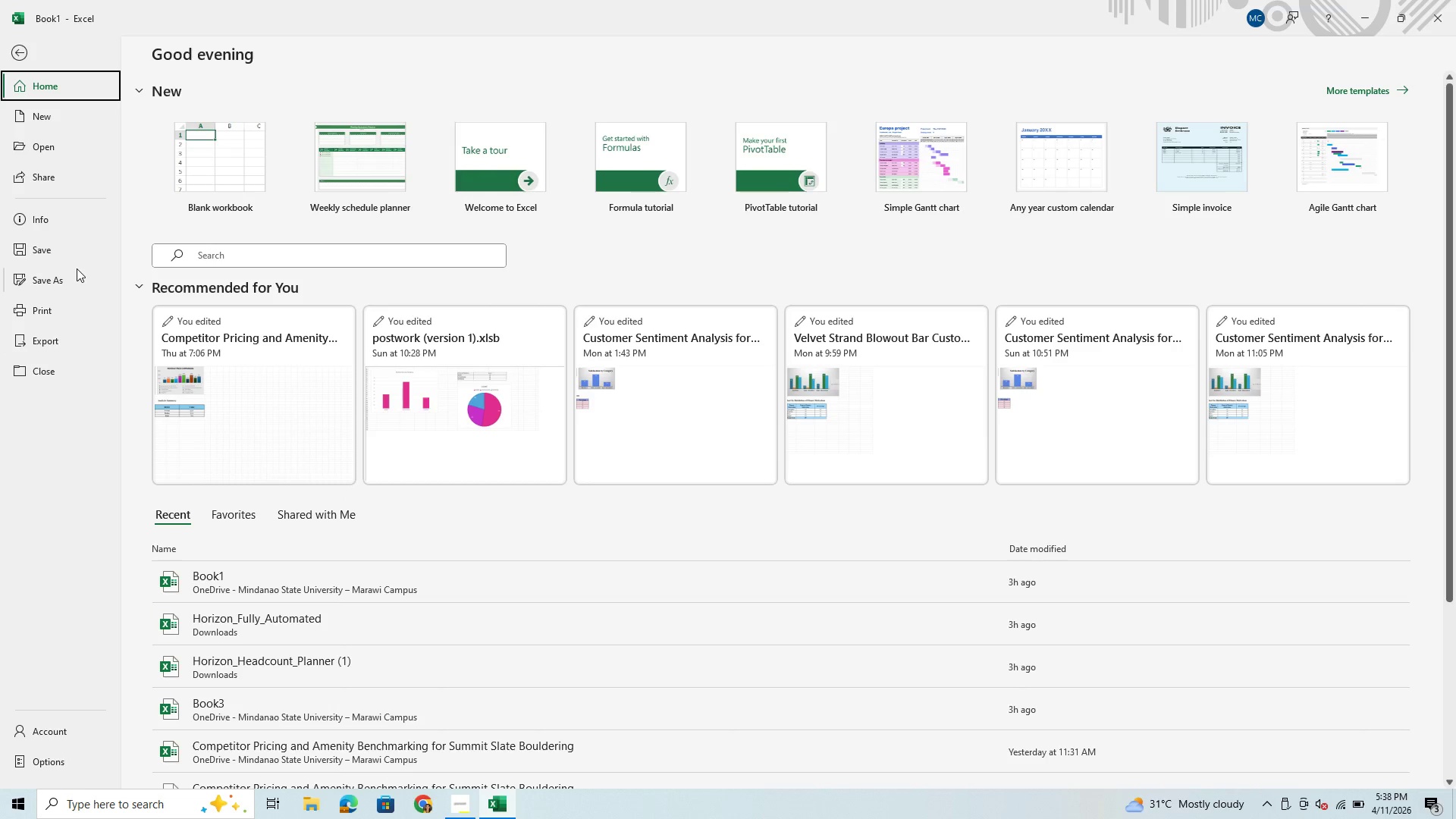 
wait(5.06)
 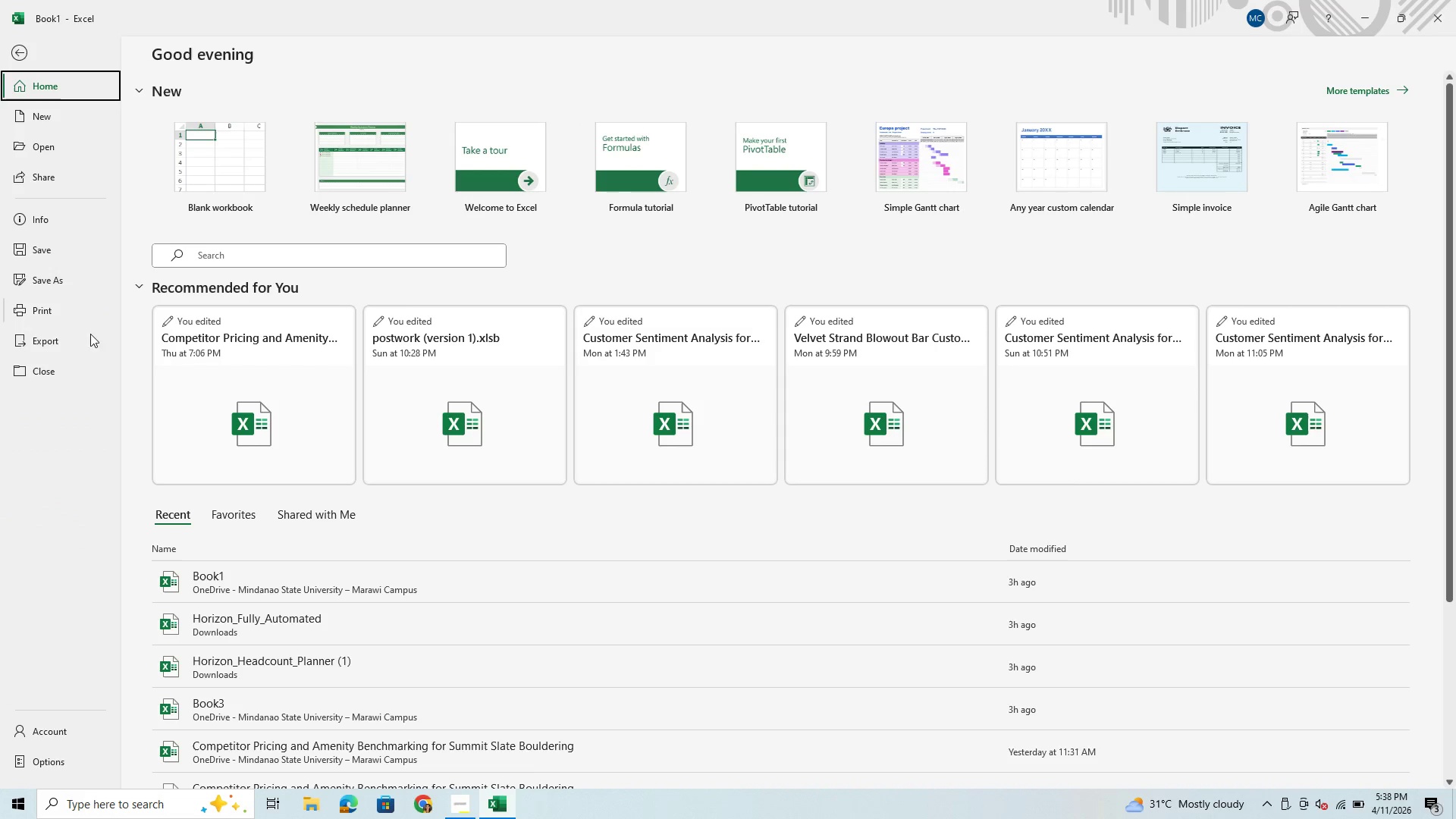 
left_click([47, 314])
 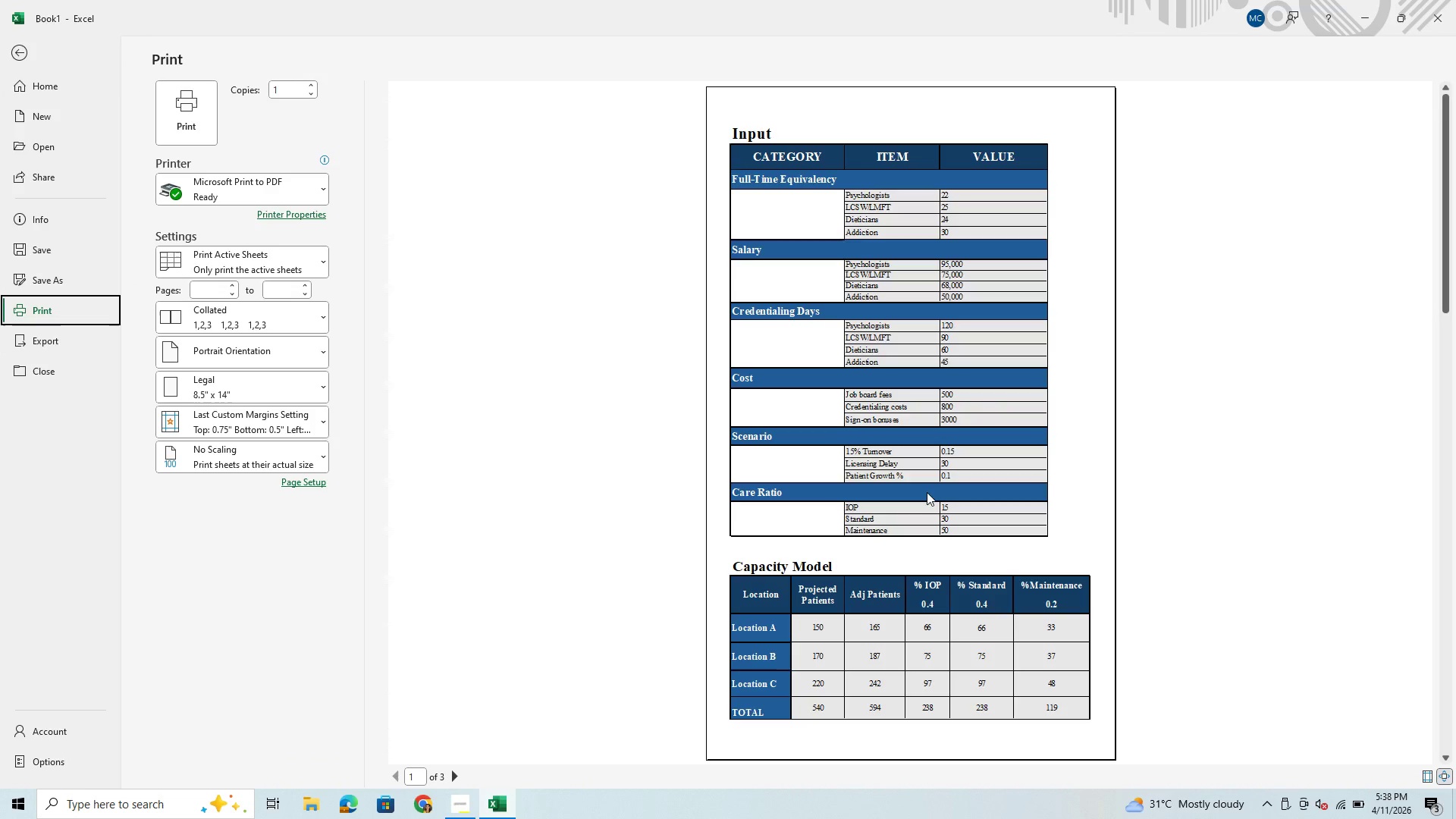 
scroll: coordinate [939, 484], scroll_direction: down, amount: 3.0
 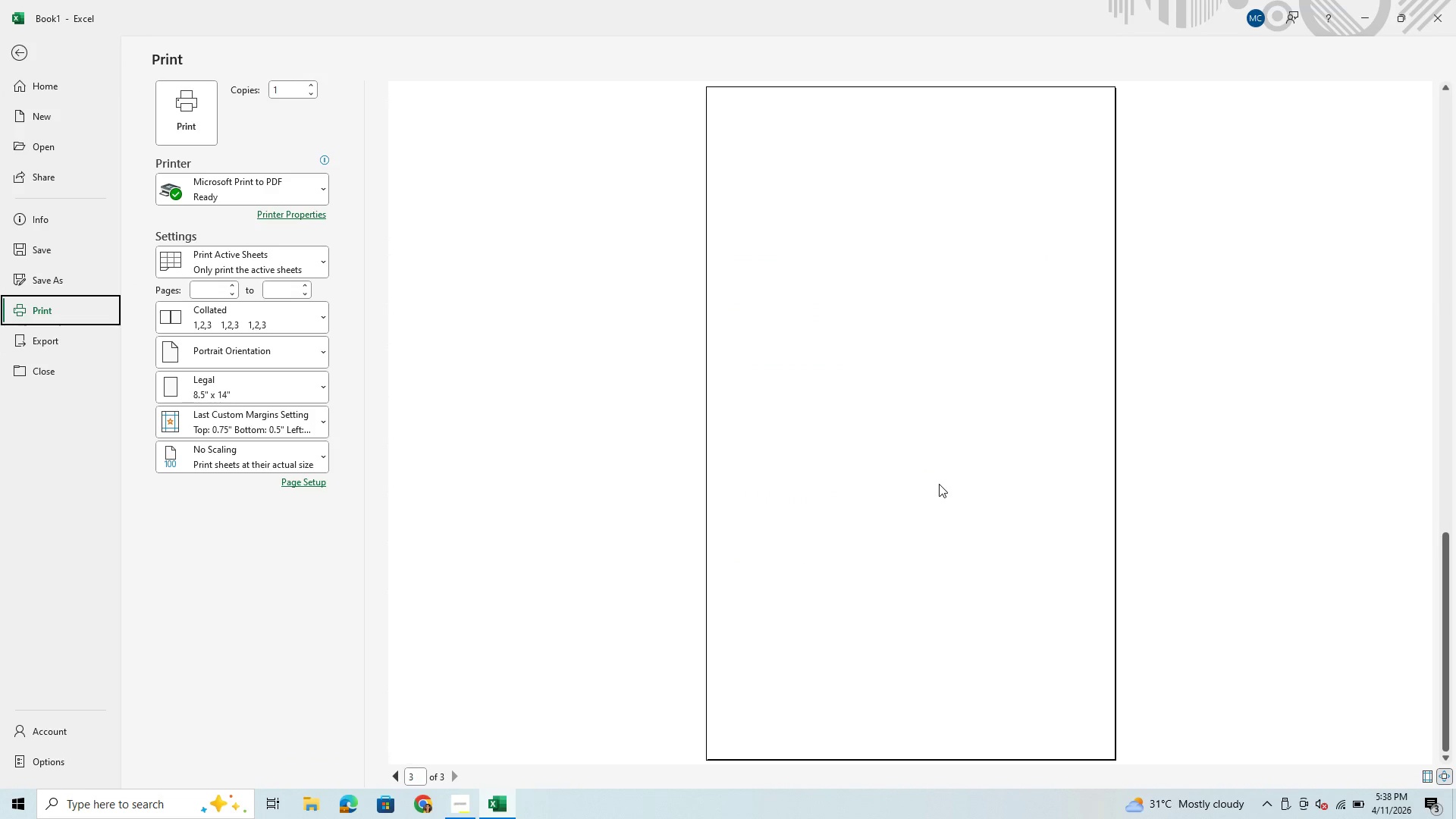 
scroll: coordinate [926, 469], scroll_direction: up, amount: 3.0
 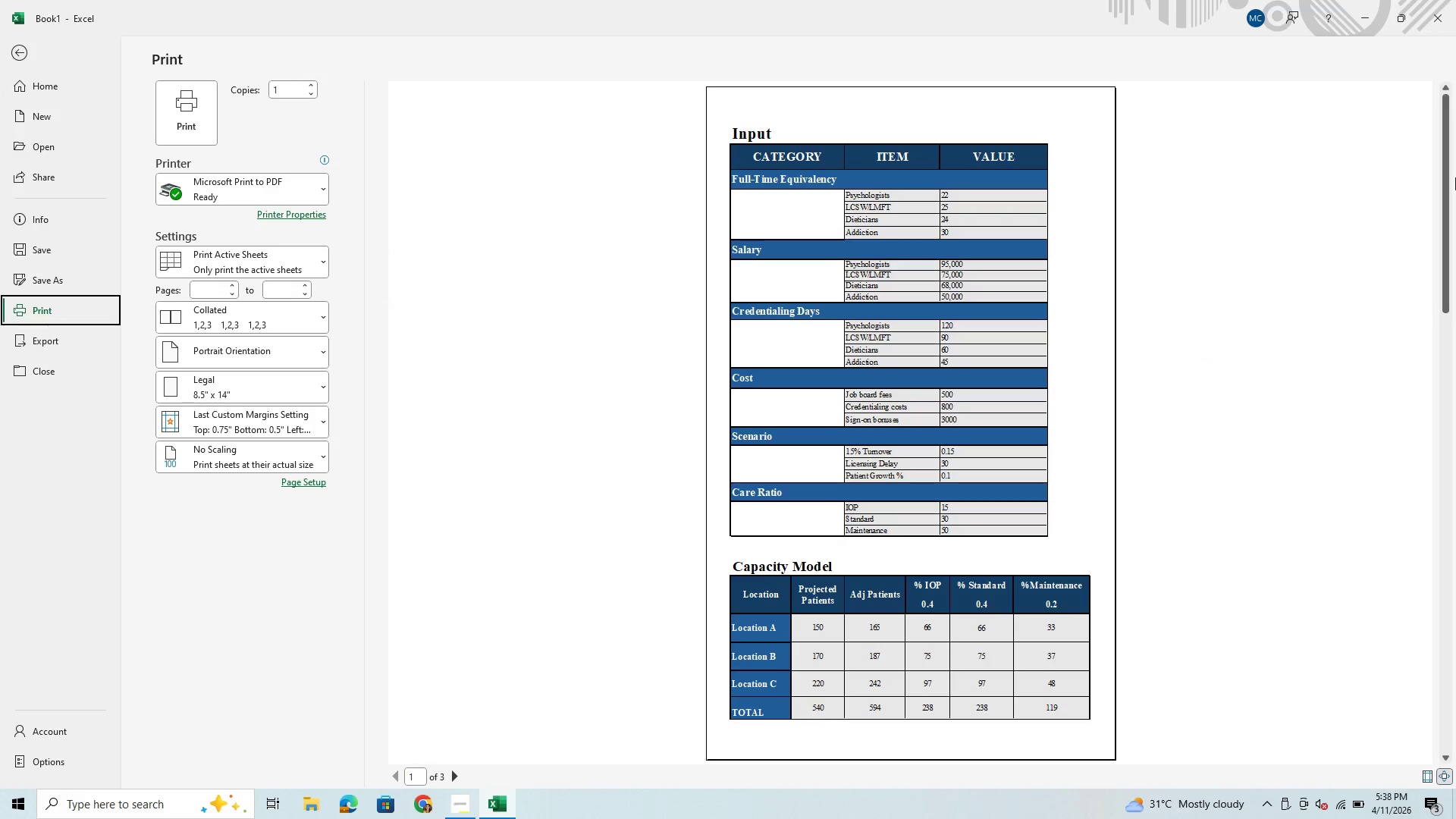 
left_click_drag(start_coordinate=[1449, 194], to_coordinate=[1441, 232])
 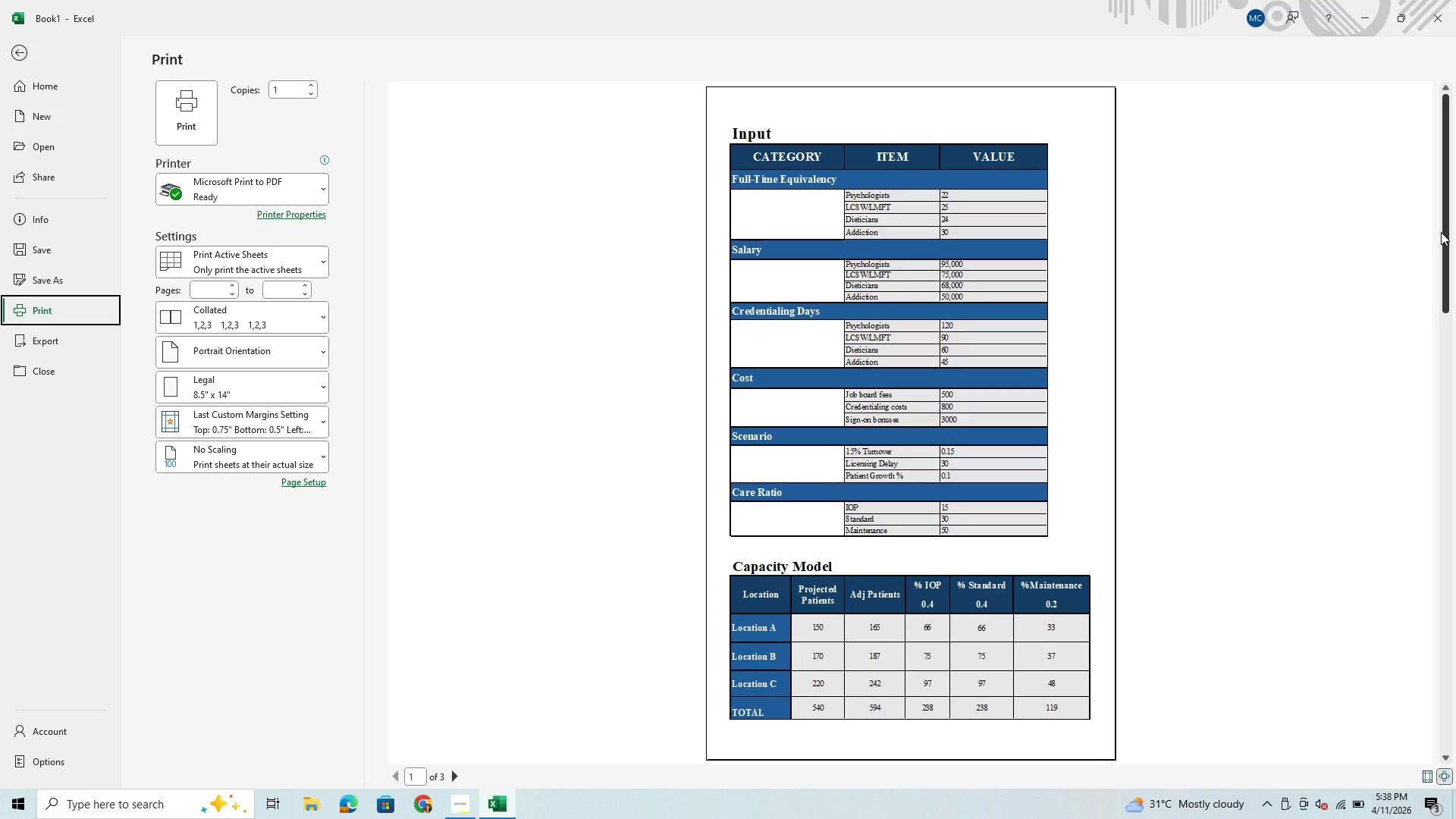 
scroll: coordinate [1441, 232], scroll_direction: none, amount: 0.0
 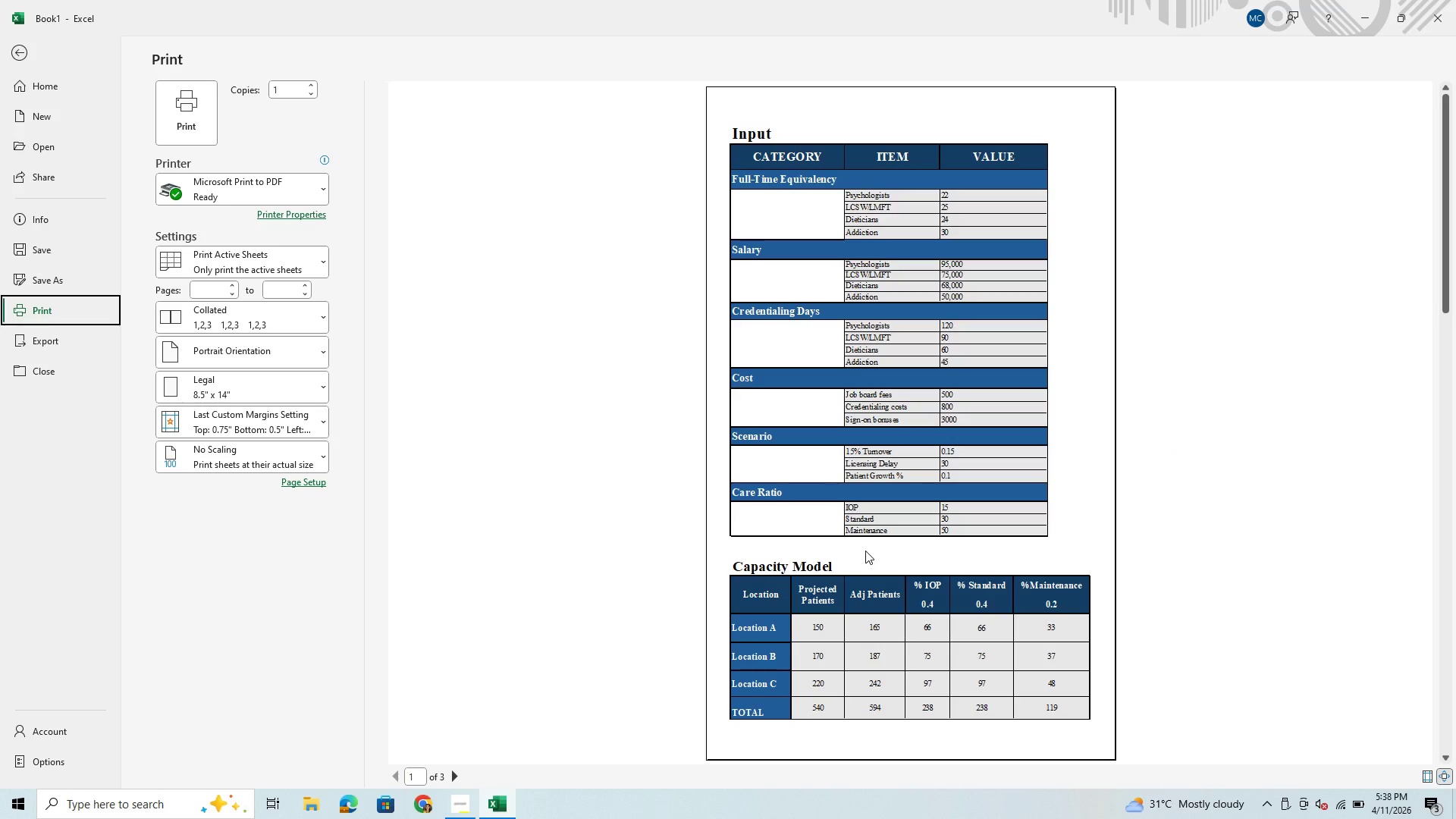 
scroll: coordinate [899, 494], scroll_direction: down, amount: 2.0
 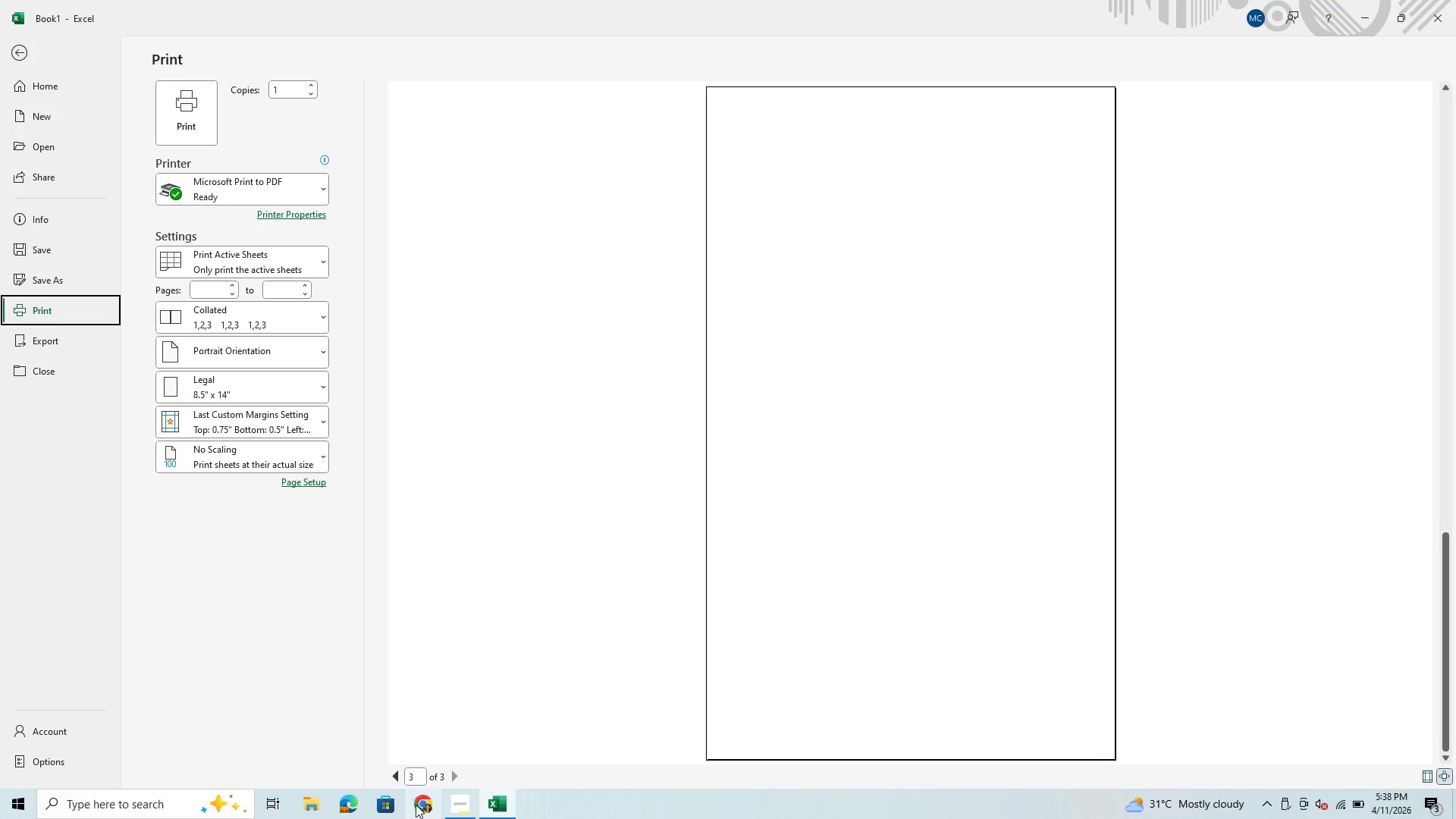 
mouse_move([469, 802])
 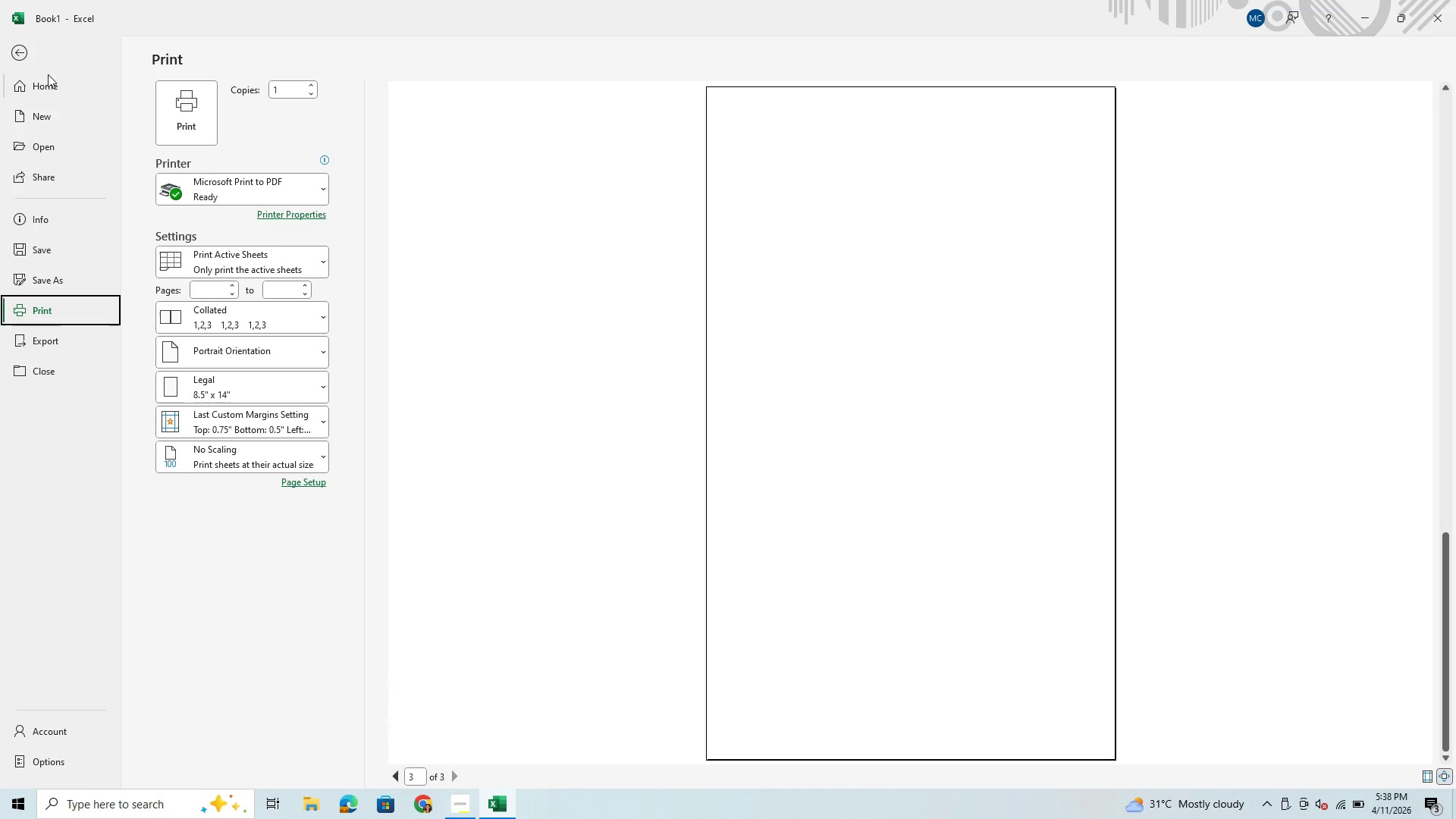 
left_click([17, 56])
 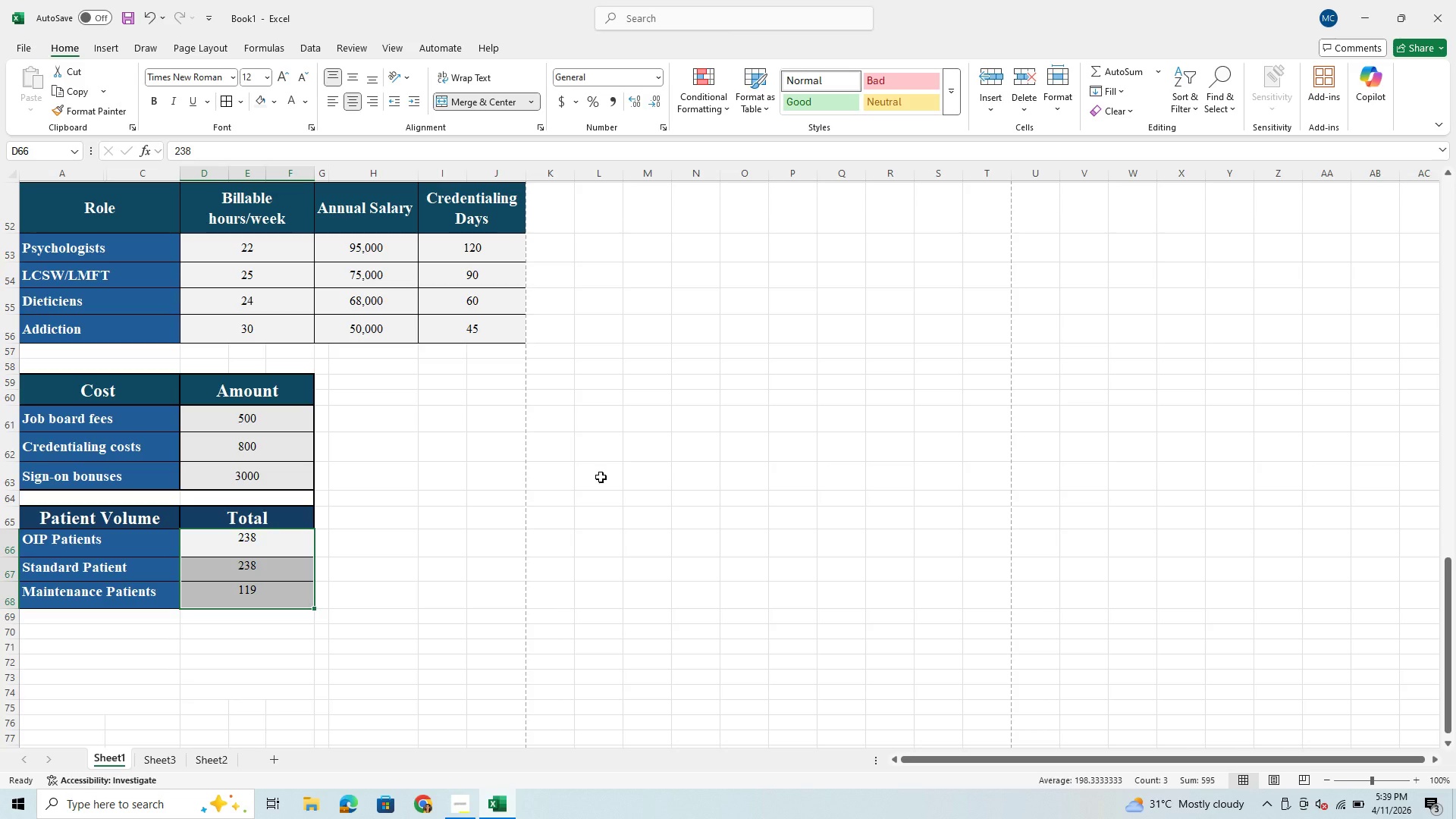 
wait(6.64)
 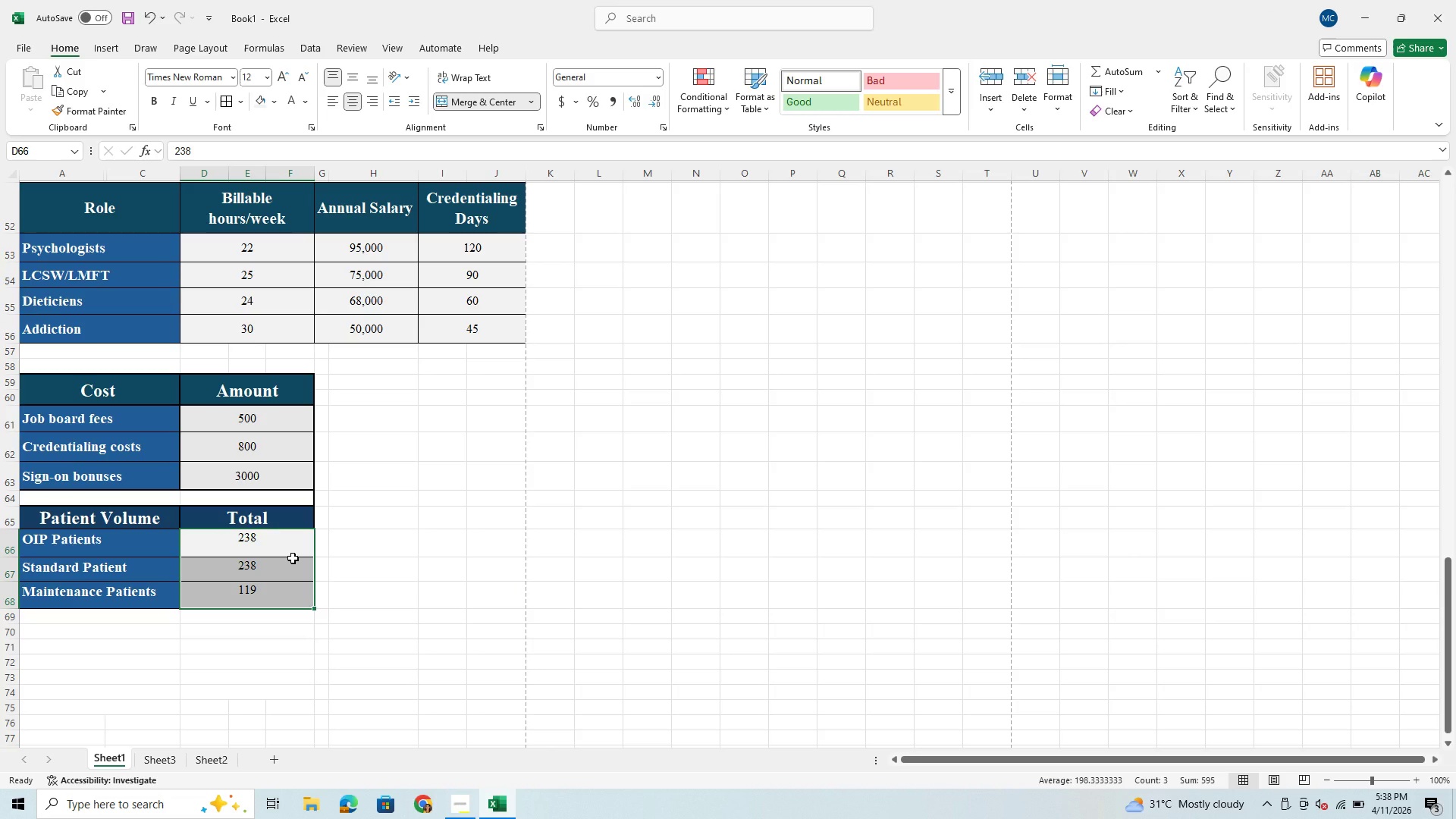 
left_click([273, 595])
 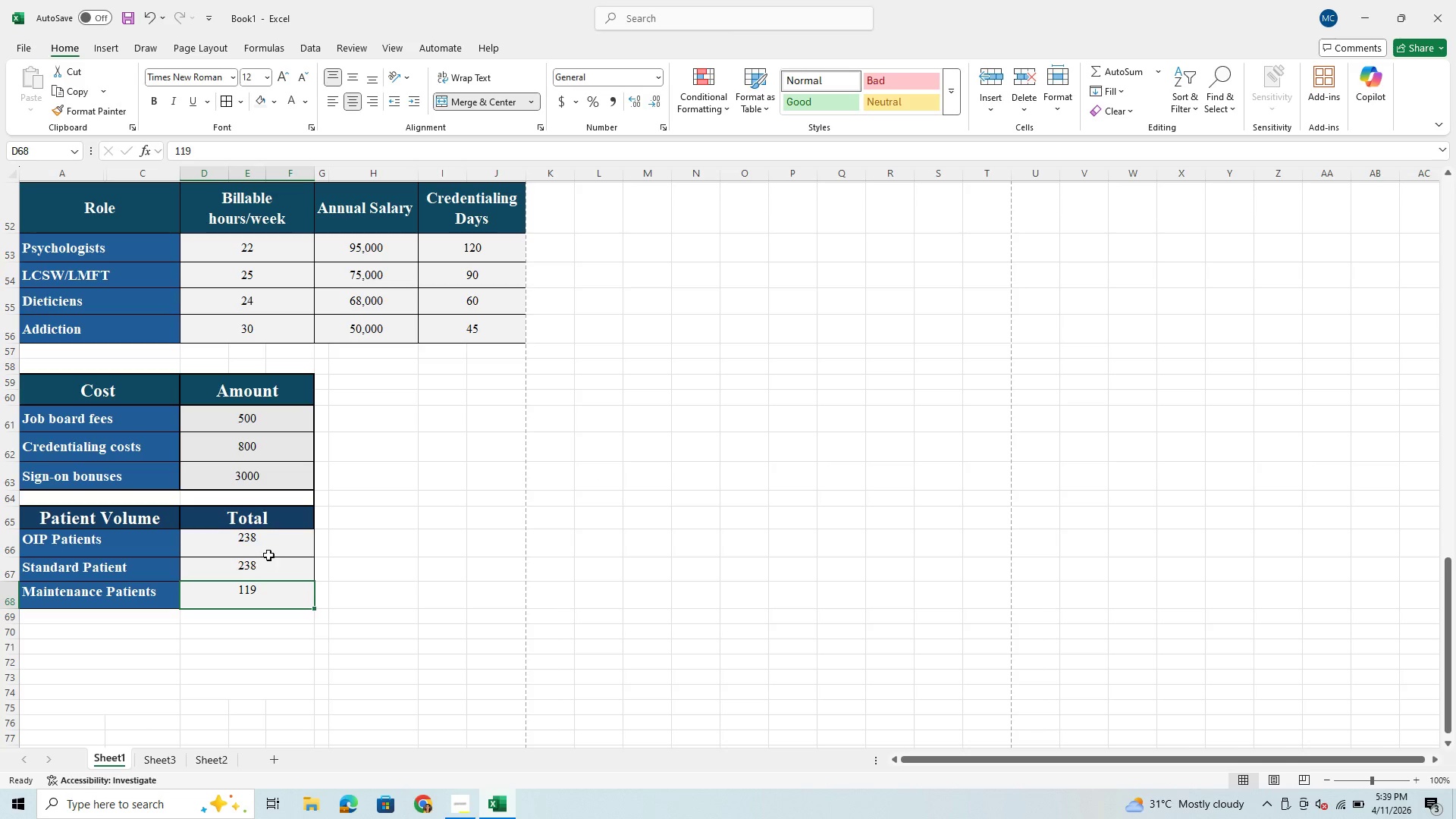 
left_click_drag(start_coordinate=[274, 547], to_coordinate=[278, 598])
 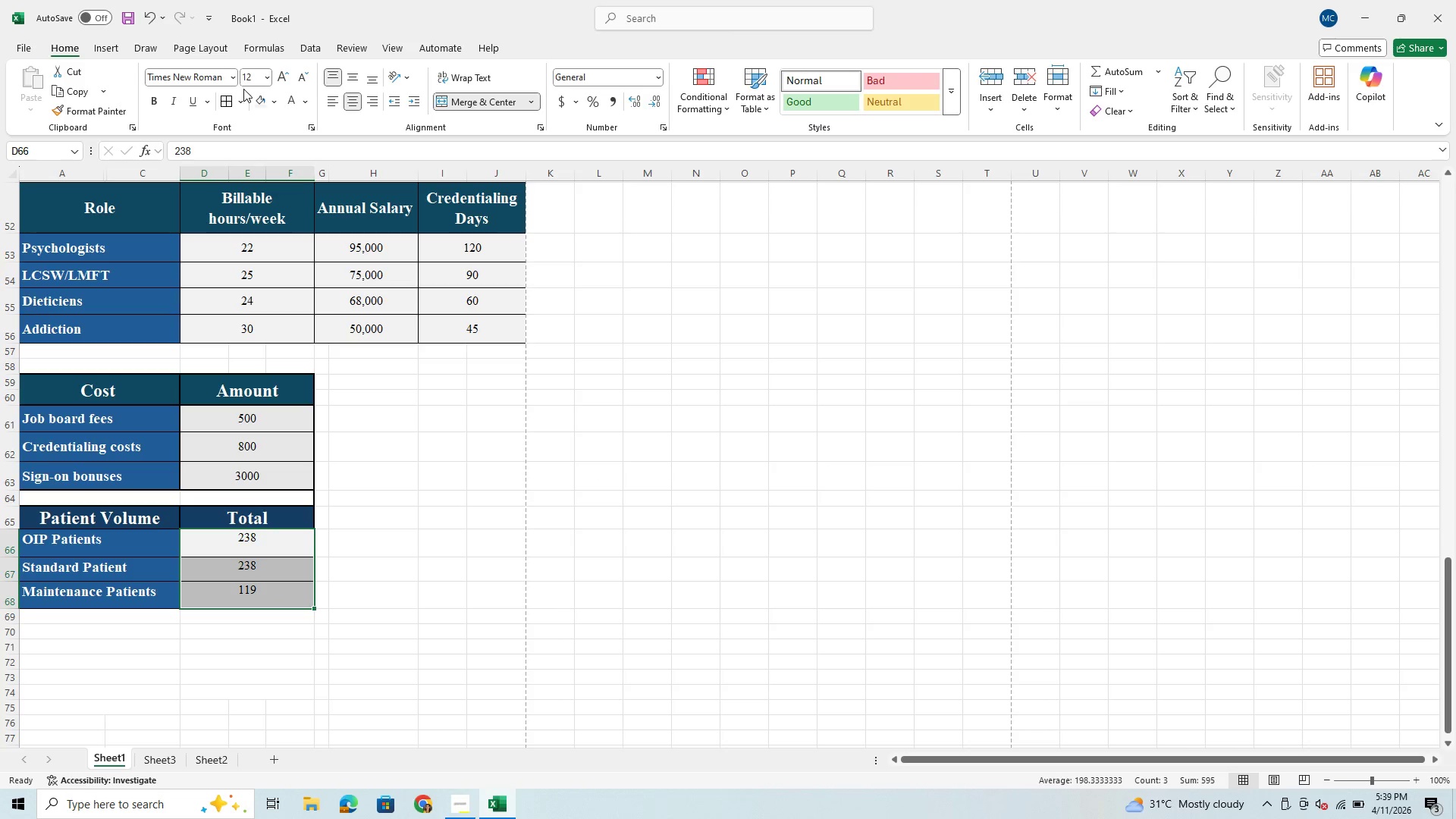 
left_click_drag(start_coordinate=[259, 99], to_coordinate=[267, 105])
 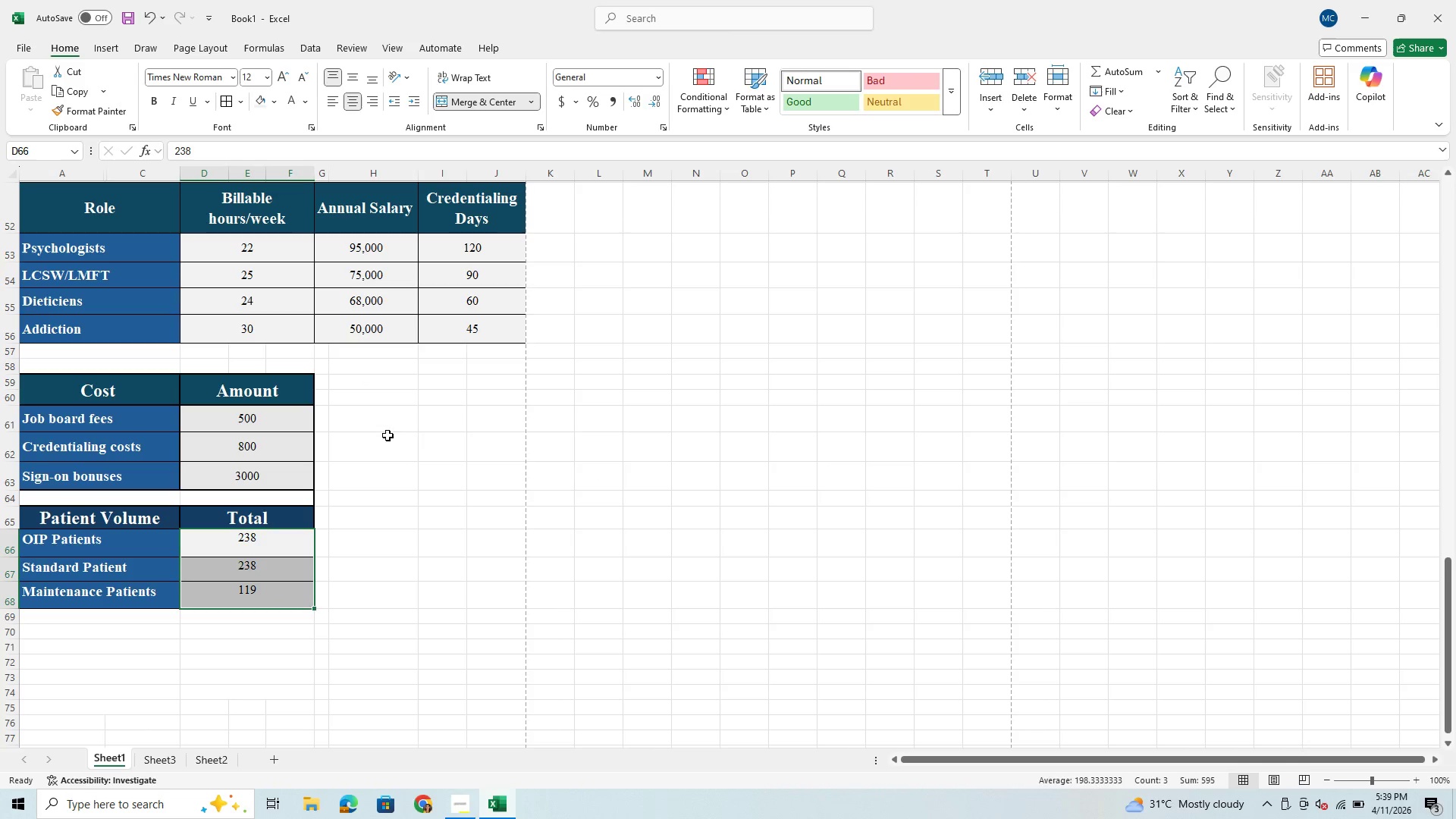 
left_click([400, 466])
 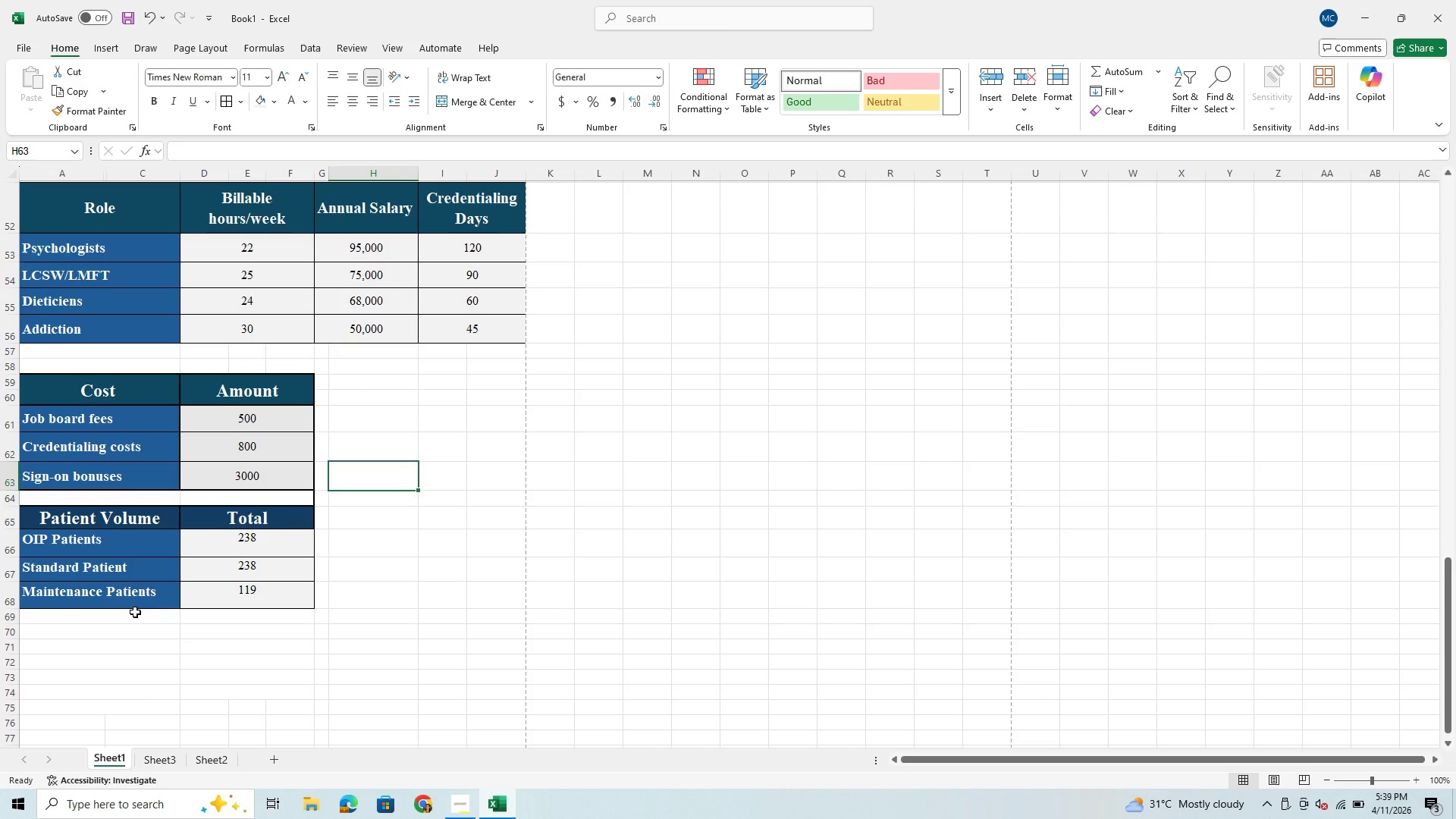 
scroll: coordinate [148, 583], scroll_direction: down, amount: 2.0
 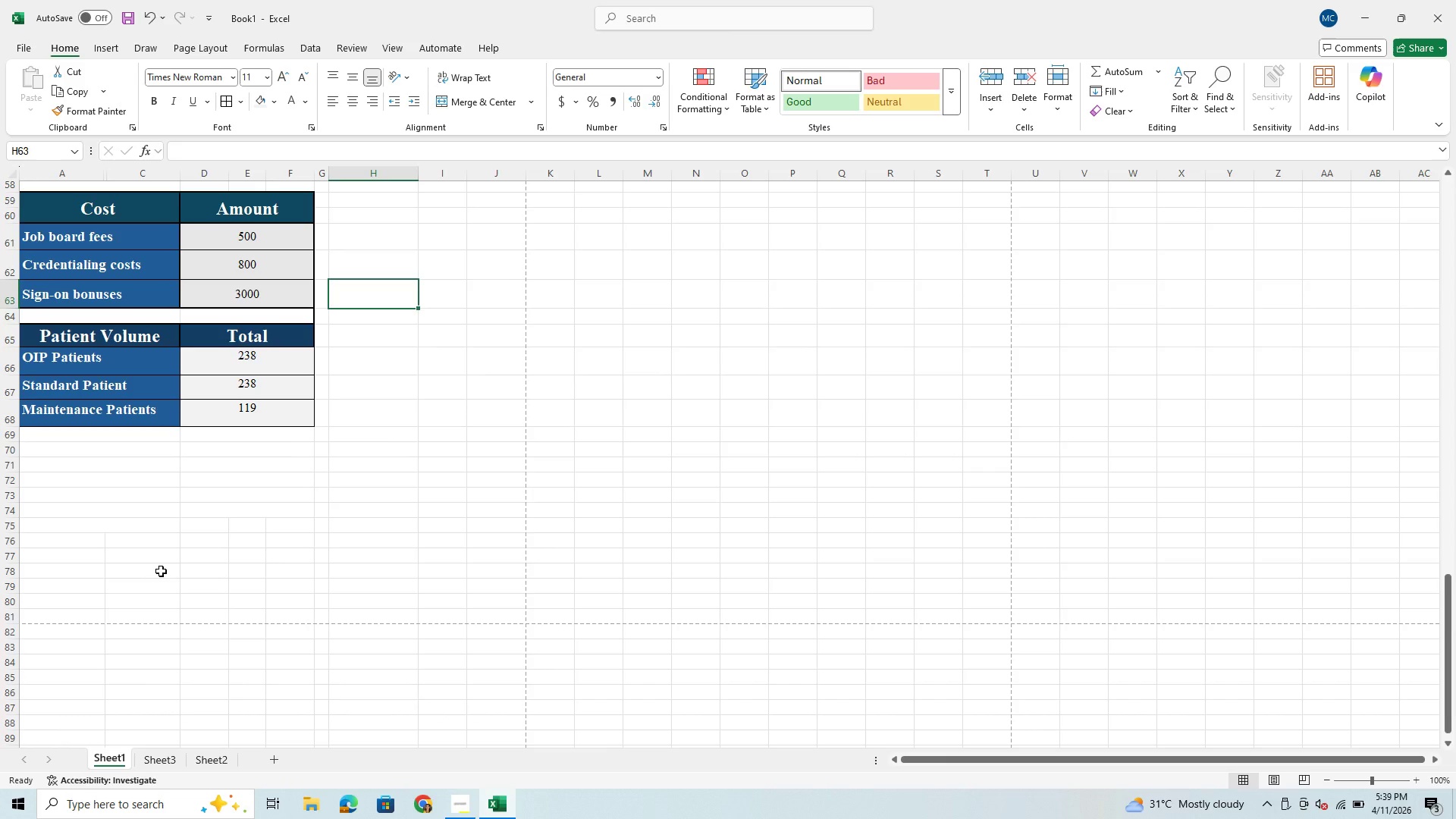 
scroll: coordinate [328, 461], scroll_direction: up, amount: 1.0
 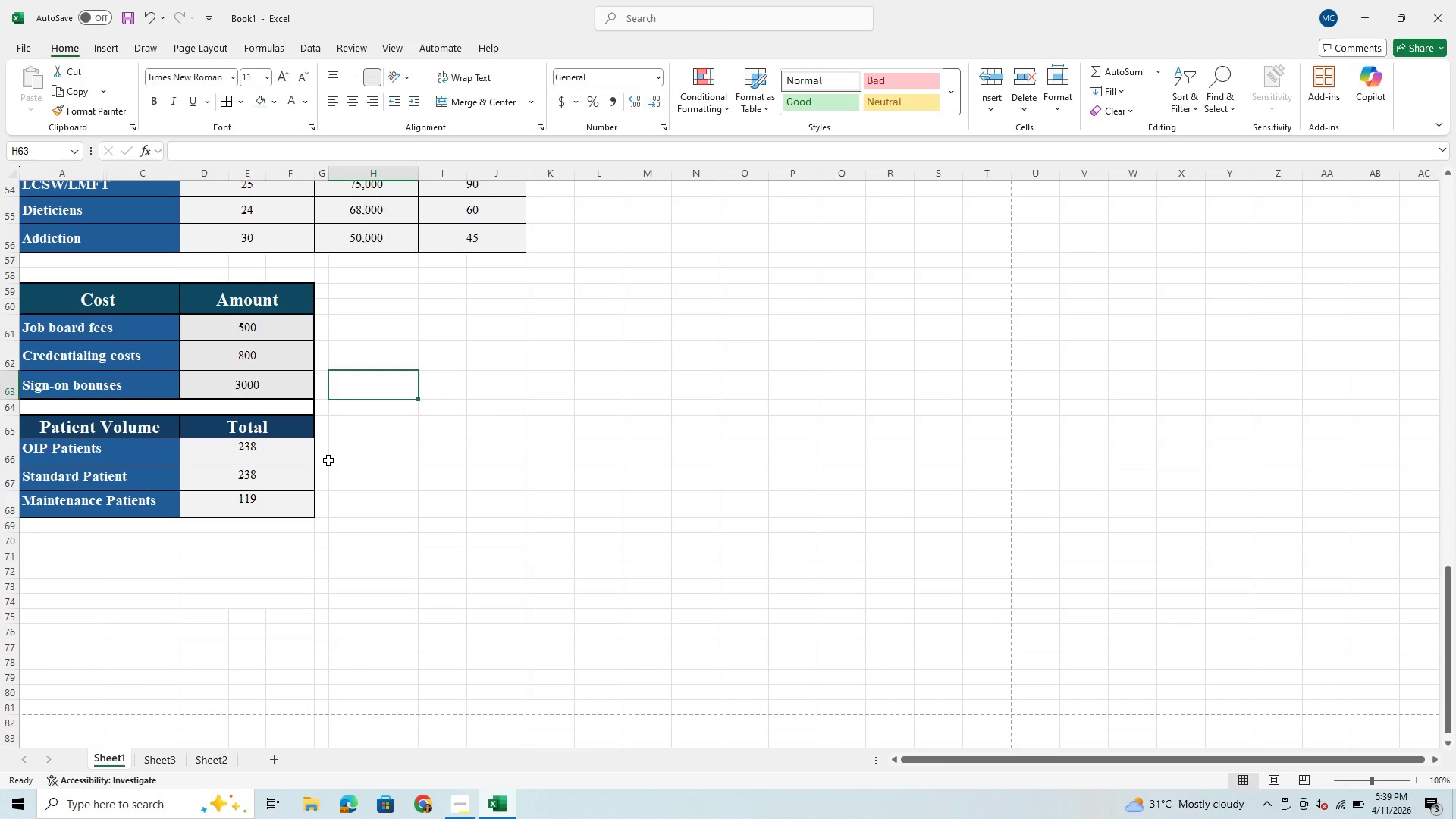 
scroll: coordinate [326, 466], scroll_direction: down, amount: 1.0
 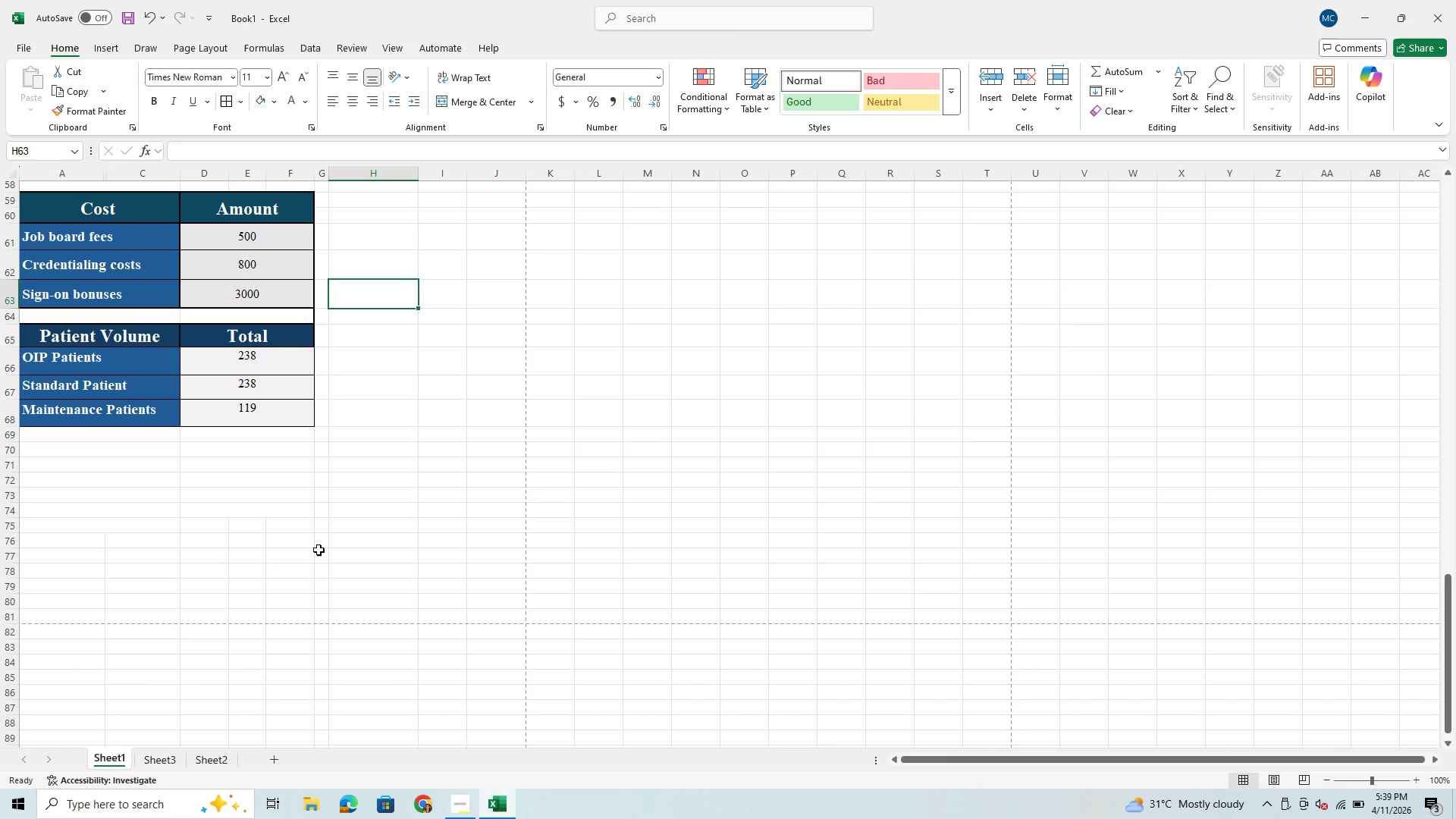 
wait(12.92)
 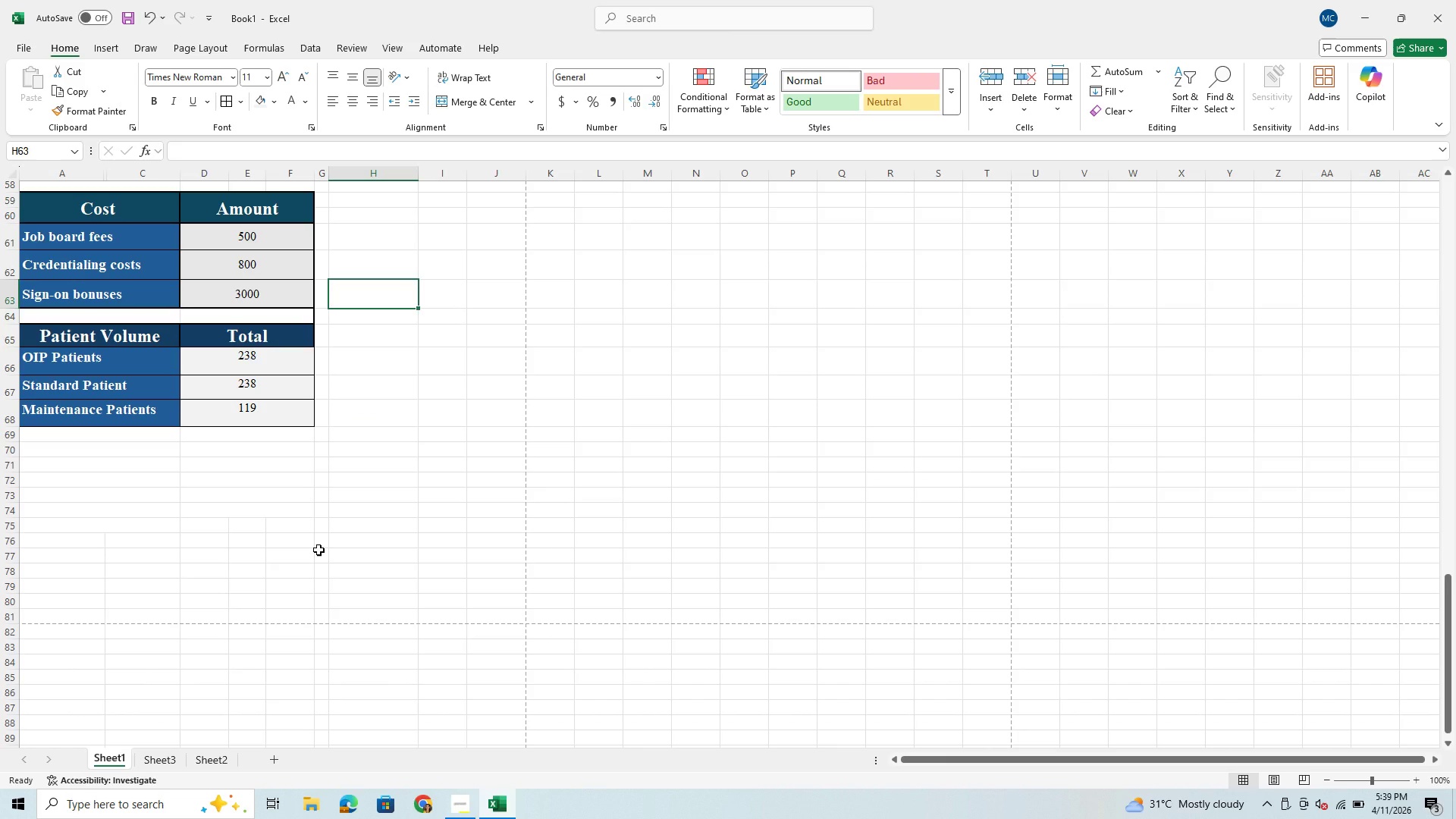 
scroll: coordinate [259, 426], scroll_direction: up, amount: 10.0
 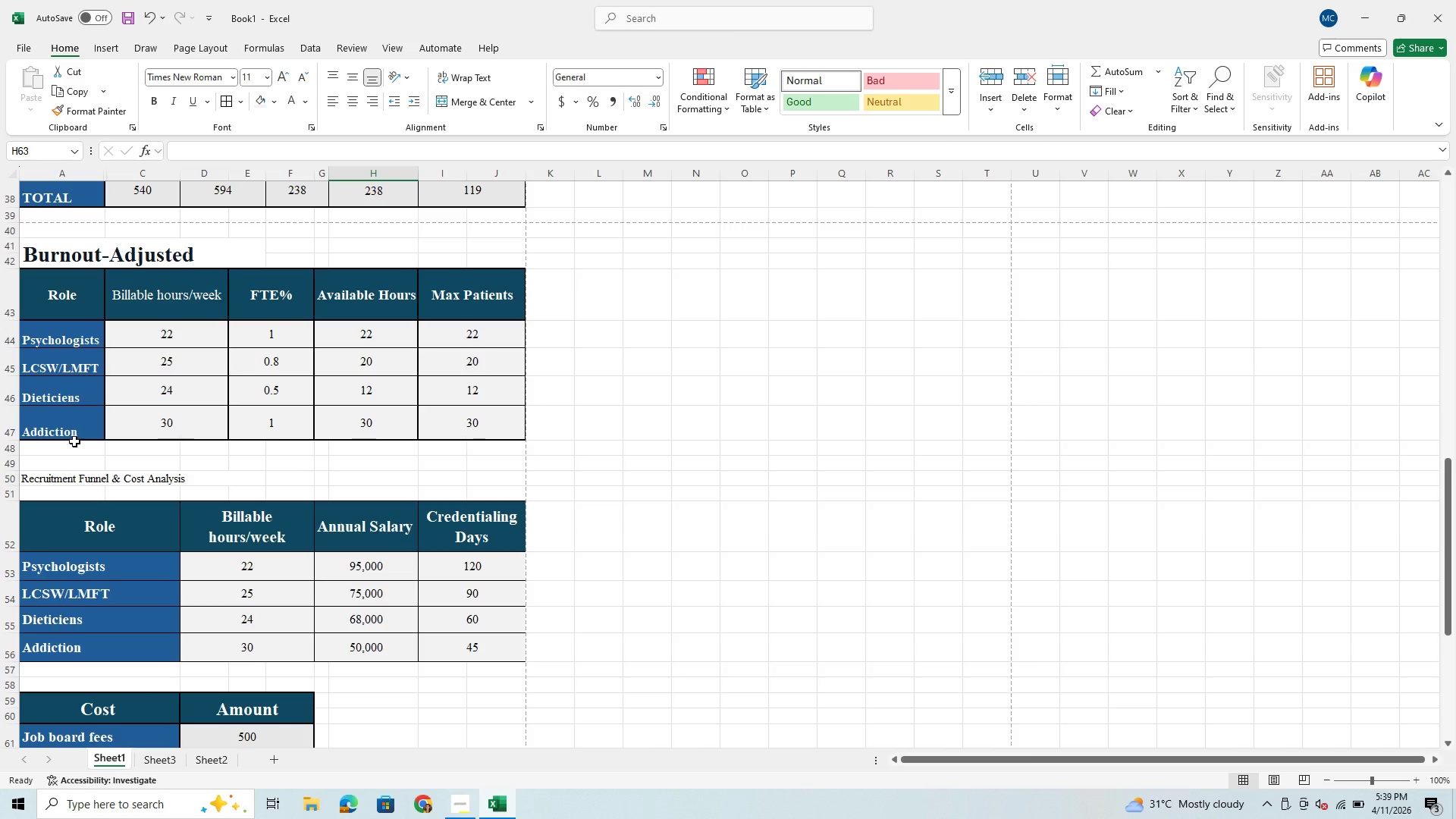 
scroll: coordinate [165, 466], scroll_direction: down, amount: 8.0
 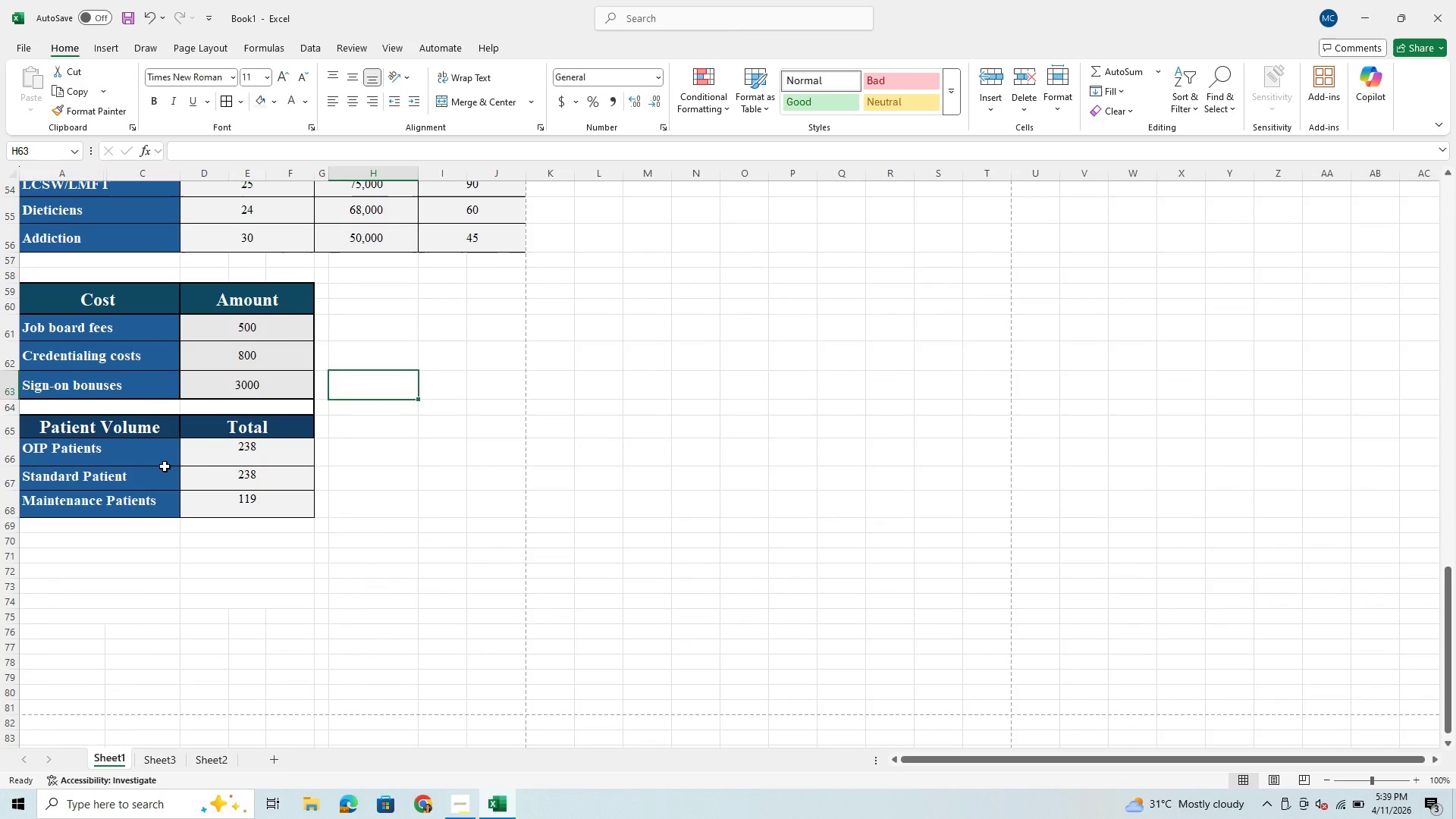 
scroll: coordinate [165, 466], scroll_direction: up, amount: 1.0
 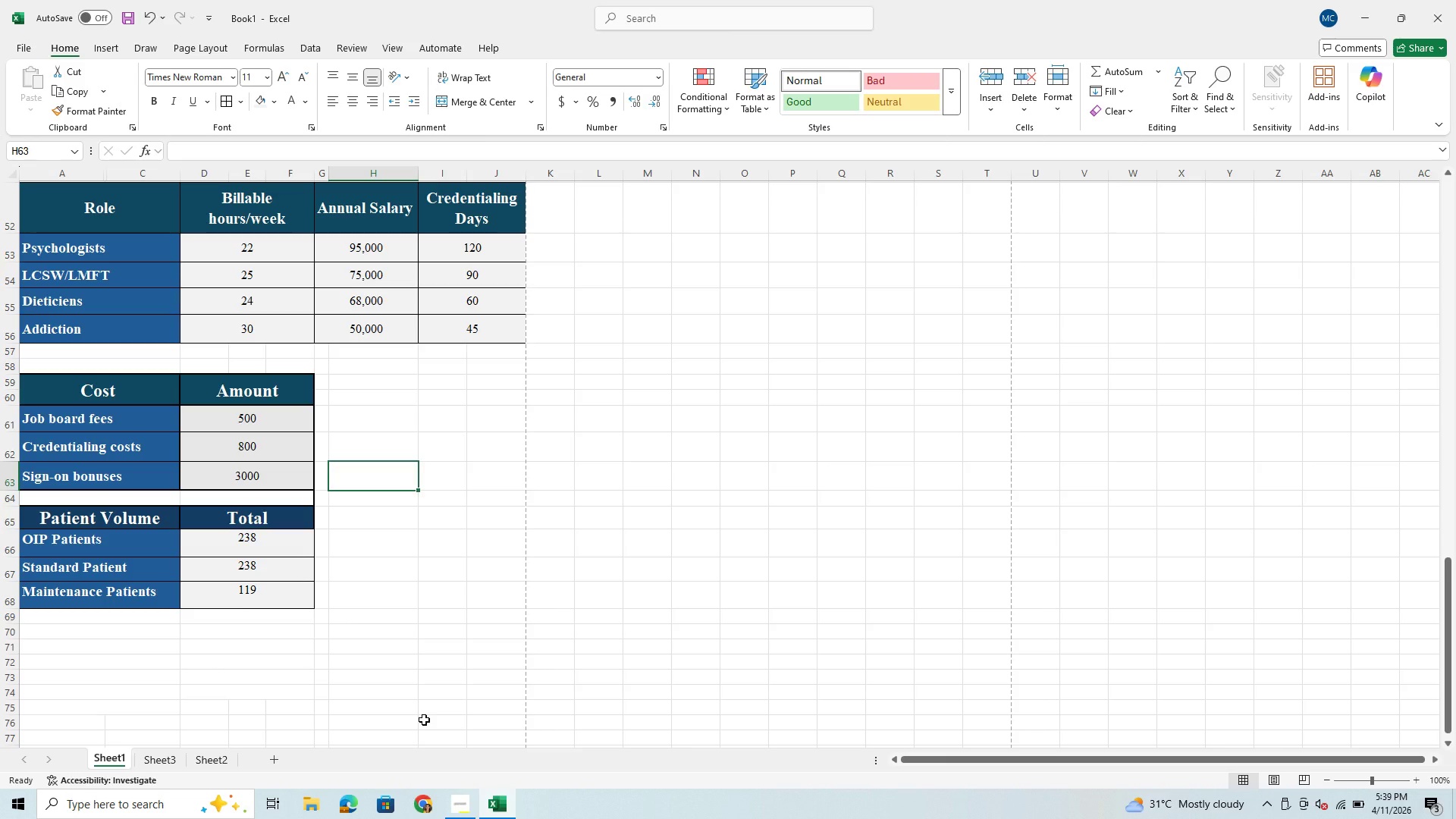 
wait(17.97)
 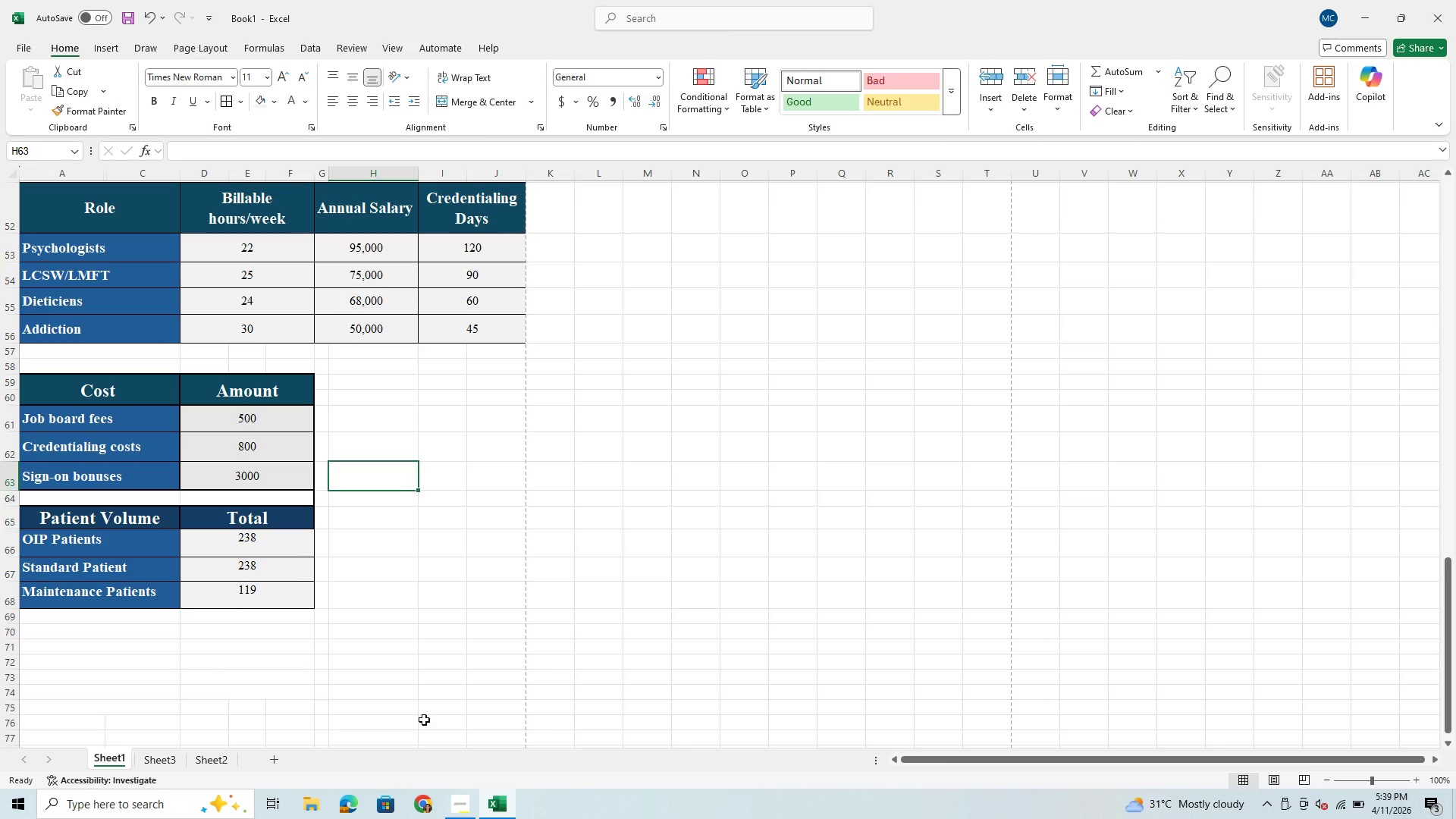 
scroll: coordinate [409, 480], scroll_direction: up, amount: 7.0
 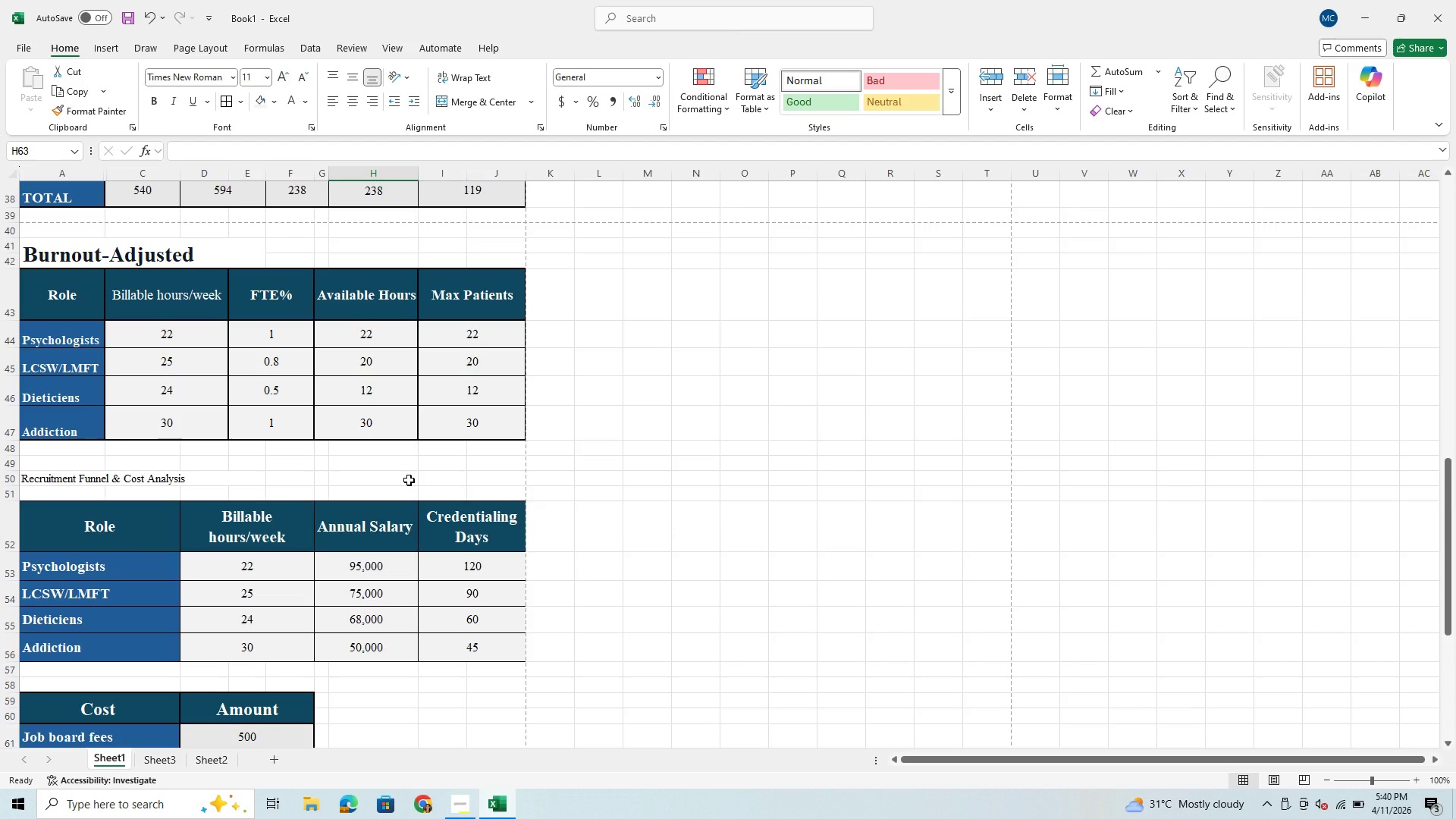 
scroll: coordinate [293, 565], scroll_direction: down, amount: 8.0
 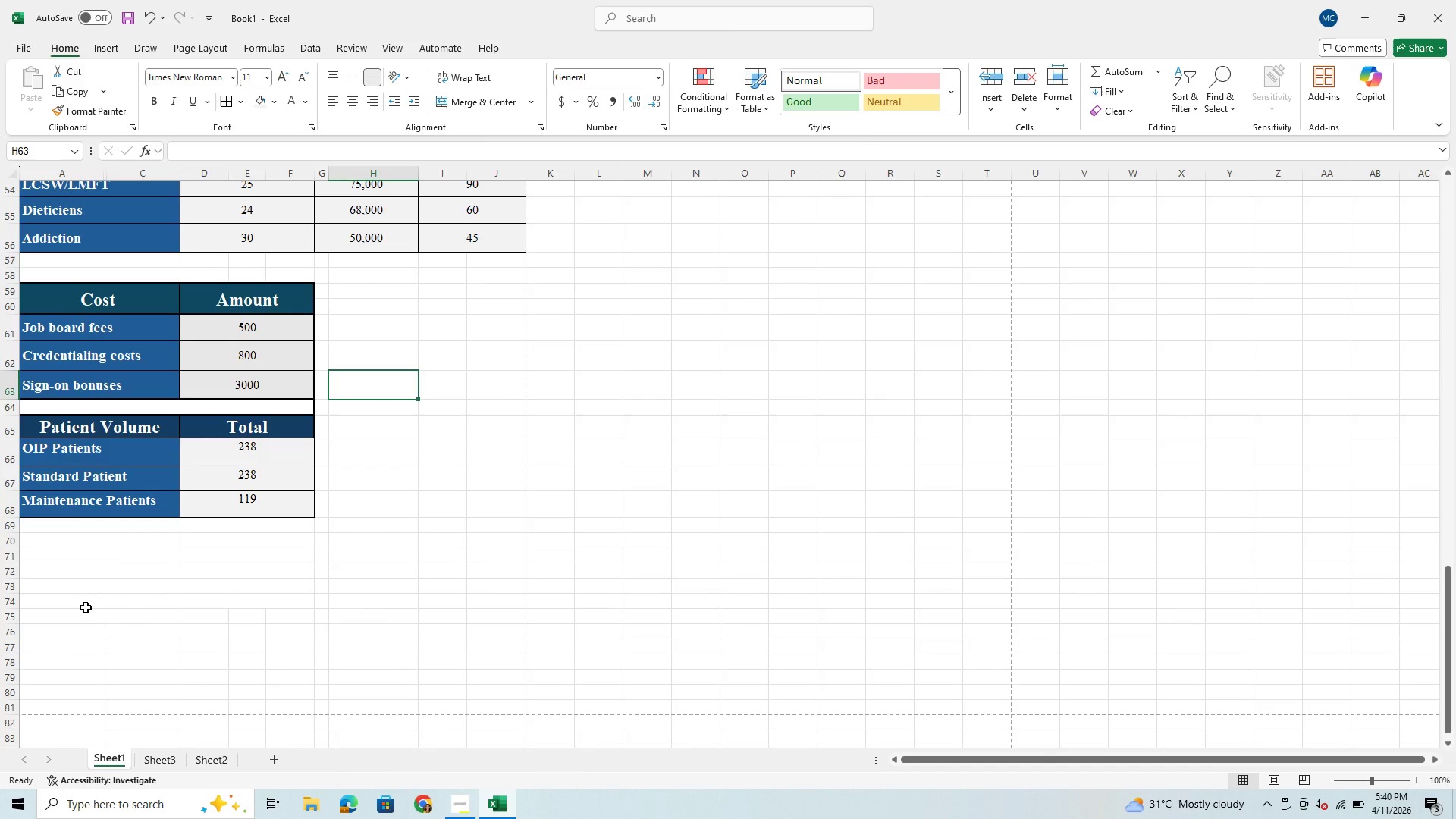 
wait(11.23)
 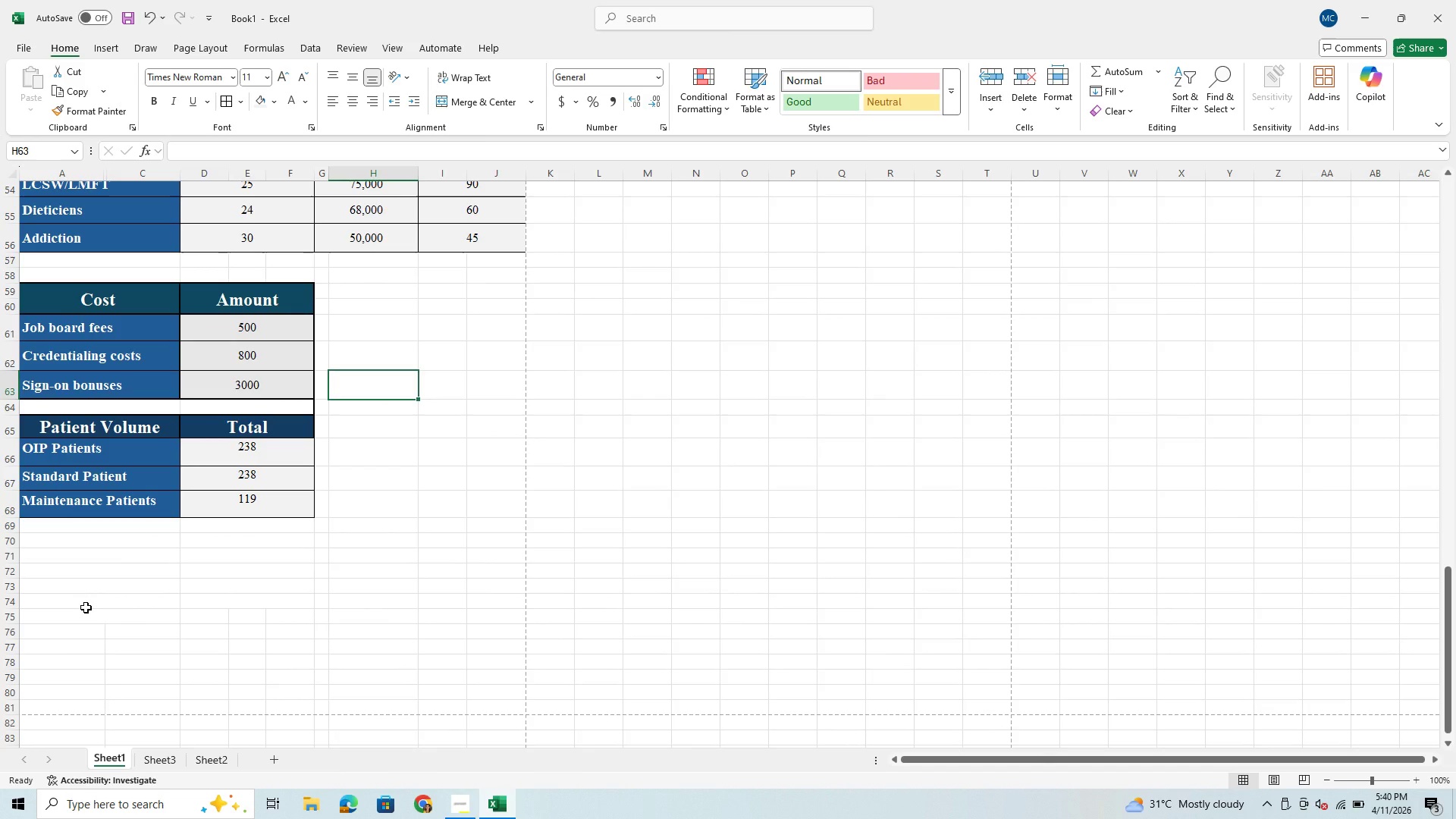 
left_click_drag(start_coordinate=[105, 520], to_coordinate=[108, 709])
 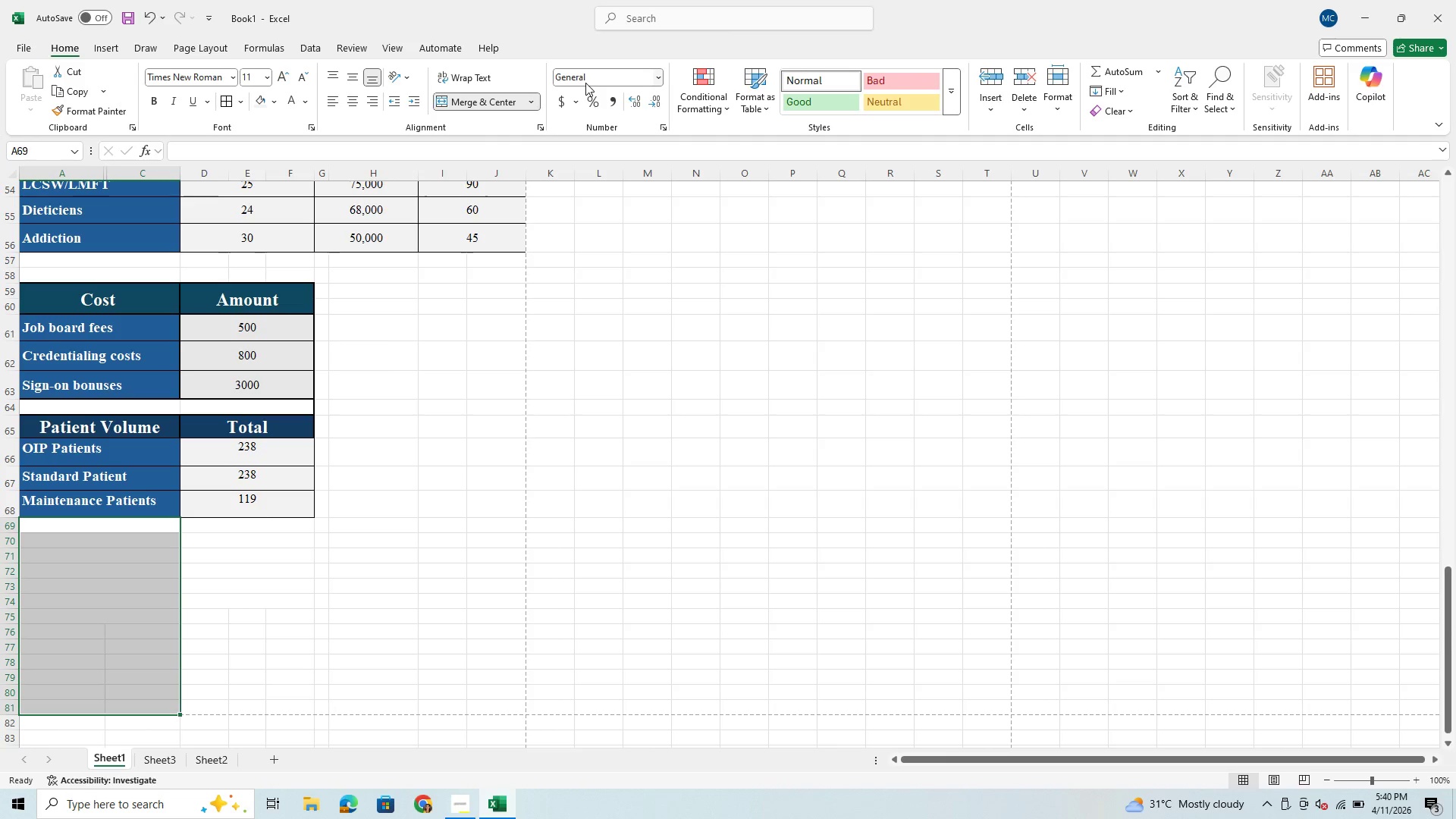 
mouse_move([517, 116])
 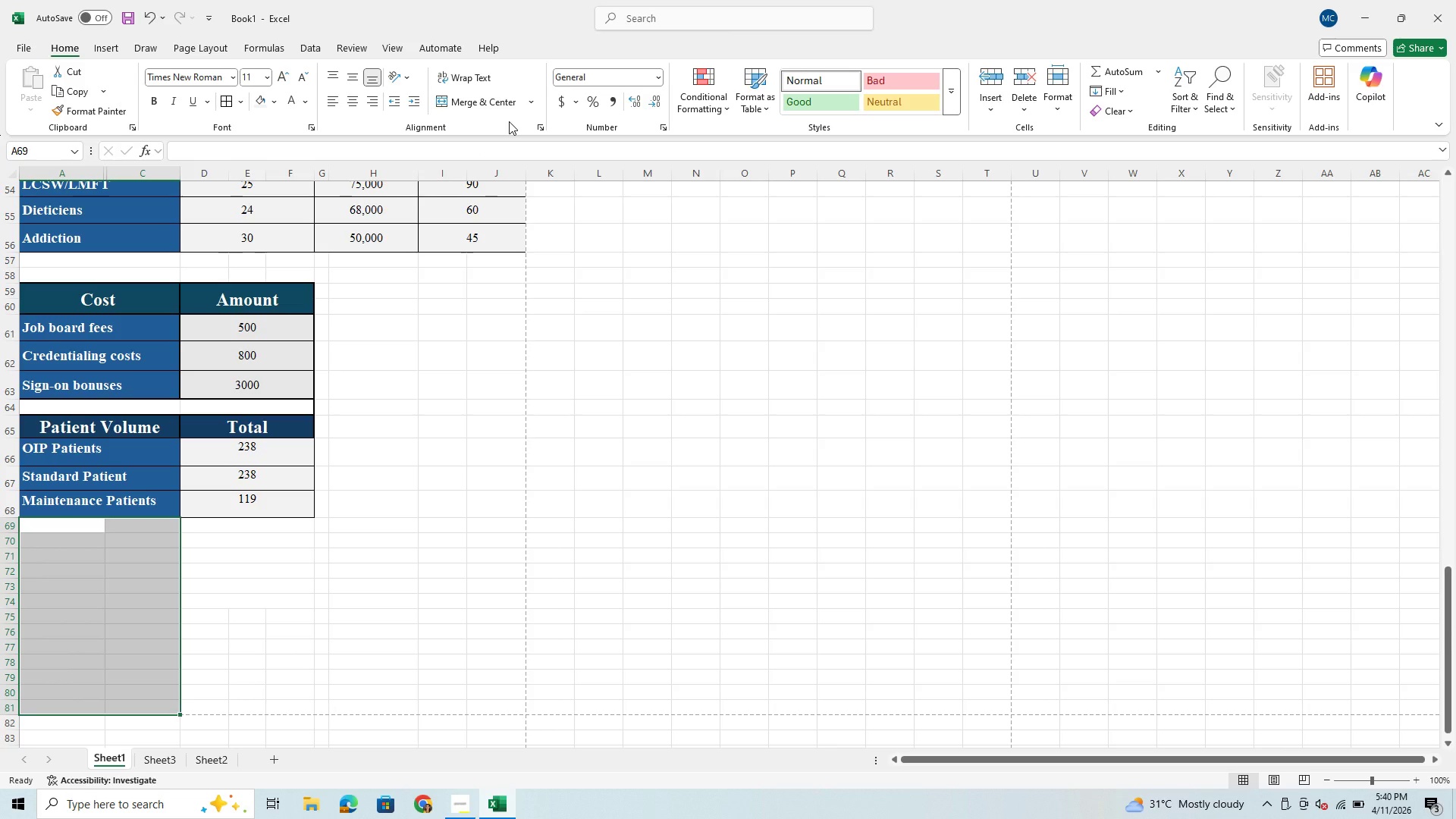 
left_click([165, 589])
 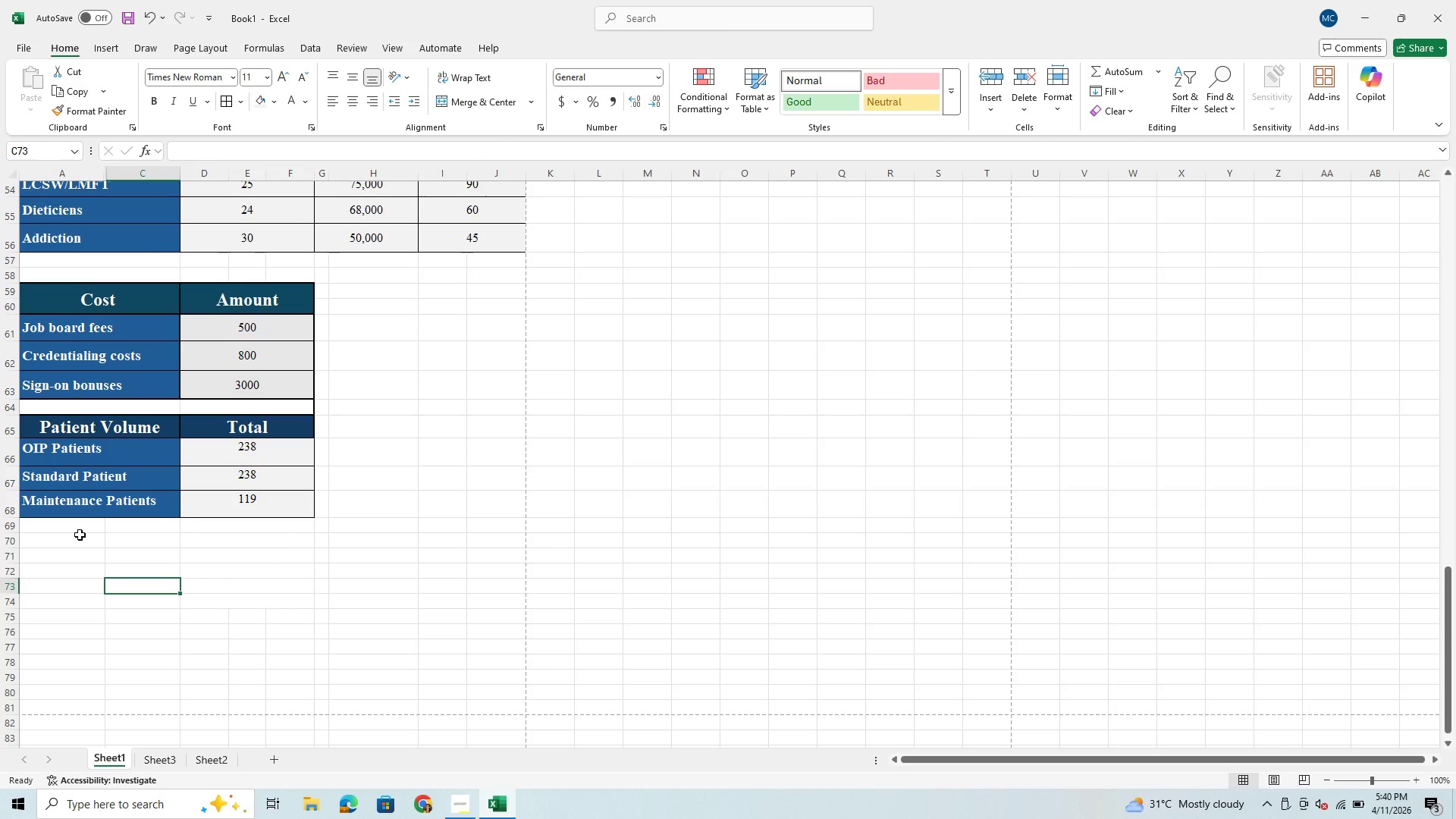 
left_click_drag(start_coordinate=[99, 518], to_coordinate=[103, 517])
 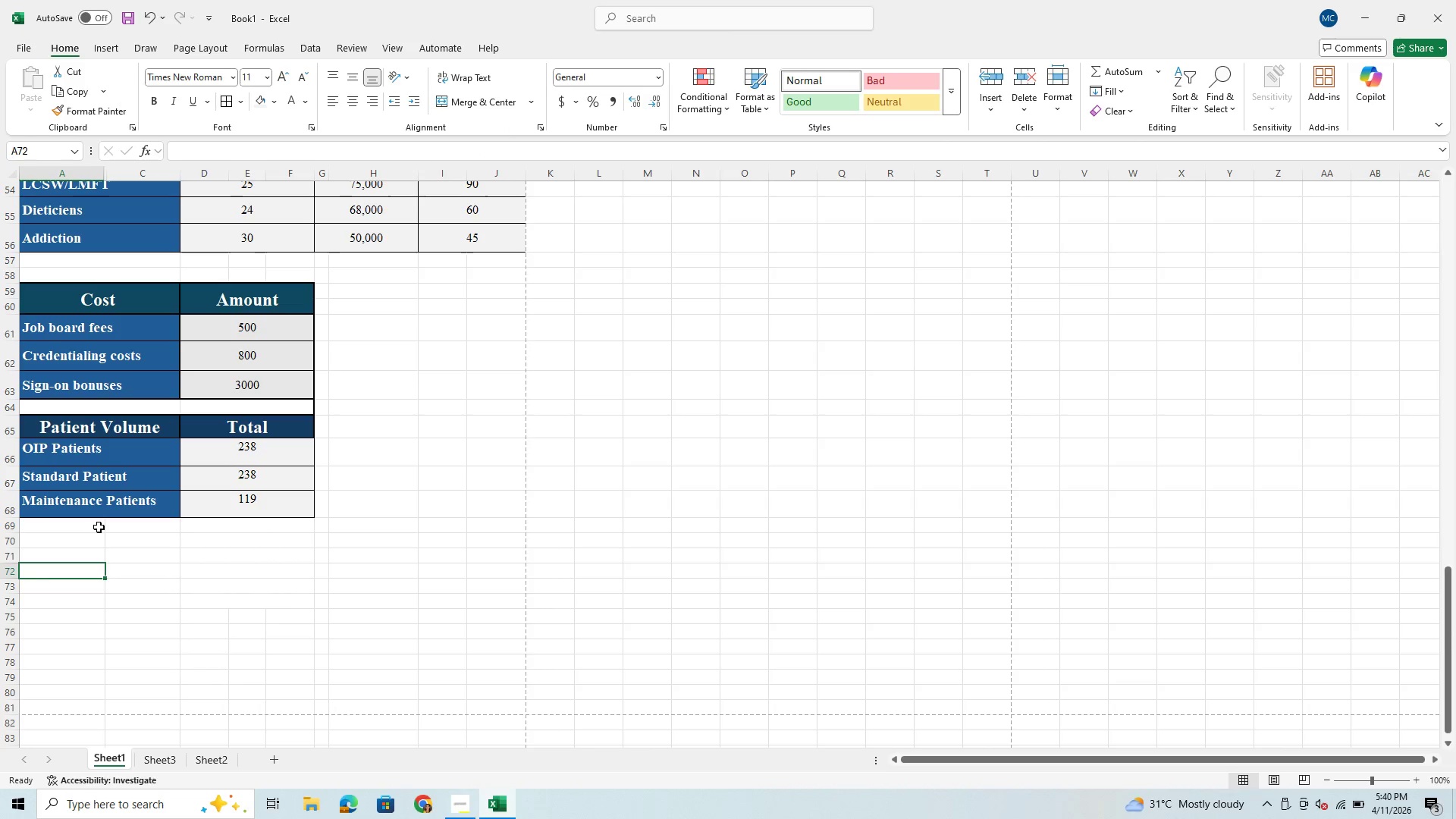 
left_click_drag(start_coordinate=[99, 527], to_coordinate=[497, 711])
 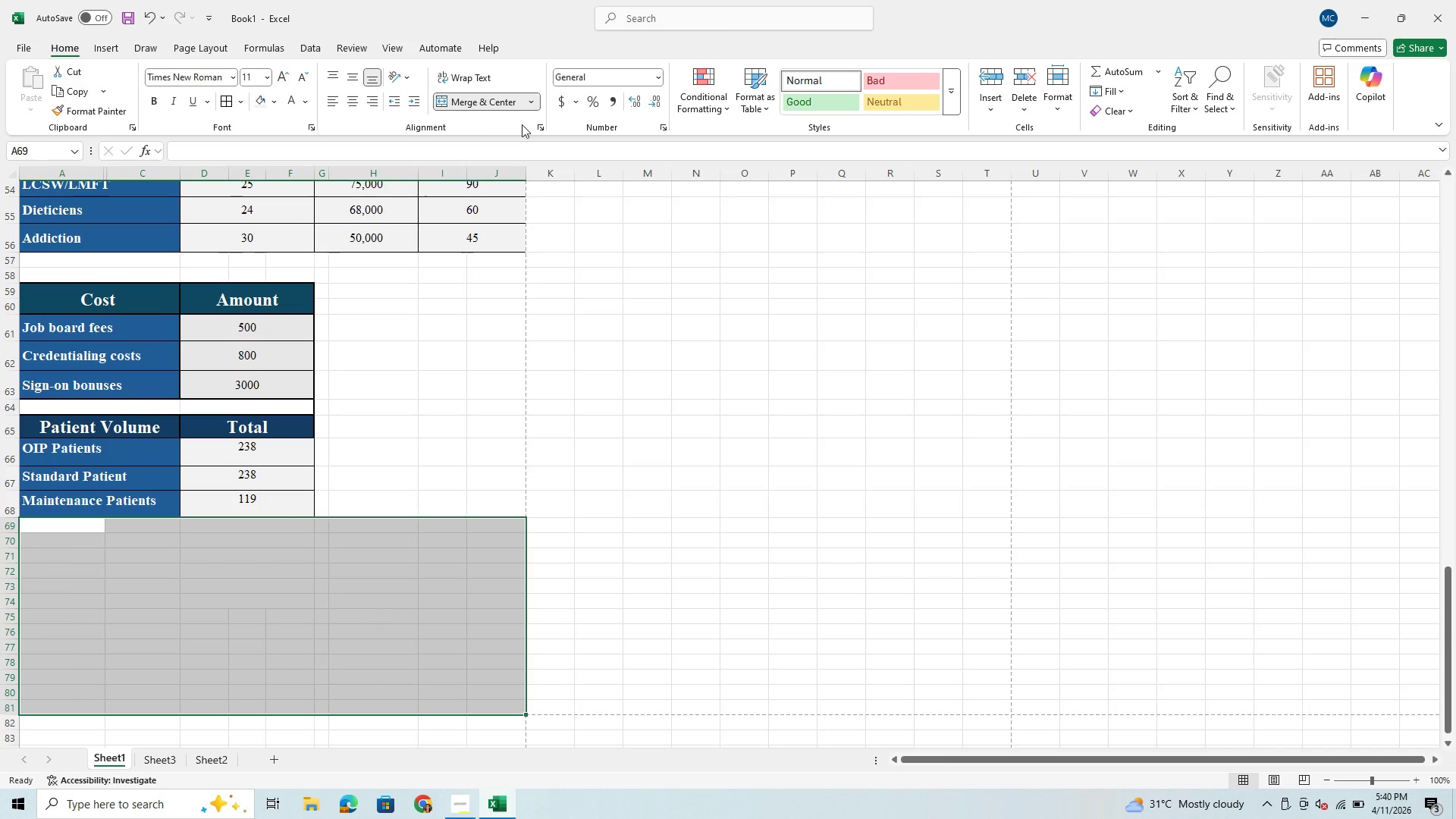 
left_click([535, 108])
 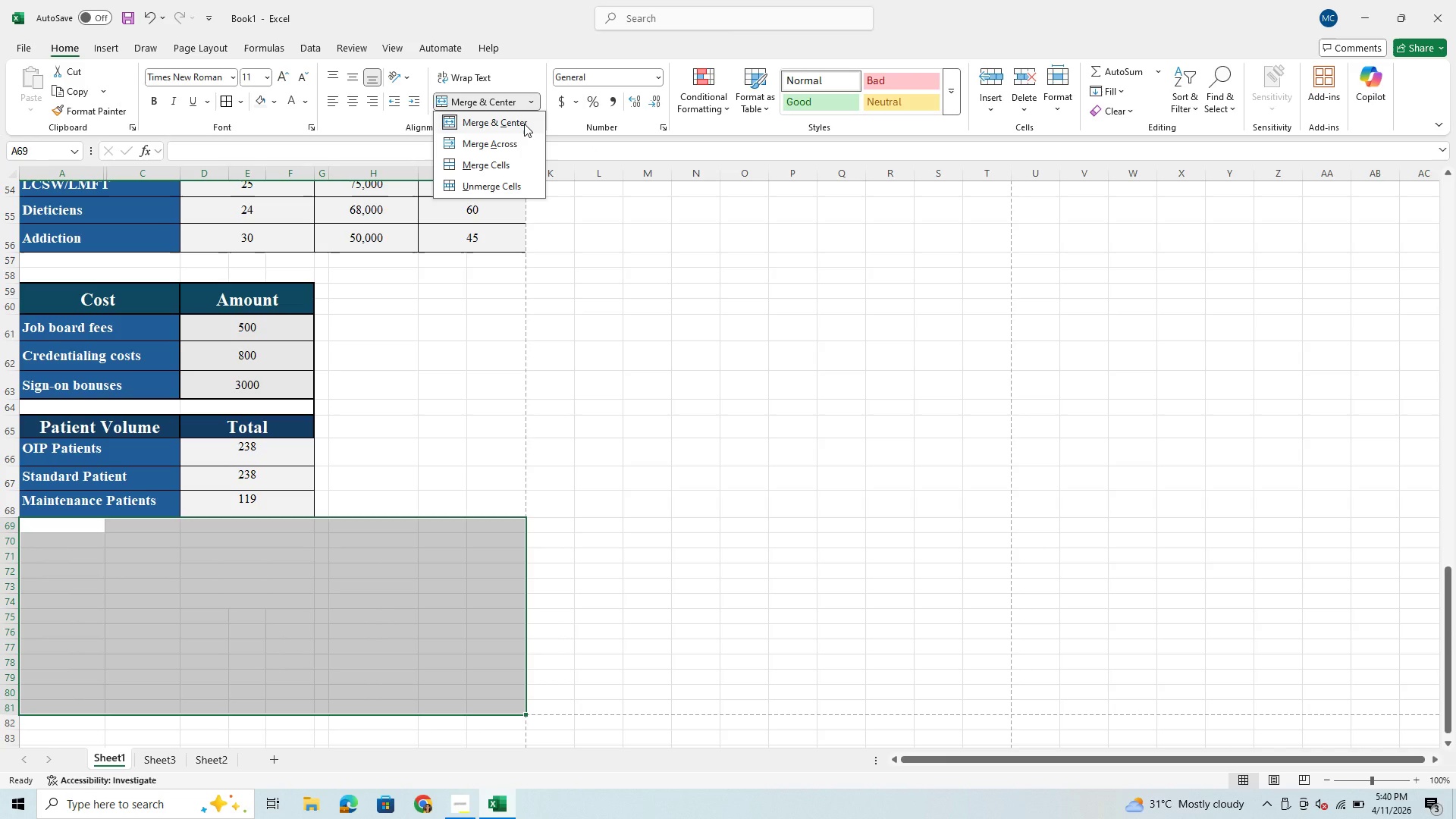 
left_click([524, 124])
 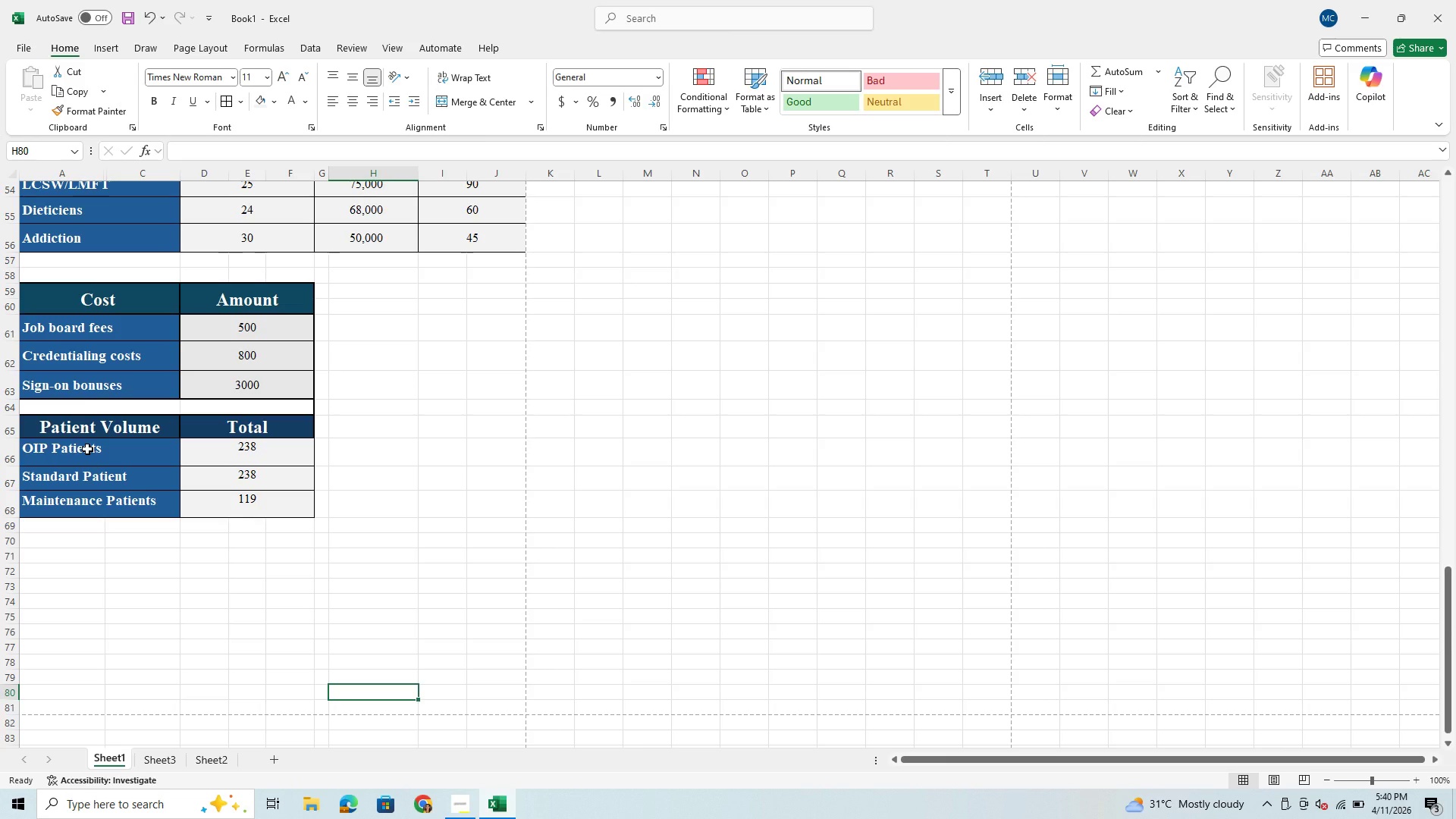 
wait(16.66)
 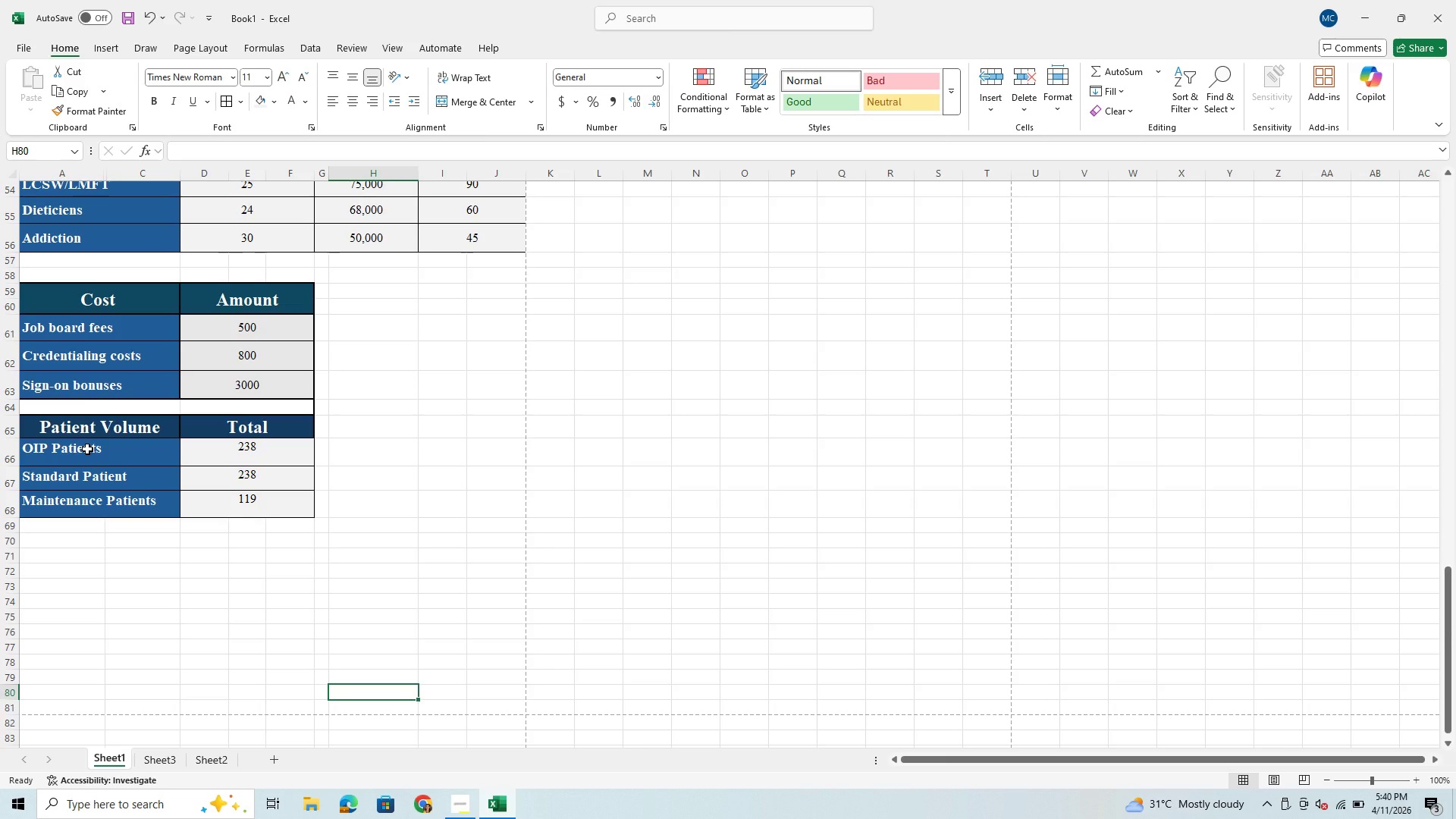 
scroll: coordinate [22, 457], scroll_direction: up, amount: 10.0
 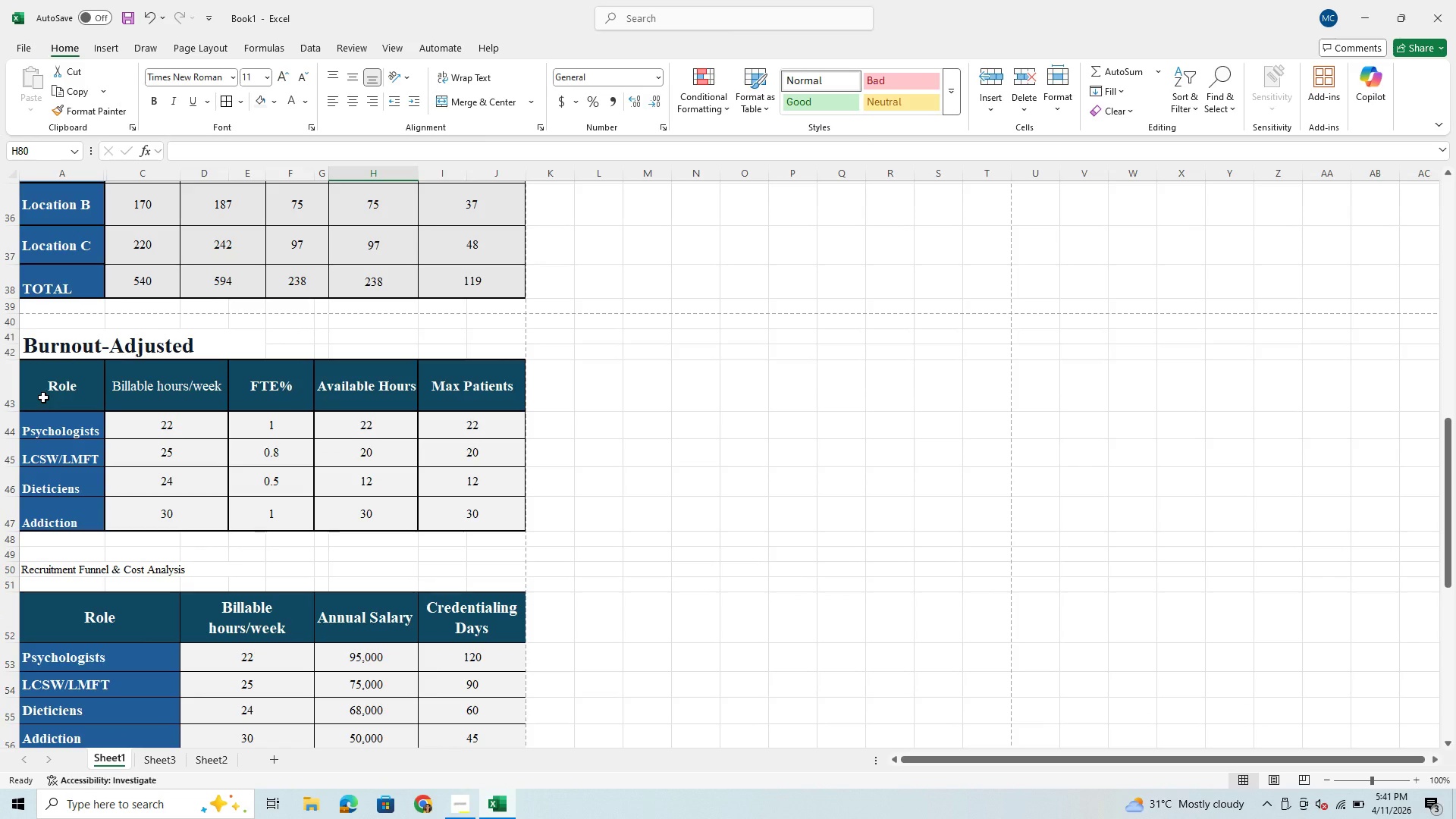 
left_click_drag(start_coordinate=[43, 397], to_coordinate=[30, 513])
 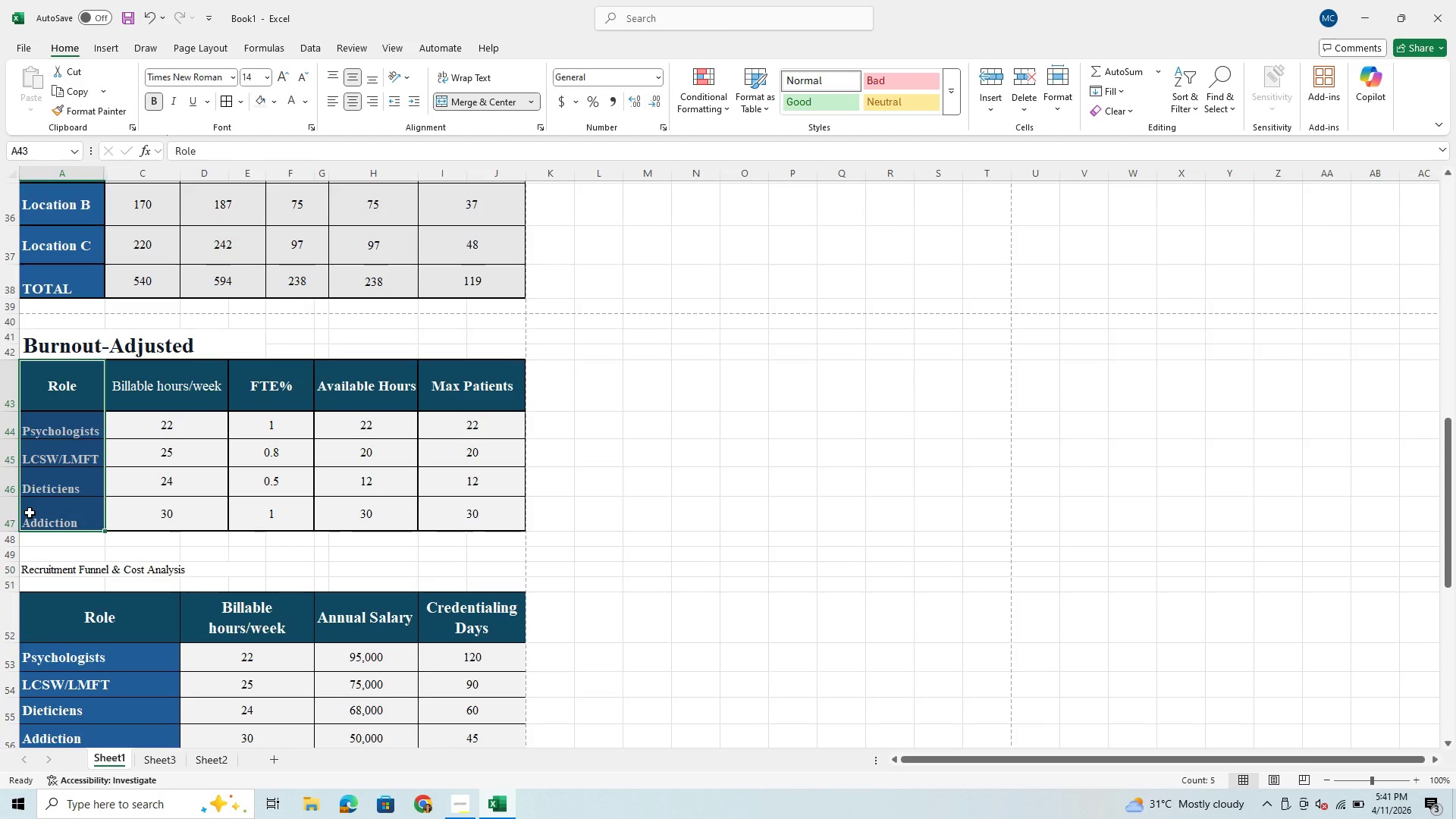 
hold_key(key=ControlLeft, duration=0.58)
 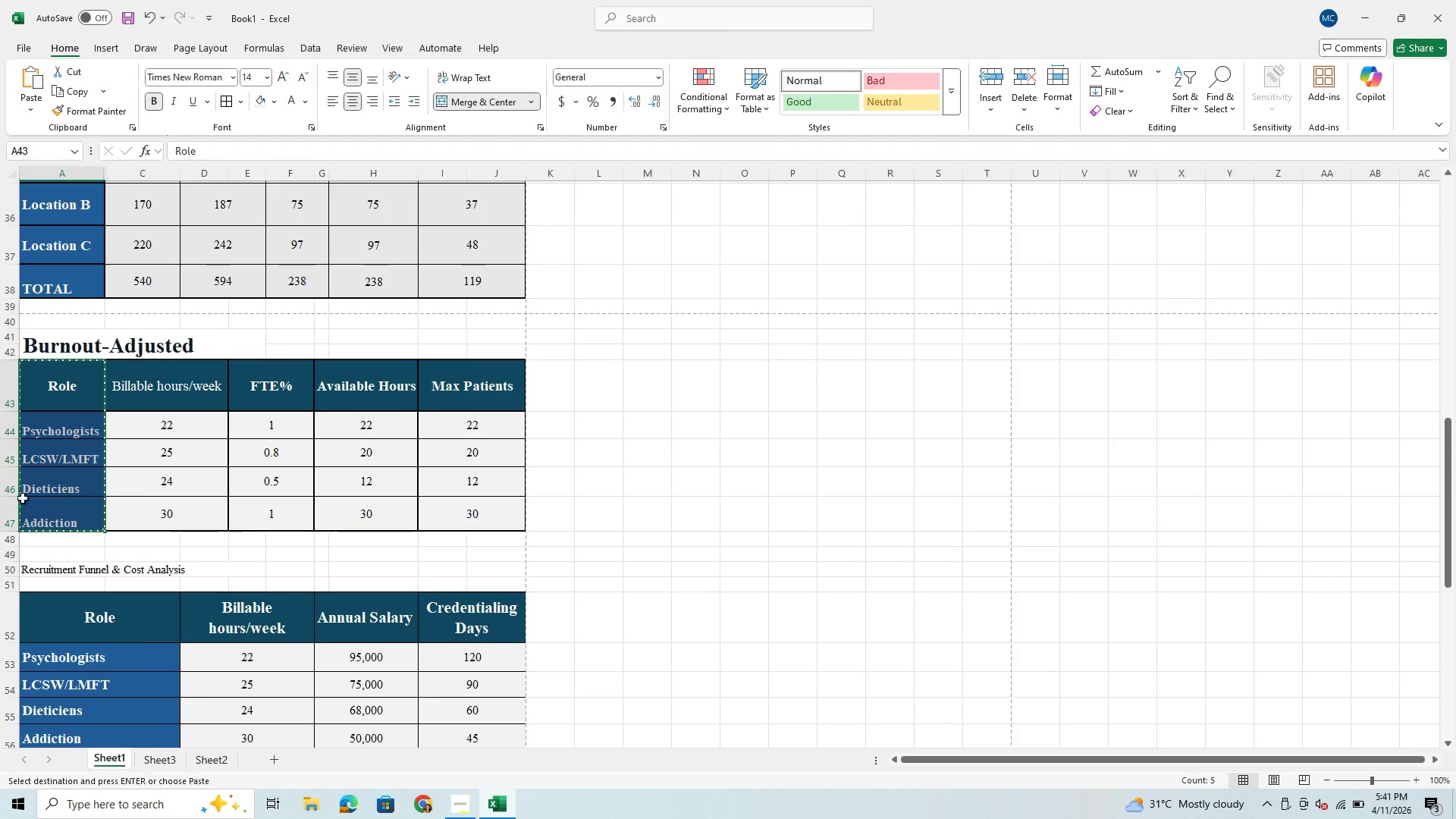 
hold_key(key=C, duration=0.31)
 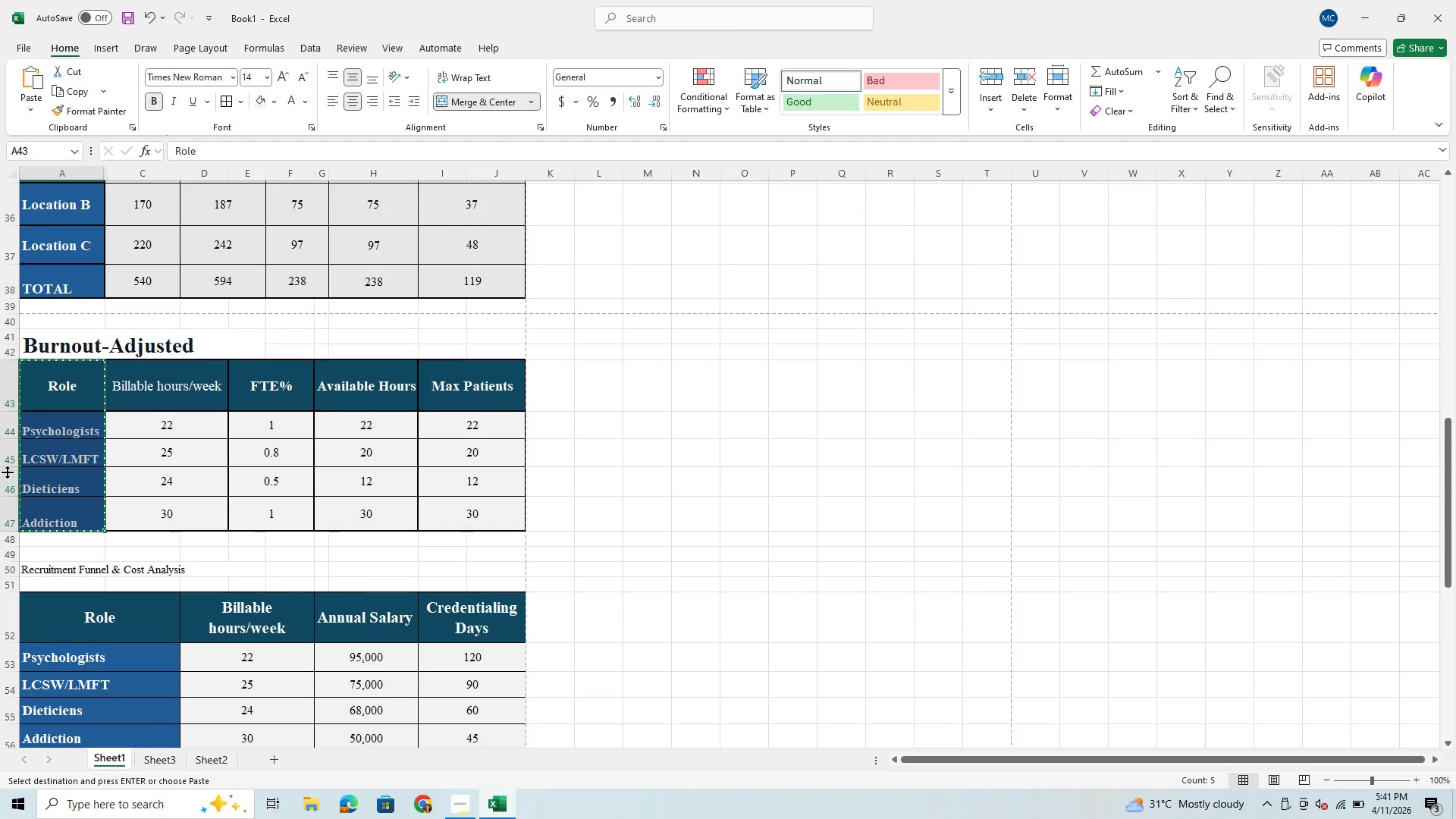 
scroll: coordinate [178, 570], scroll_direction: down, amount: 12.0
 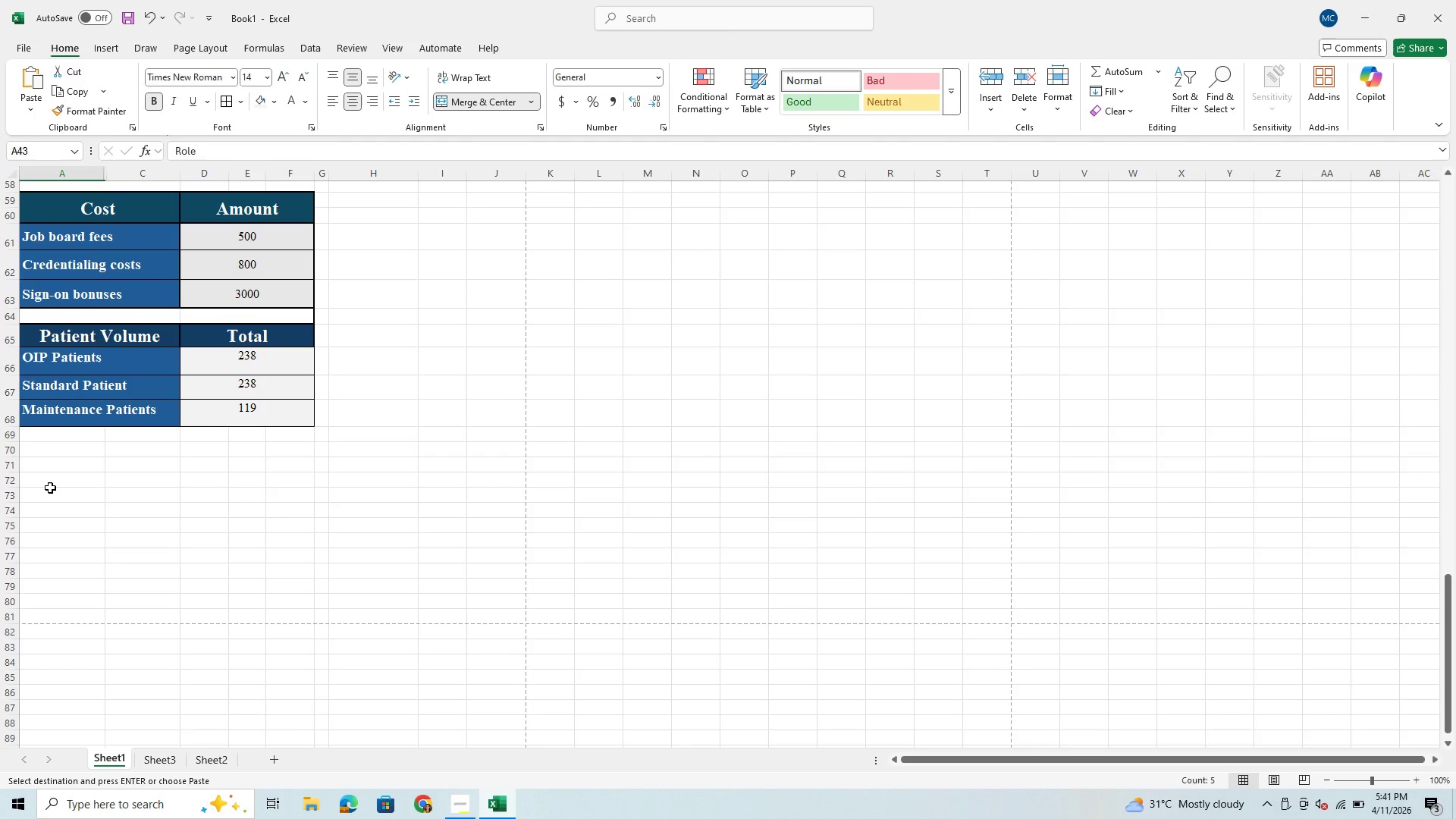 
left_click([40, 501])
 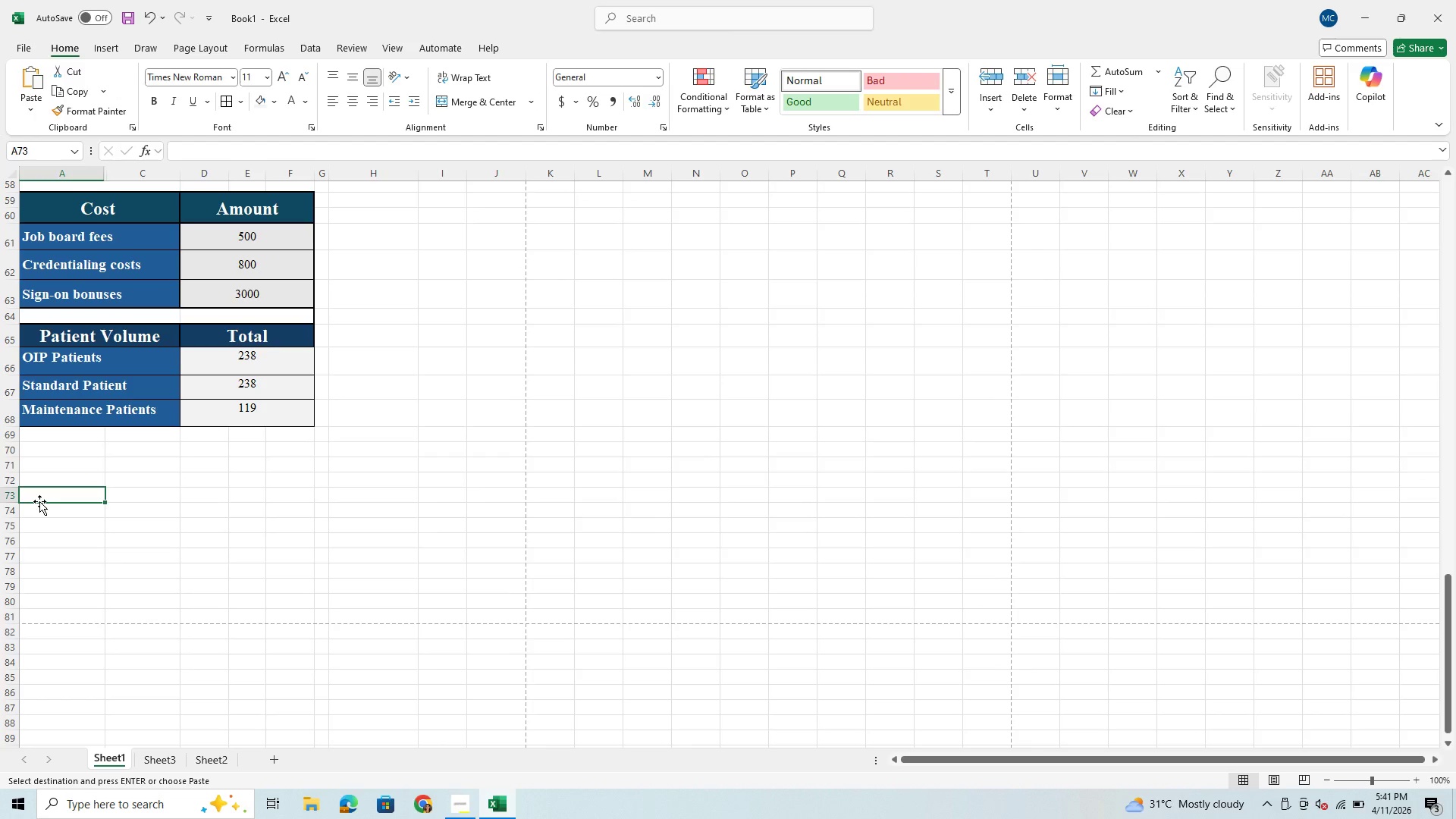 
key(Control+V)
 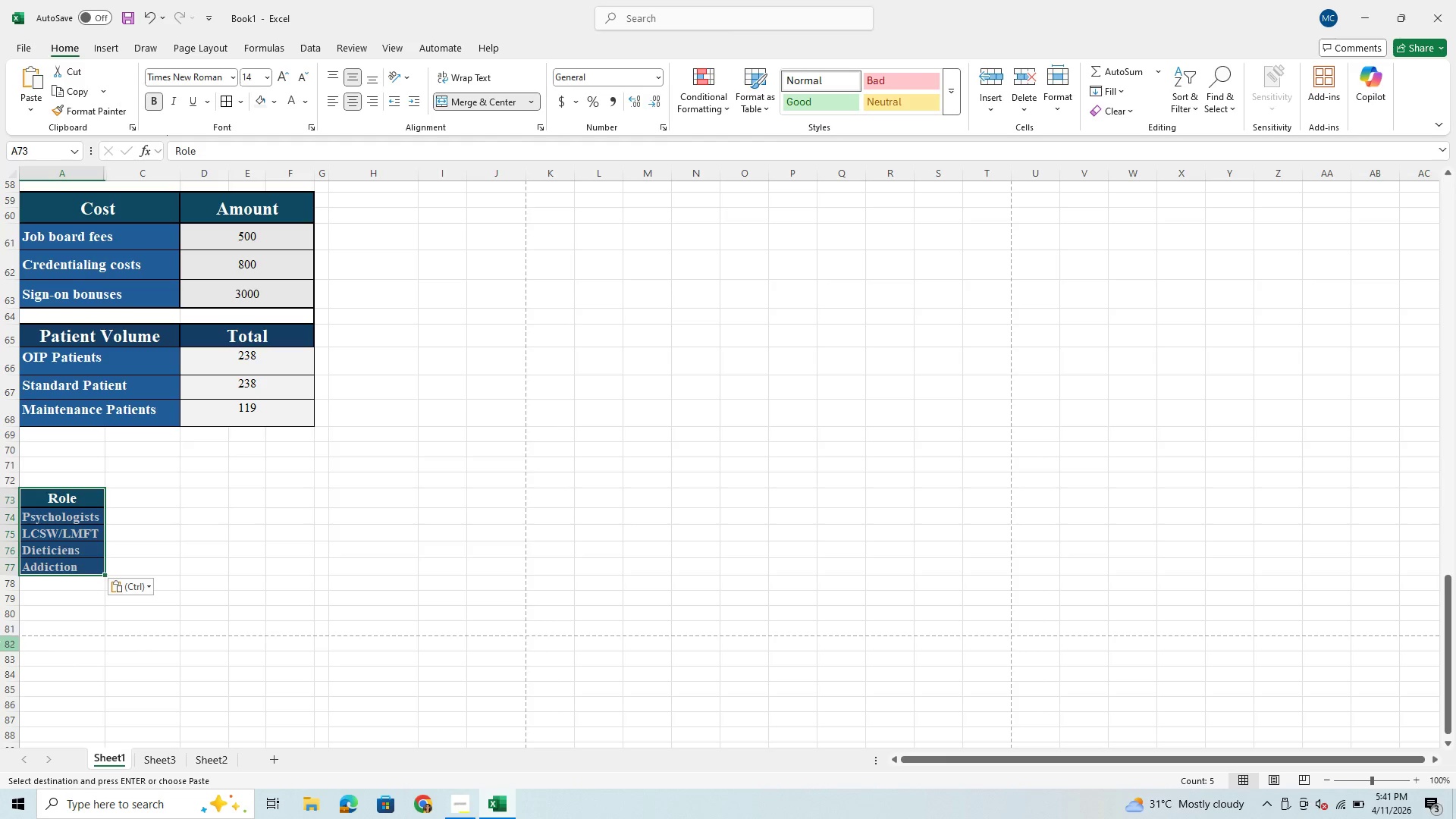 
wait(17.05)
 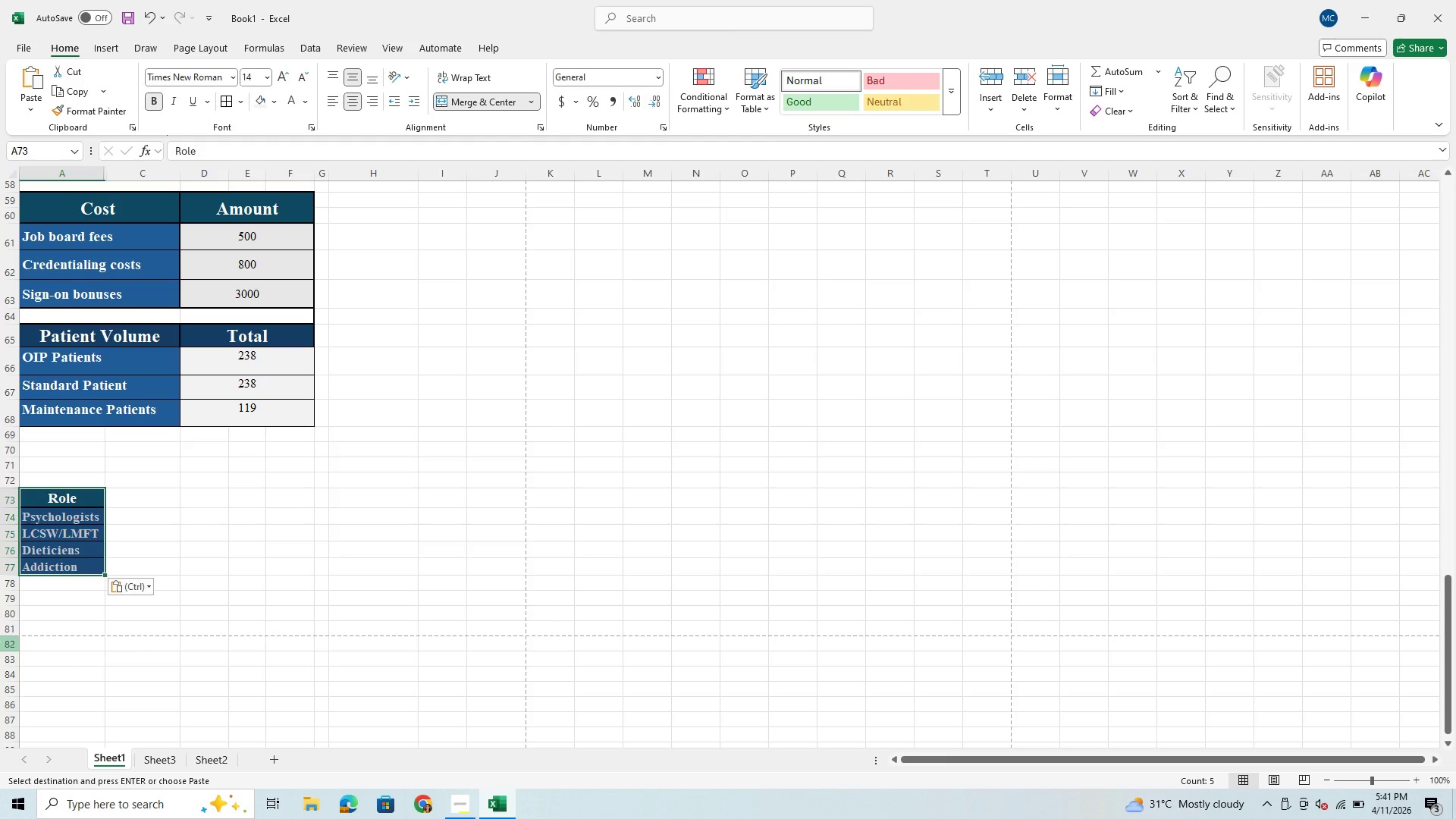 
scroll: coordinate [133, 535], scroll_direction: up, amount: 5.0
 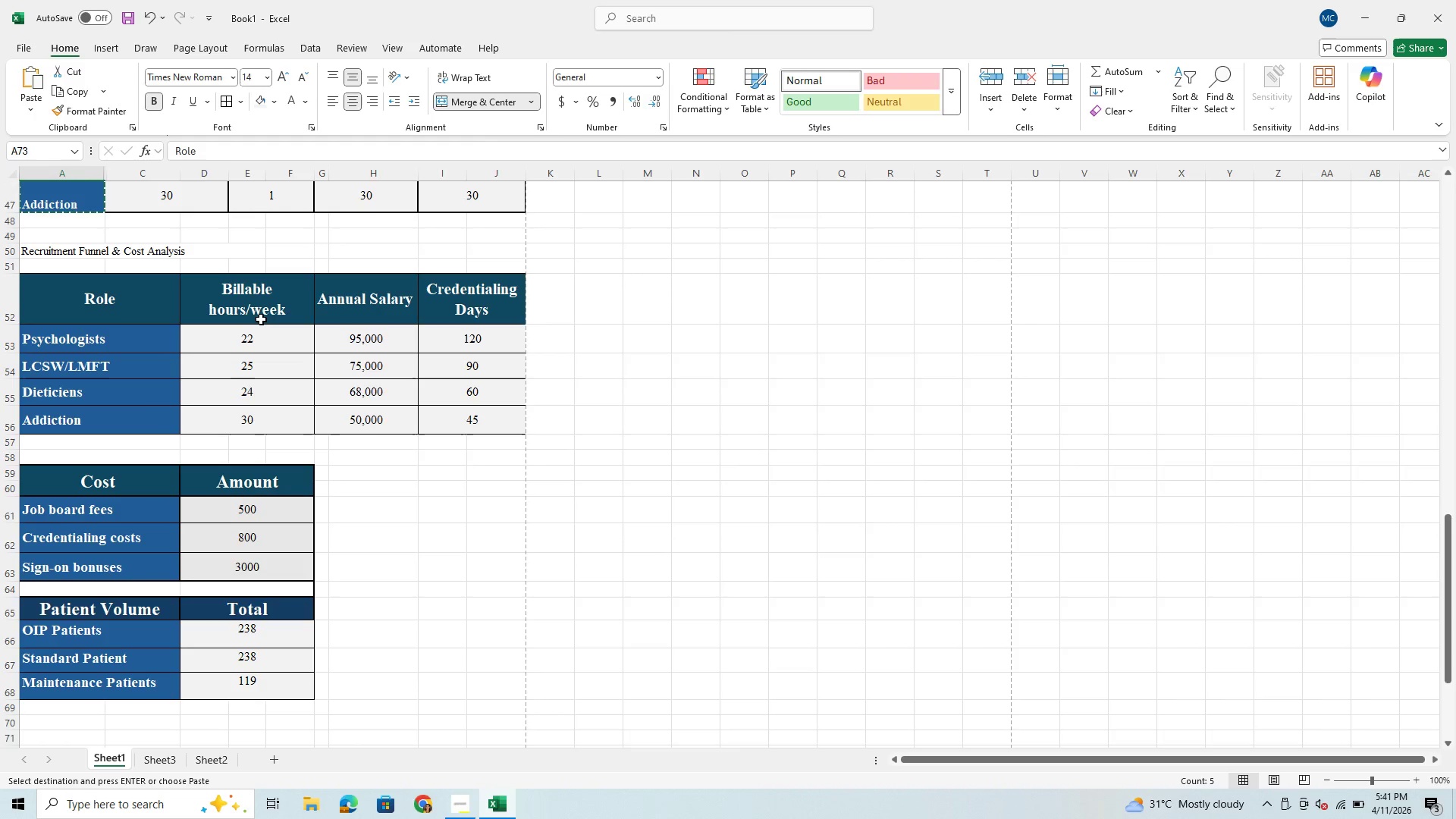 
wait(9.94)
 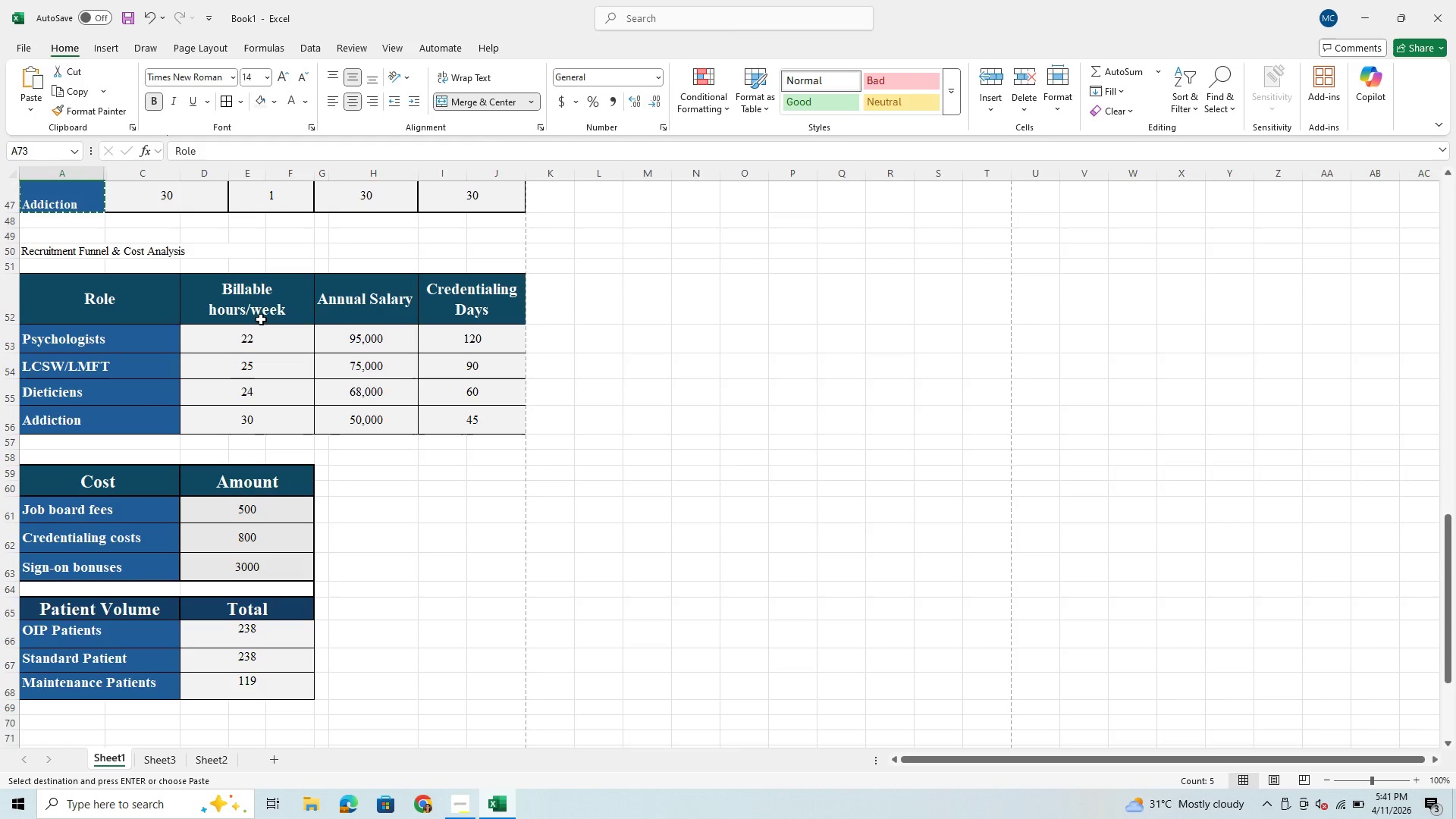 
left_click_drag(start_coordinate=[253, 328], to_coordinate=[239, 422])
 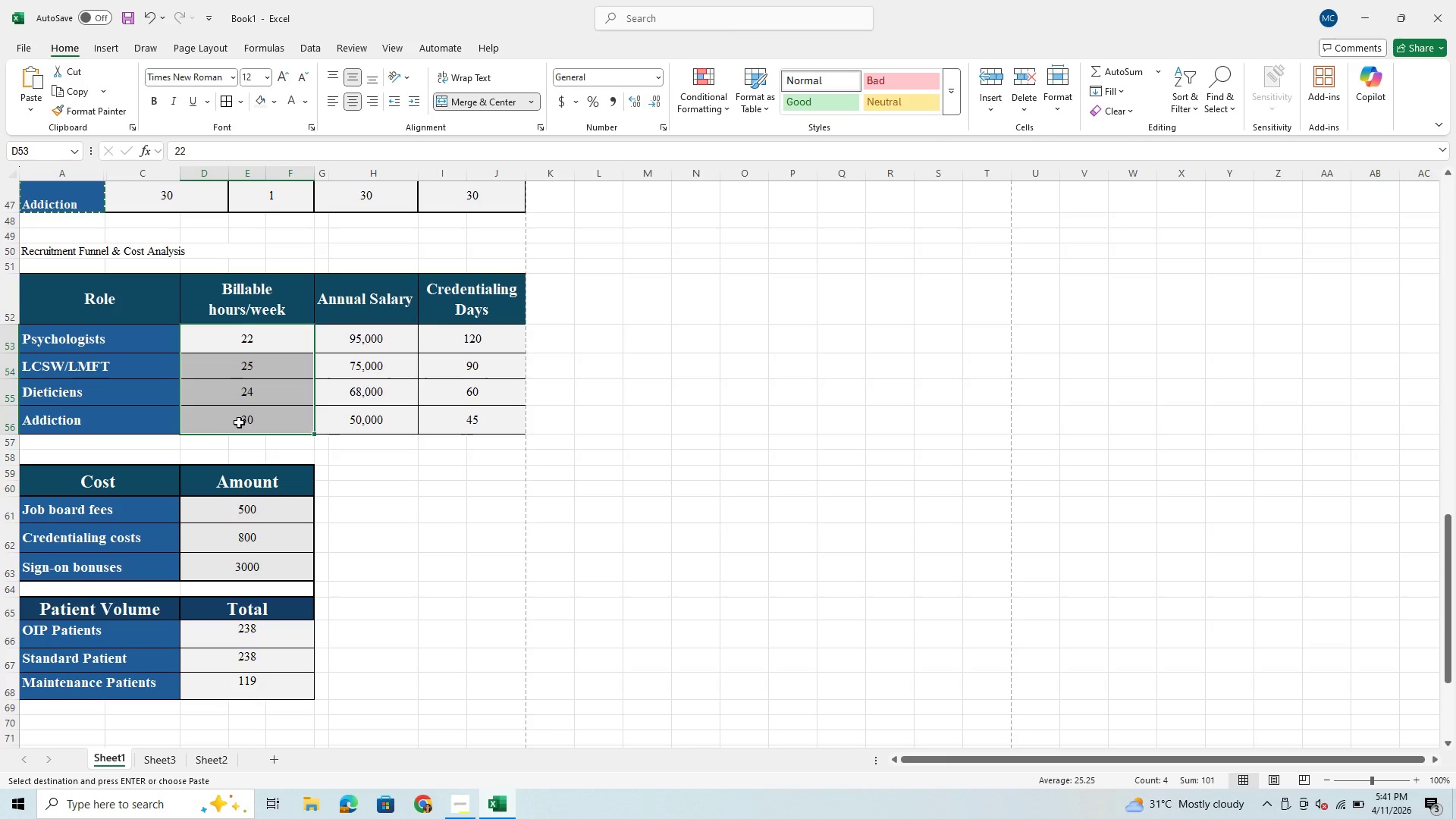 
key(Control+C)
 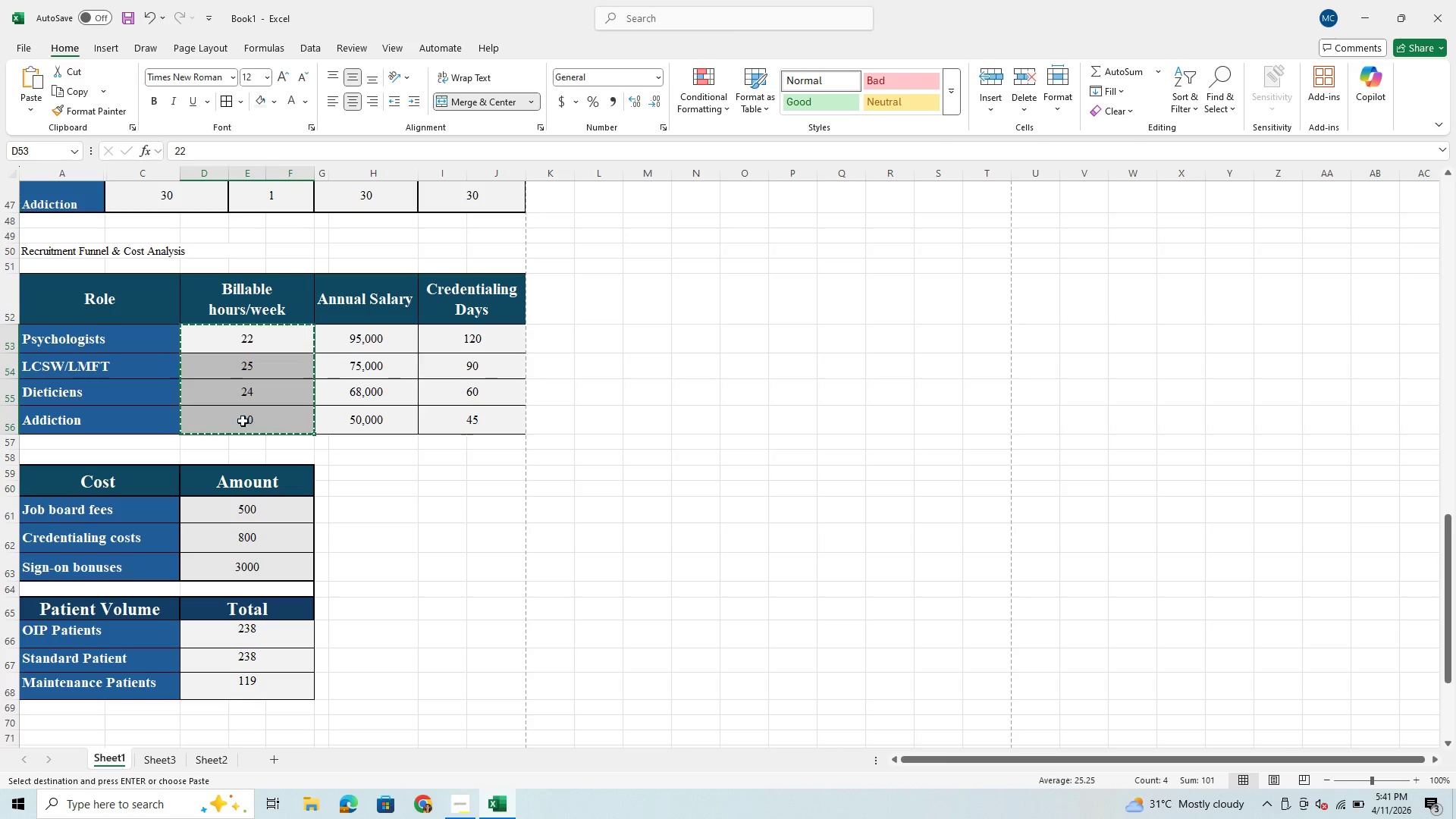 
scroll: coordinate [301, 634], scroll_direction: down, amount: 4.0
 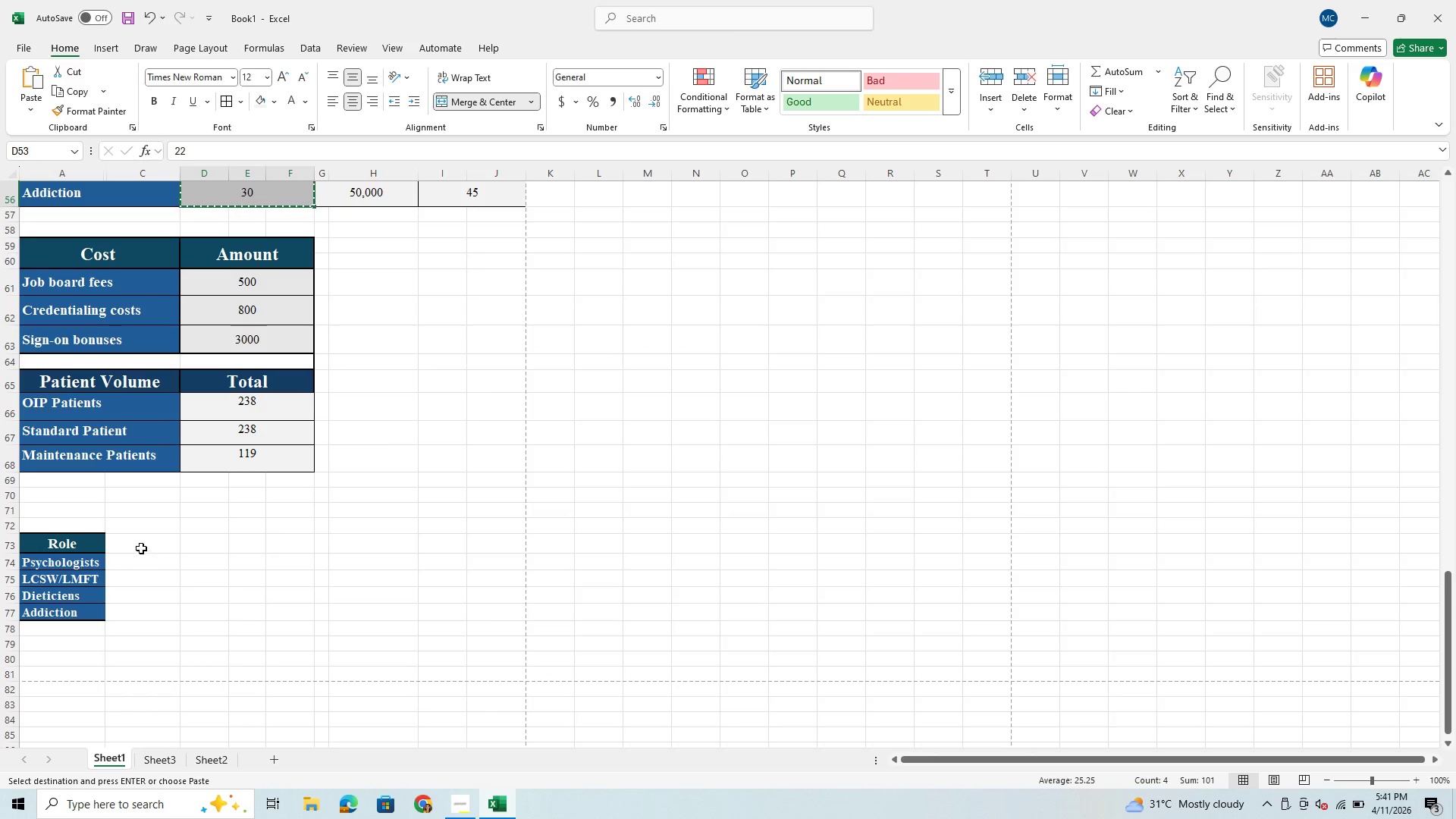 
left_click_drag(start_coordinate=[141, 540], to_coordinate=[130, 617])
 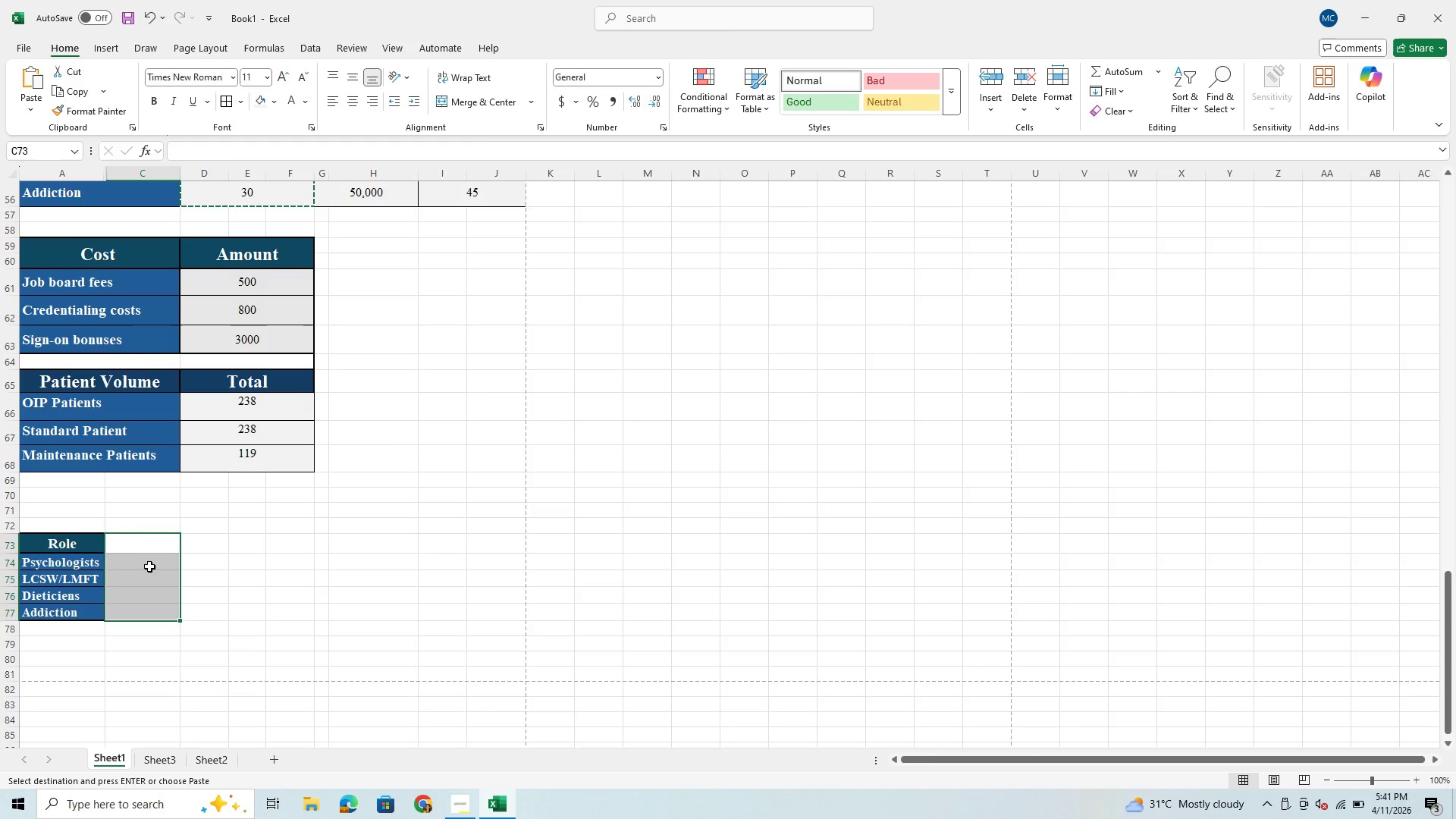 
left_click([149, 566])
 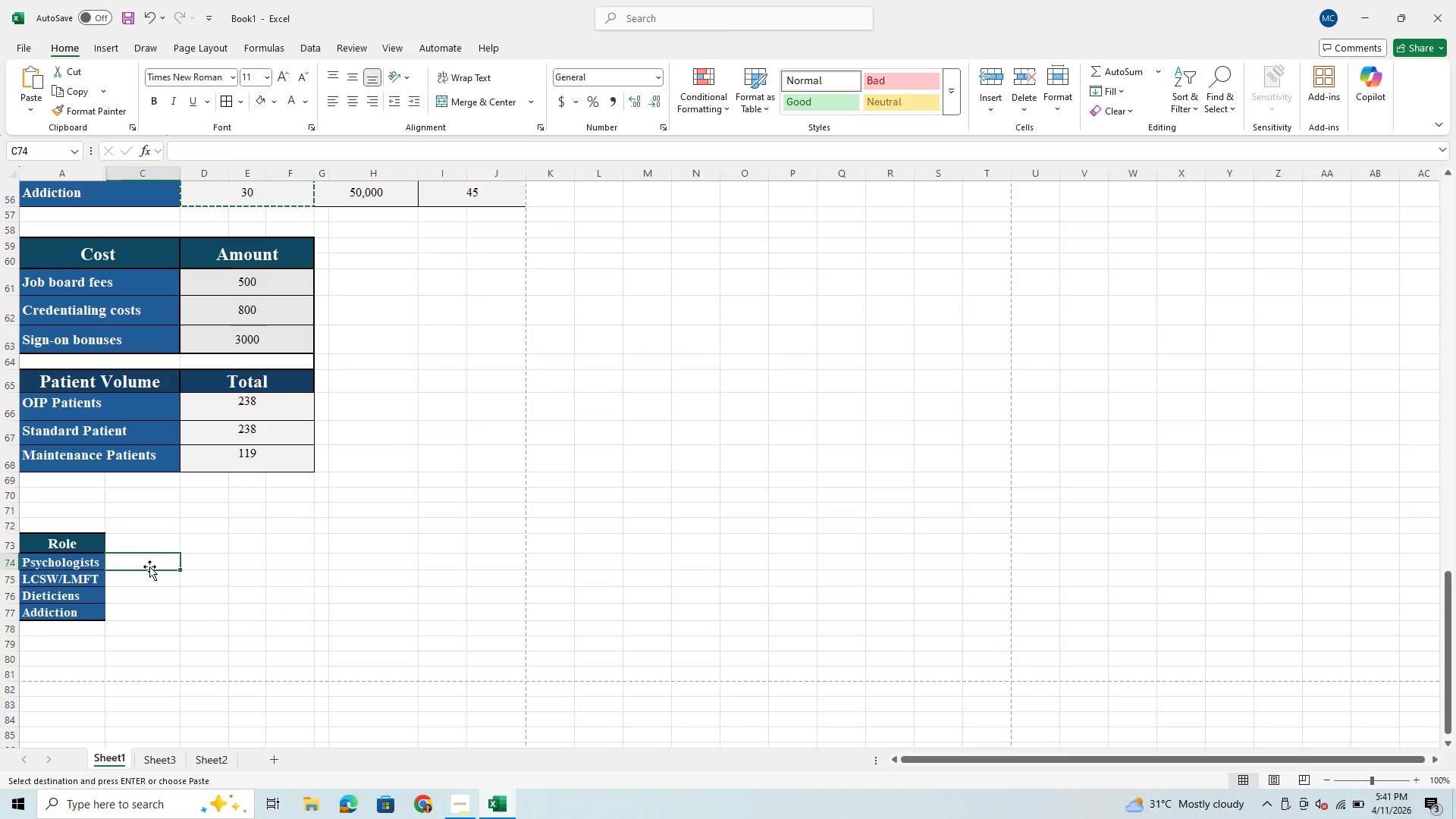 
key(Control+V)
 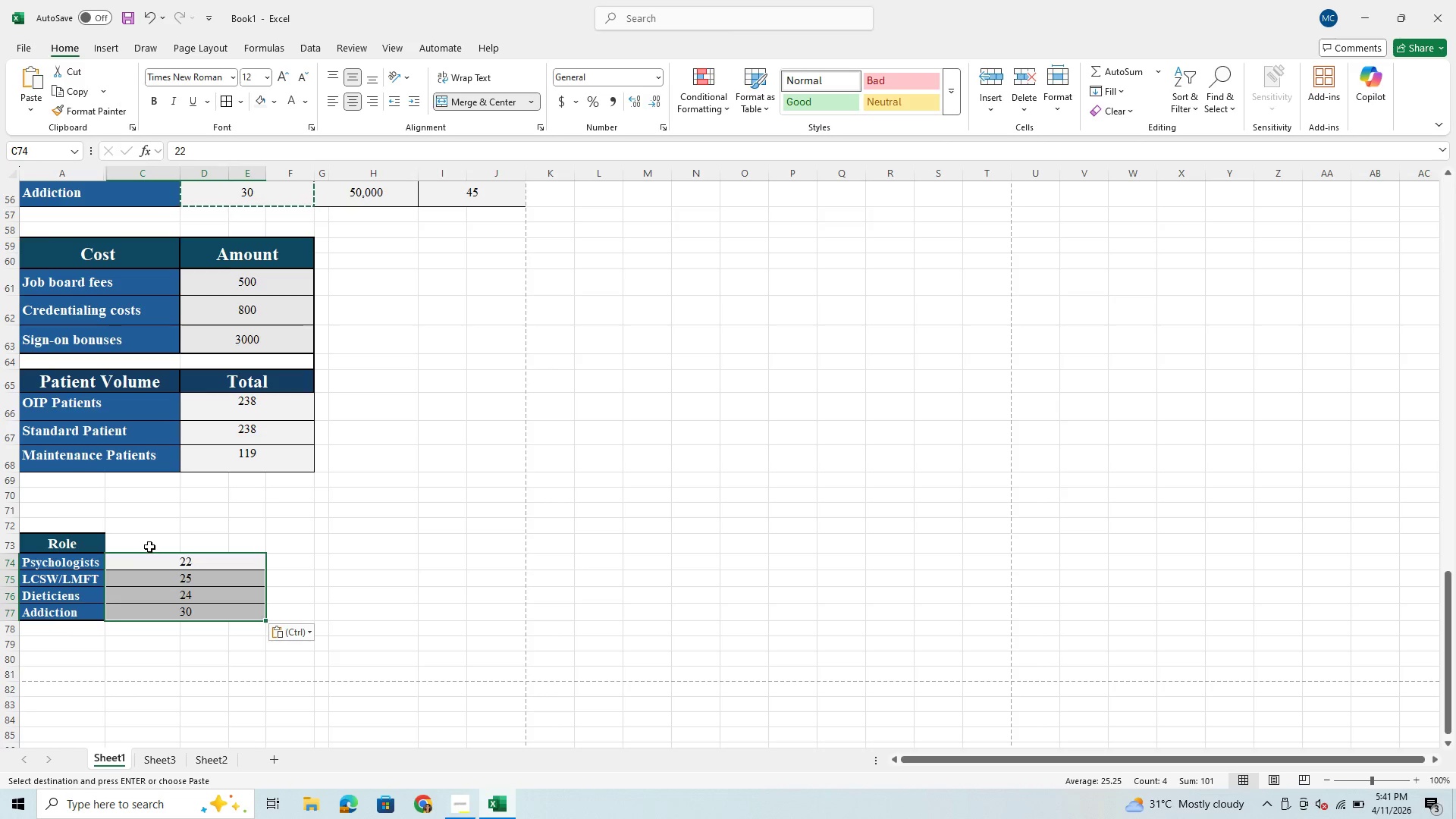 
left_click([149, 547])
 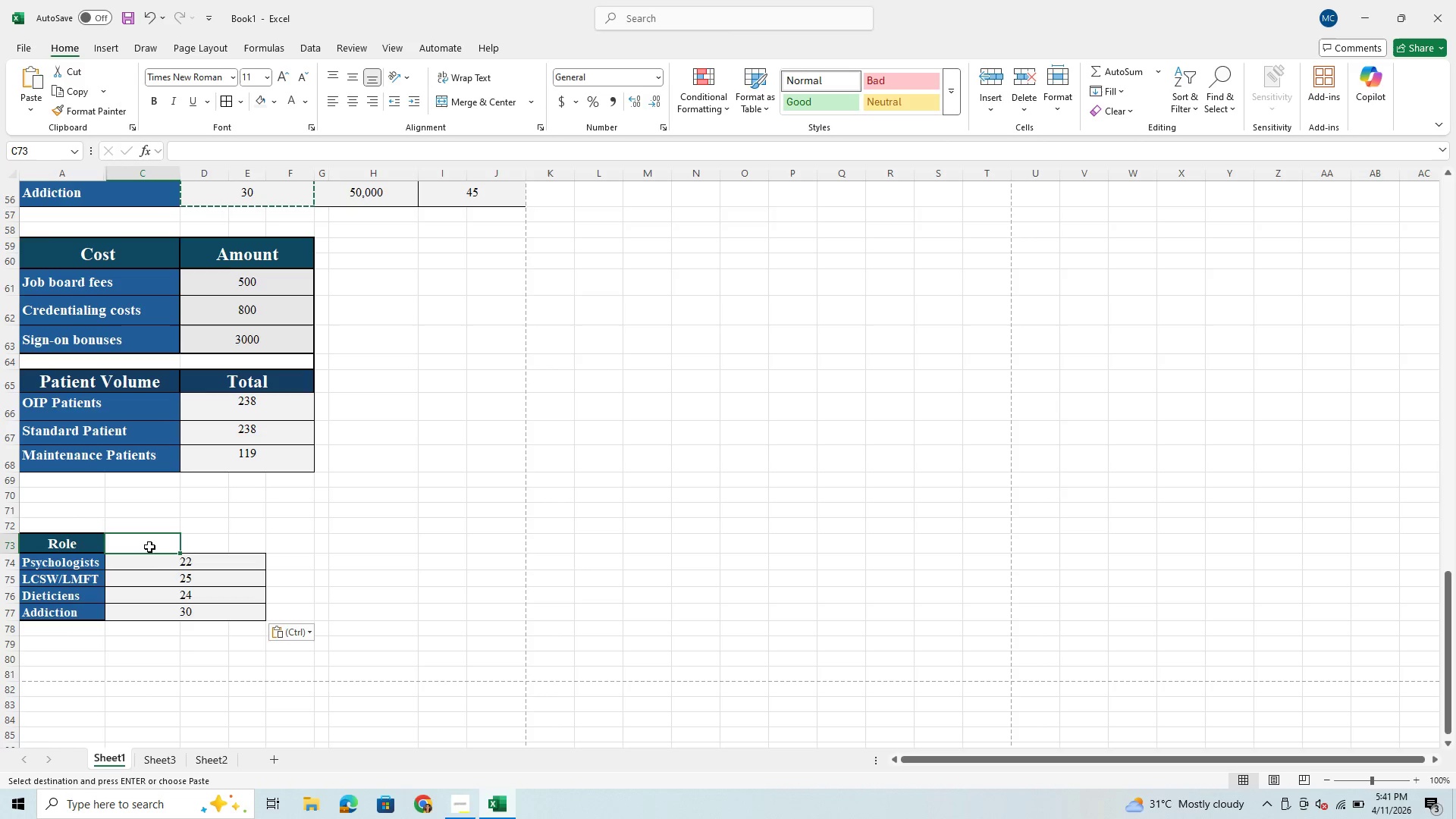 
left_click([159, 574])
 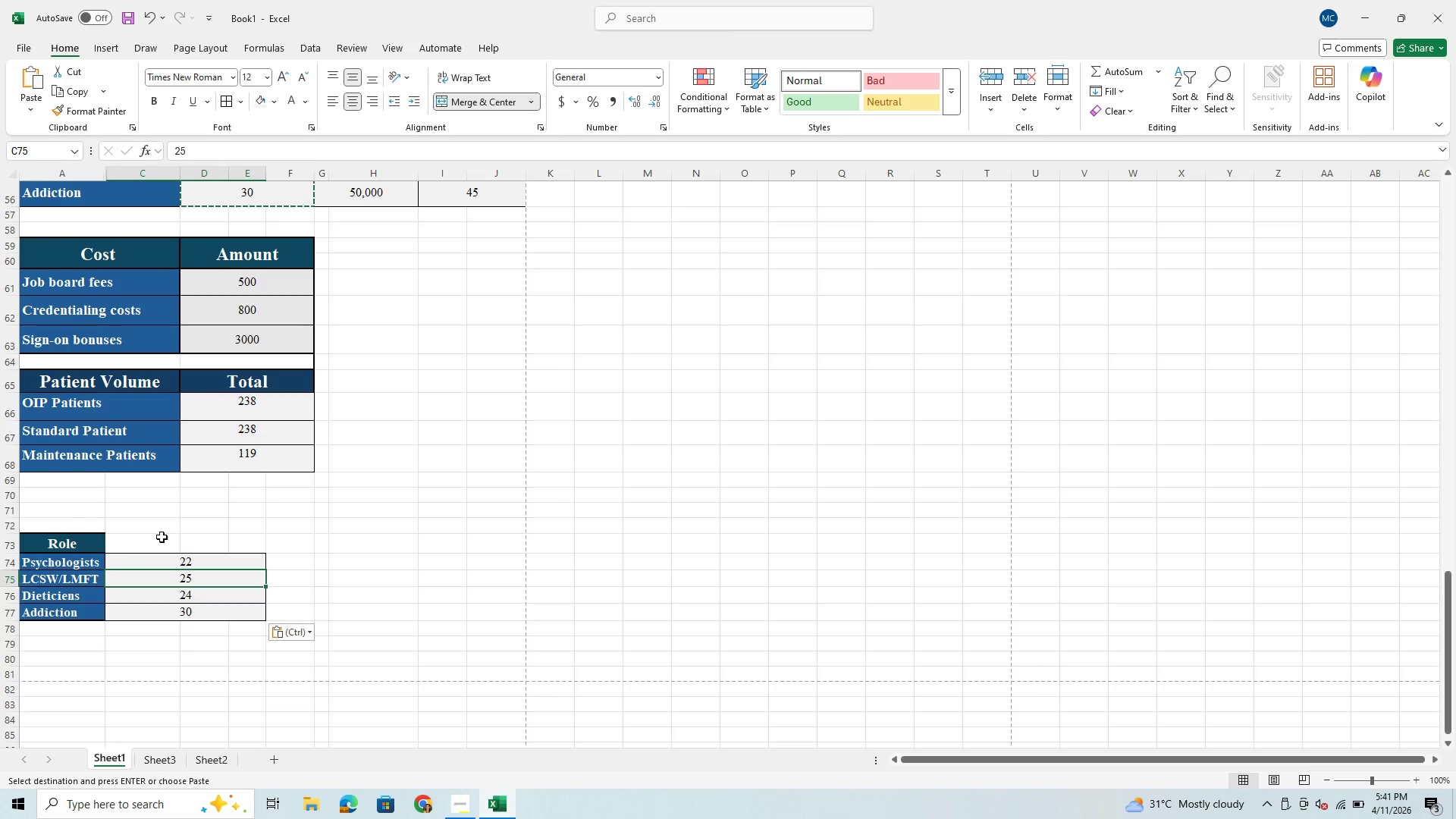 
left_click_drag(start_coordinate=[162, 536], to_coordinate=[156, 610])
 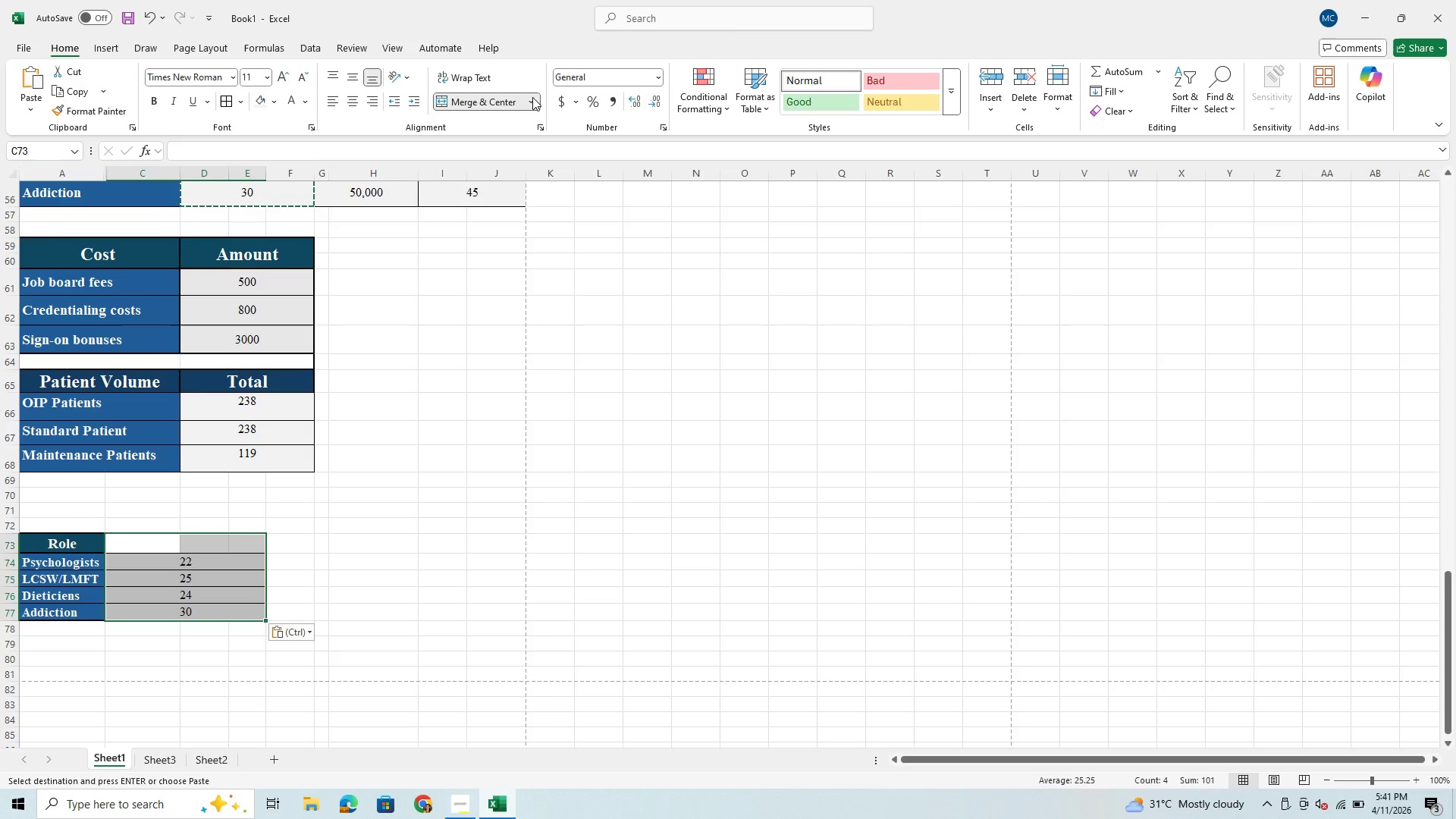 
left_click([532, 99])
 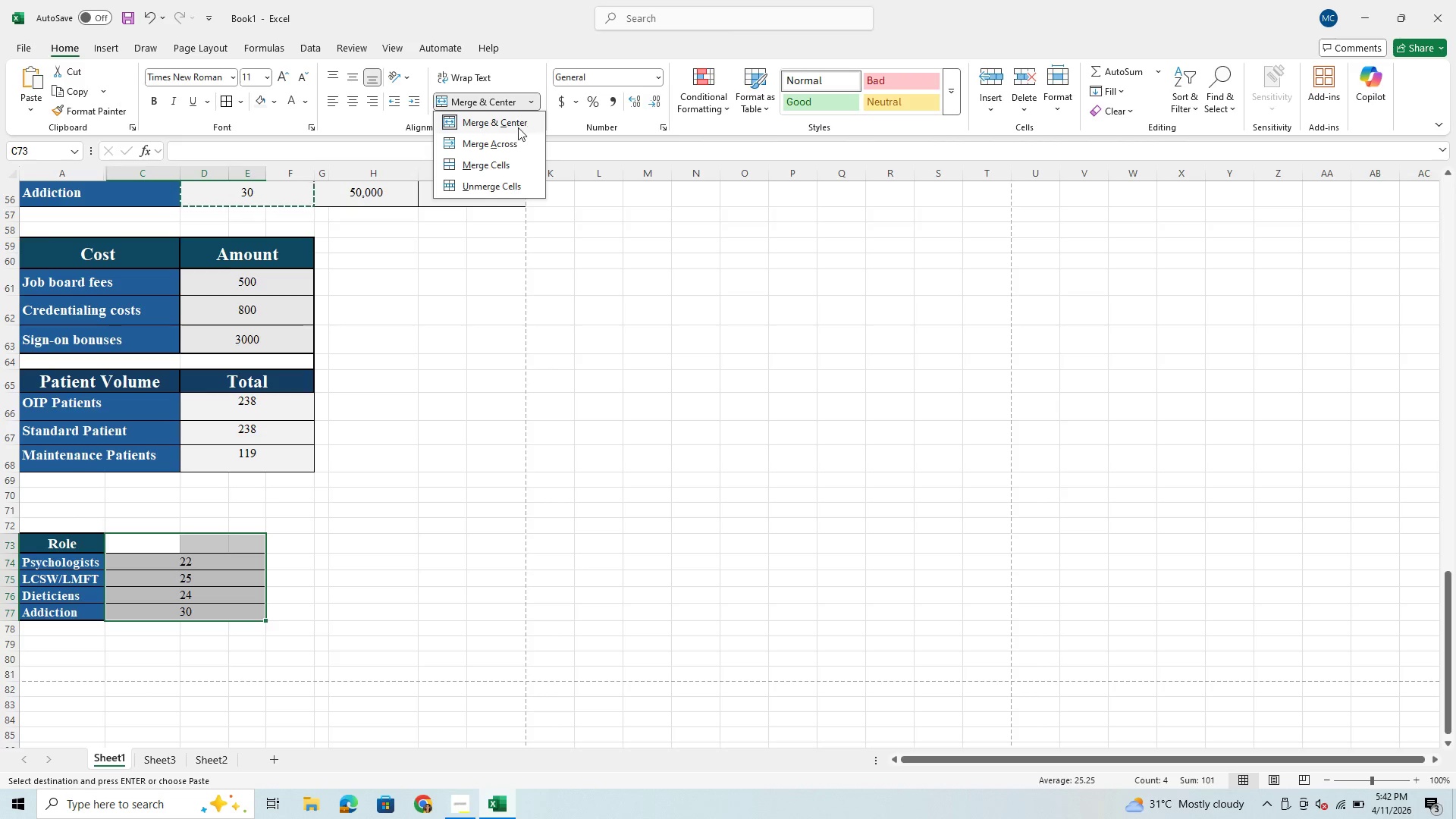 
left_click([513, 127])
 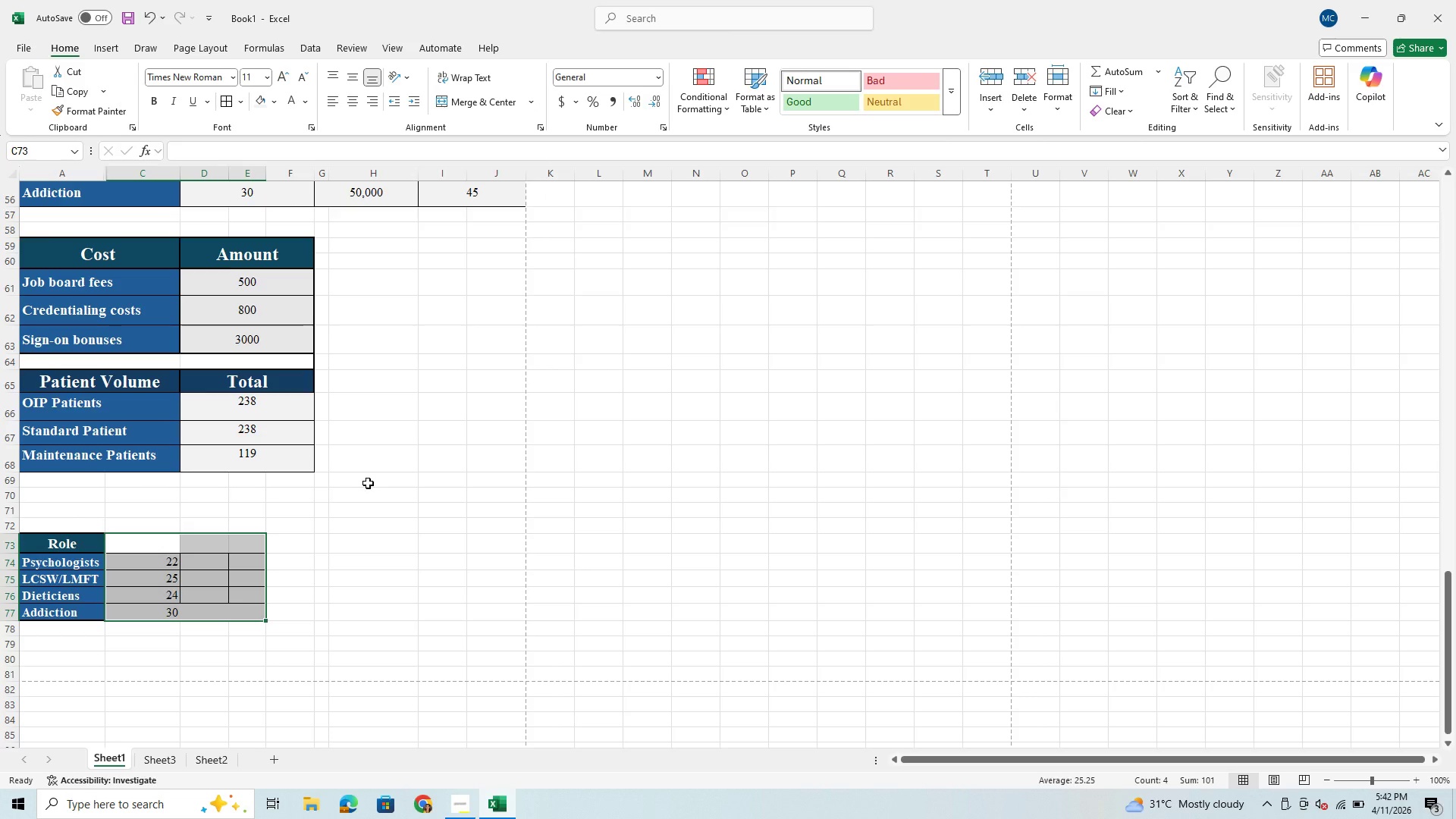 
left_click([228, 622])
 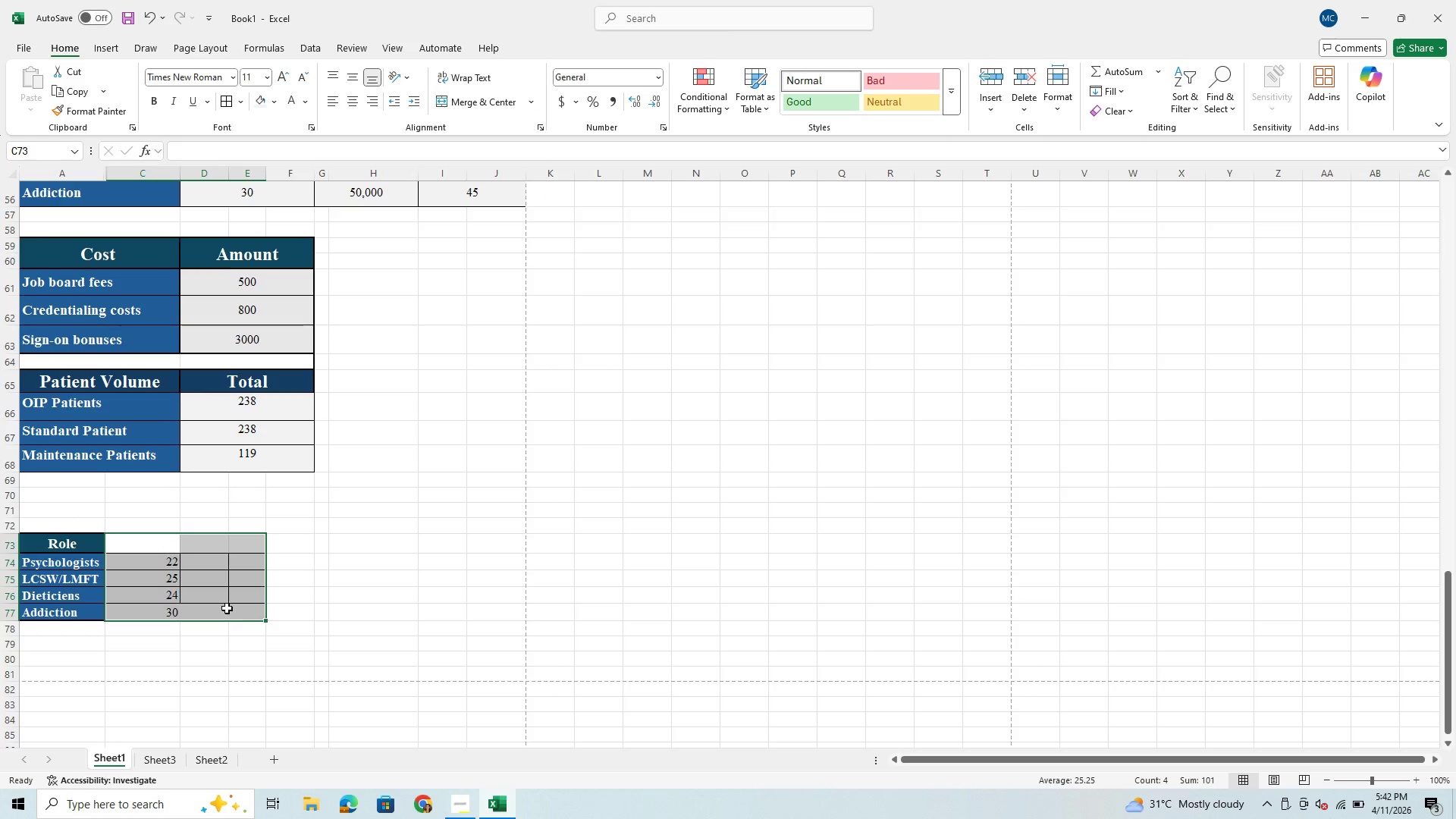 
left_click([227, 606])
 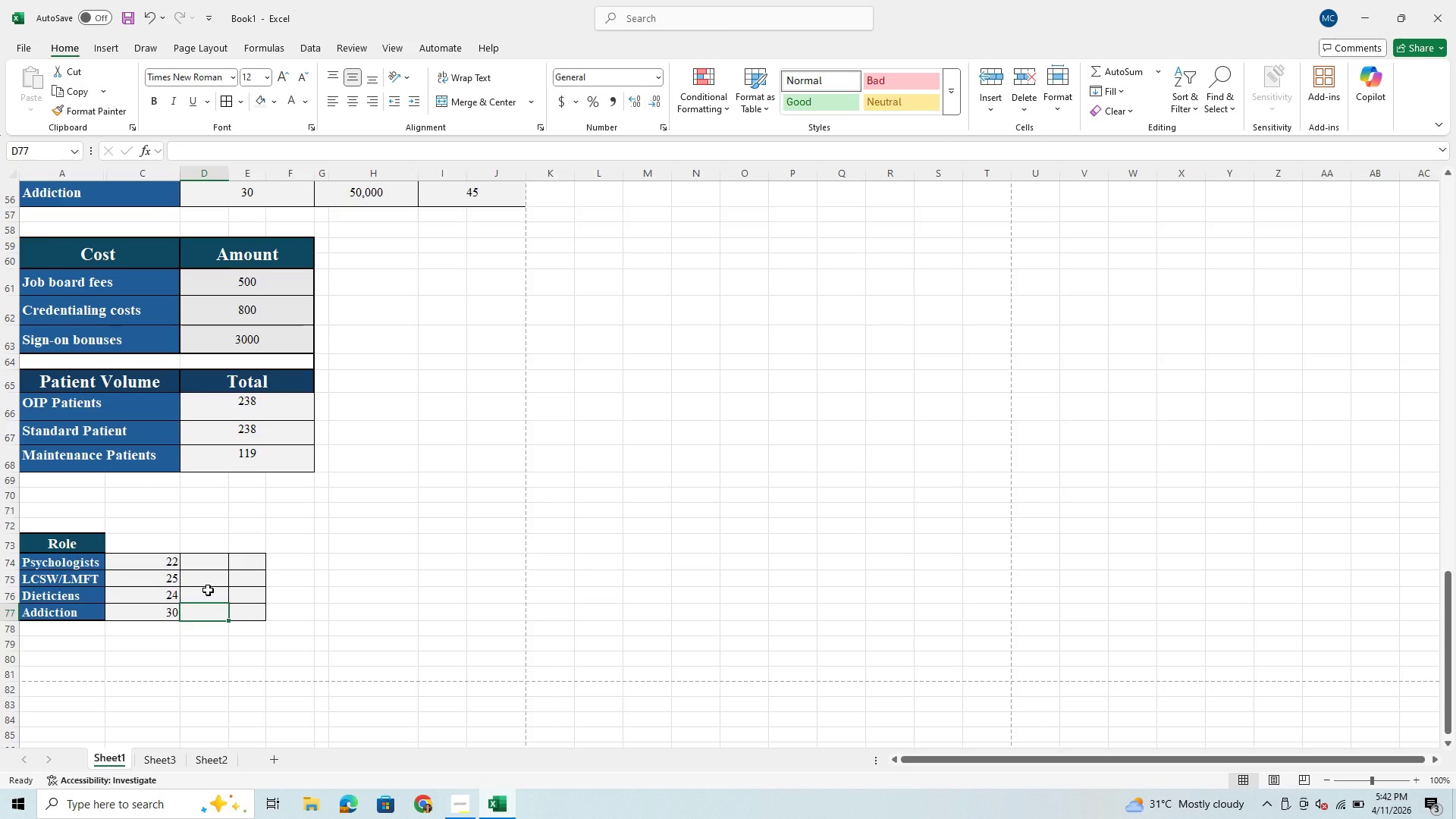 
wait(5.8)
 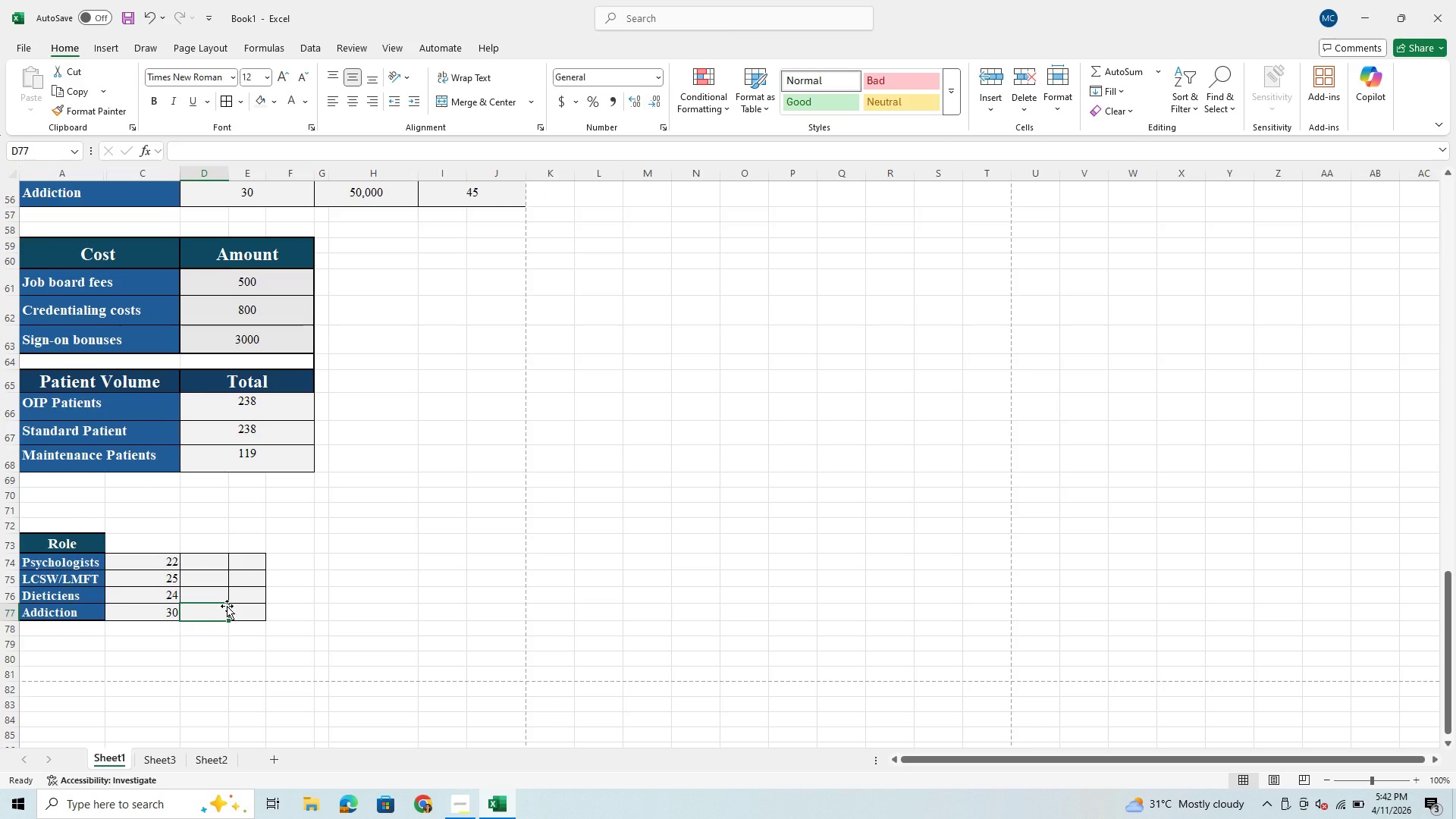 
left_click([221, 578])
 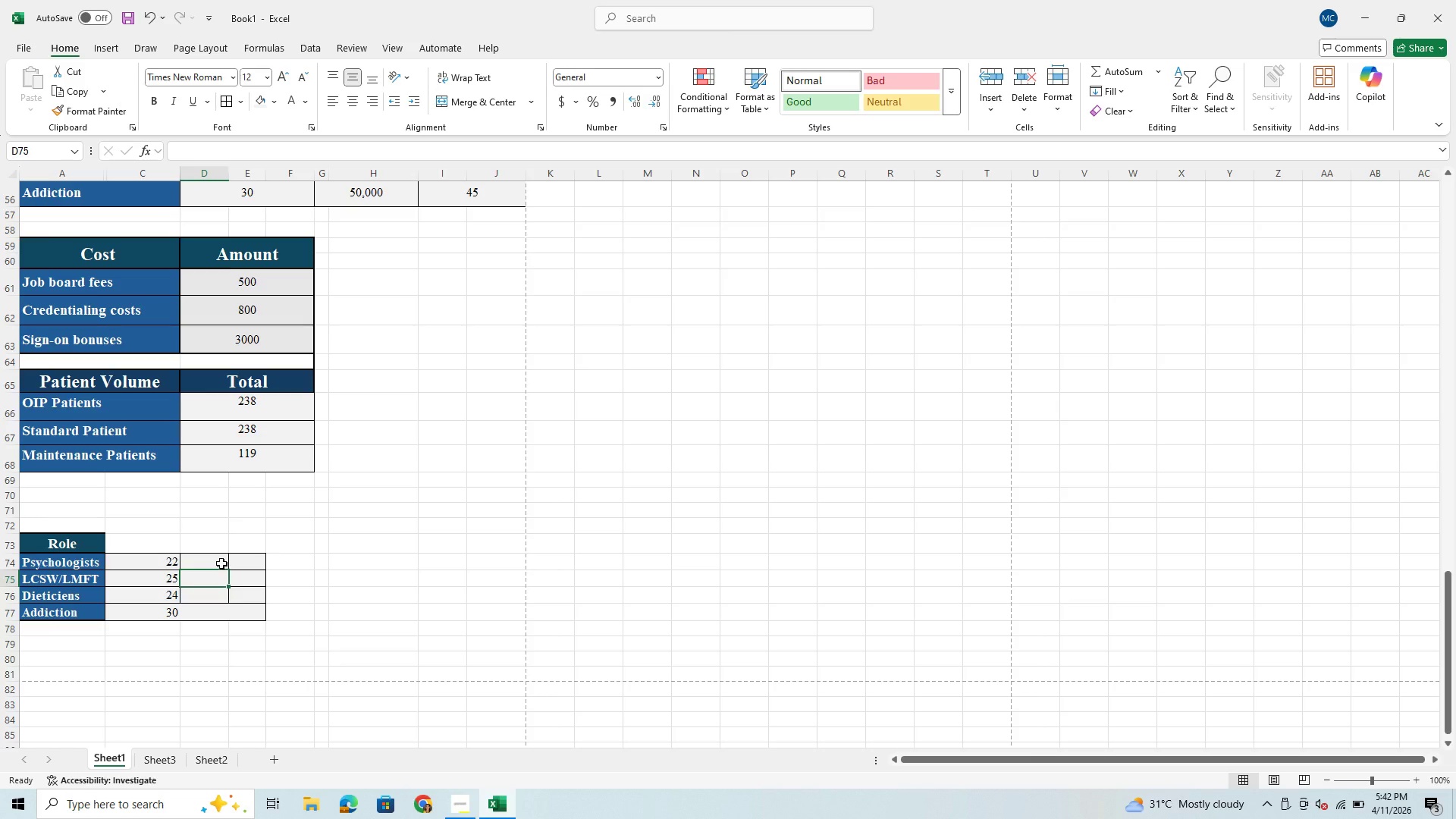 
left_click([224, 565])
 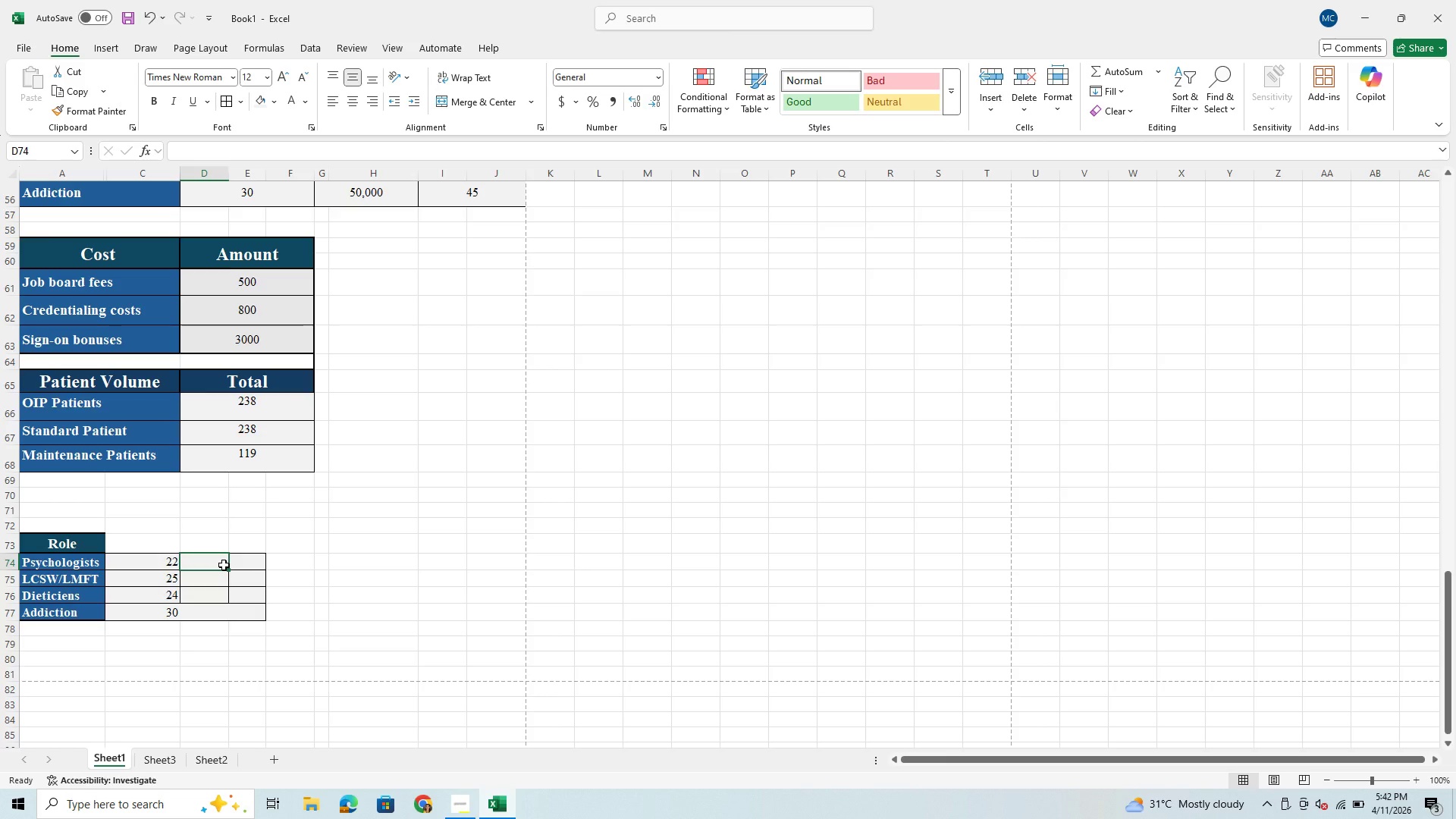 
key(1)
 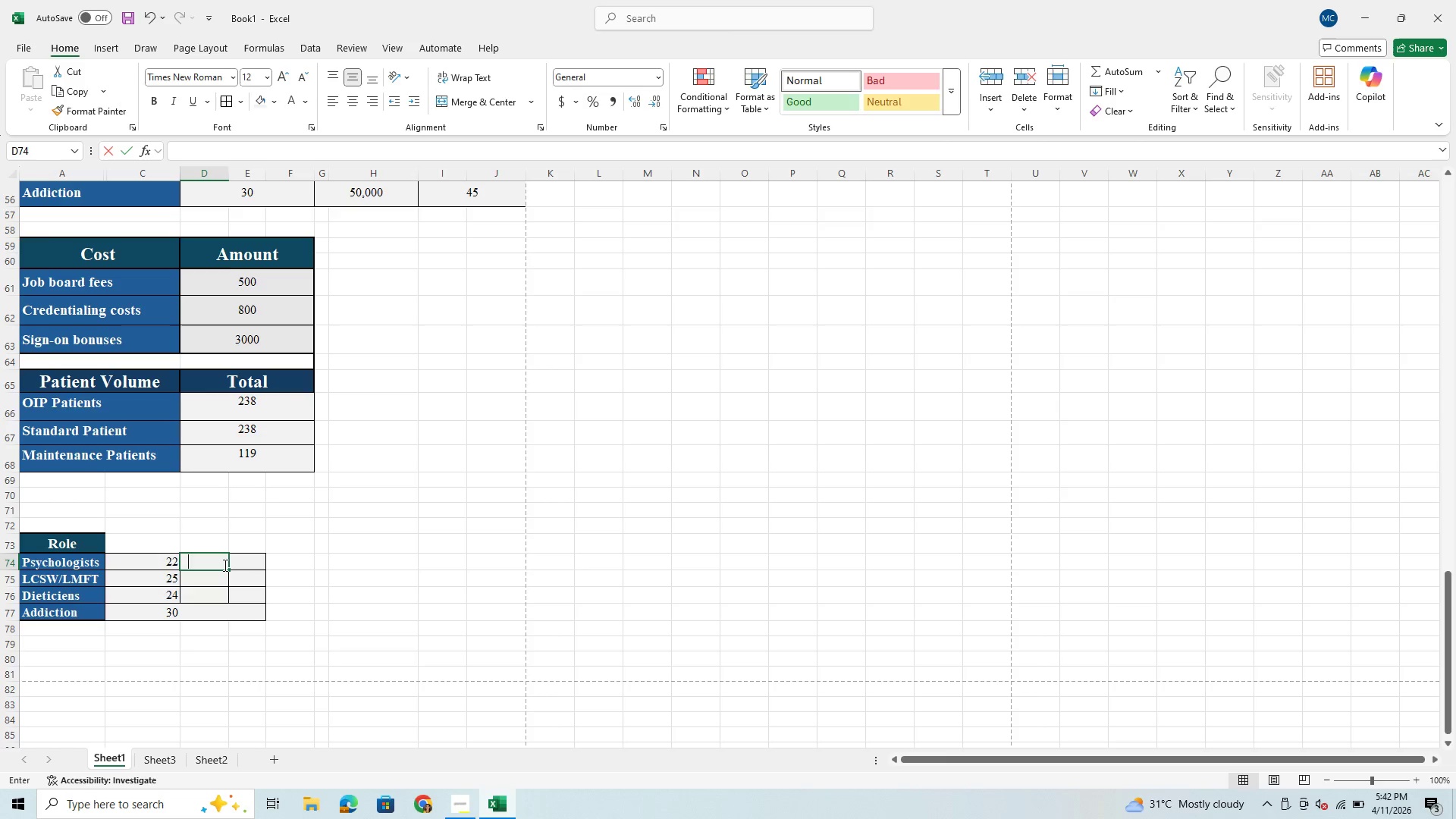 
key(Period)
 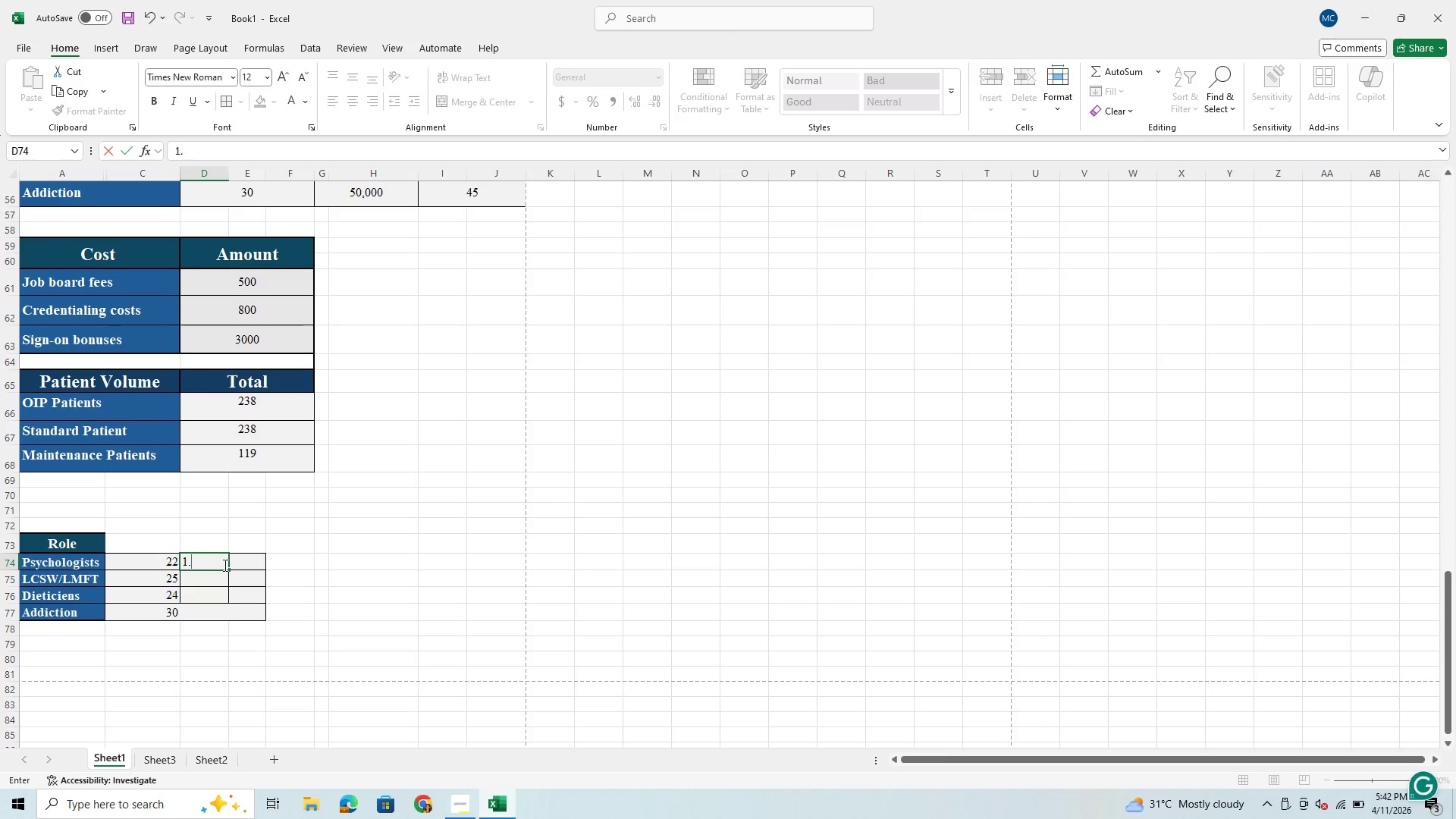 
key(Backspace)
 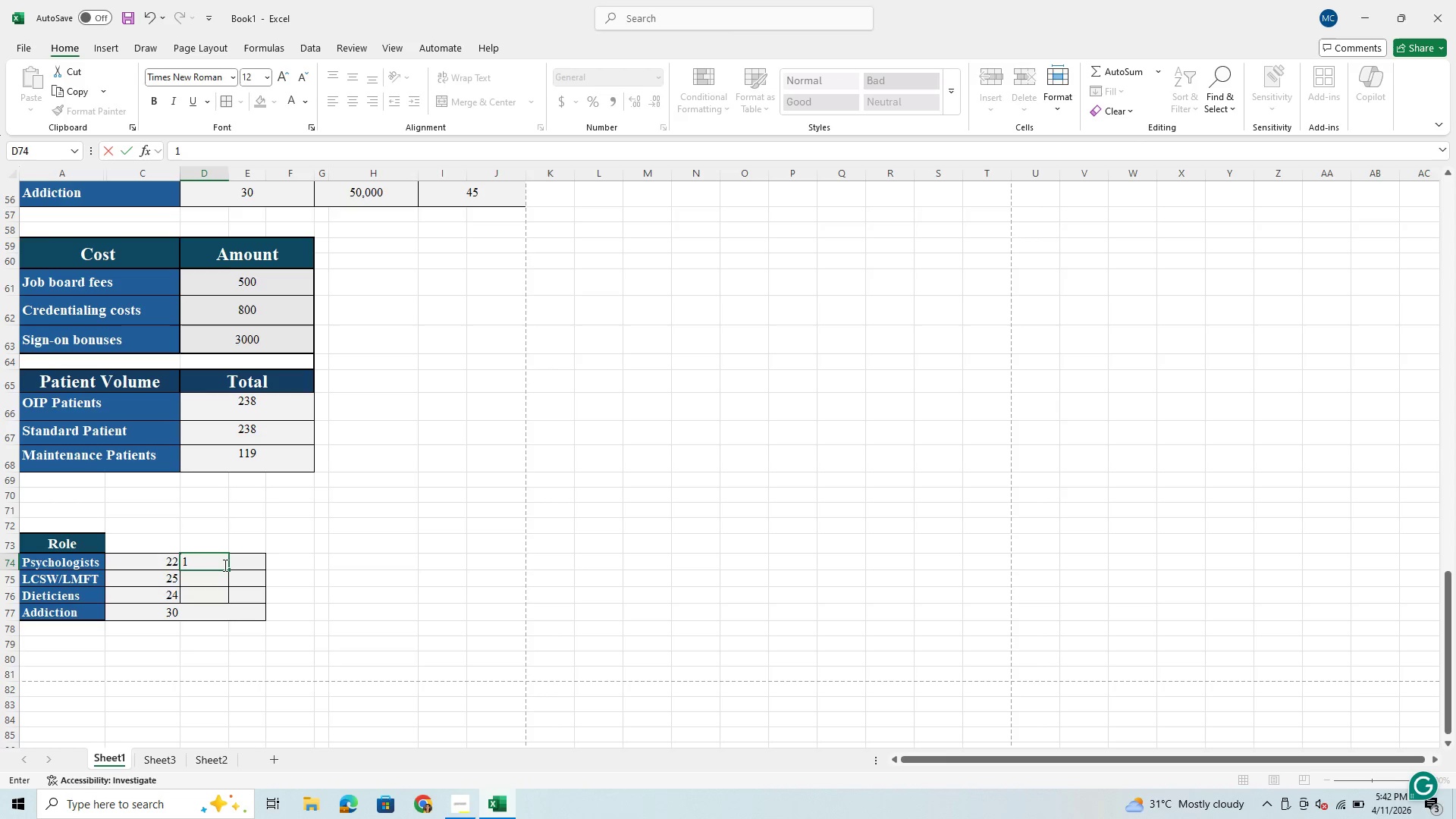 
key(Enter)
 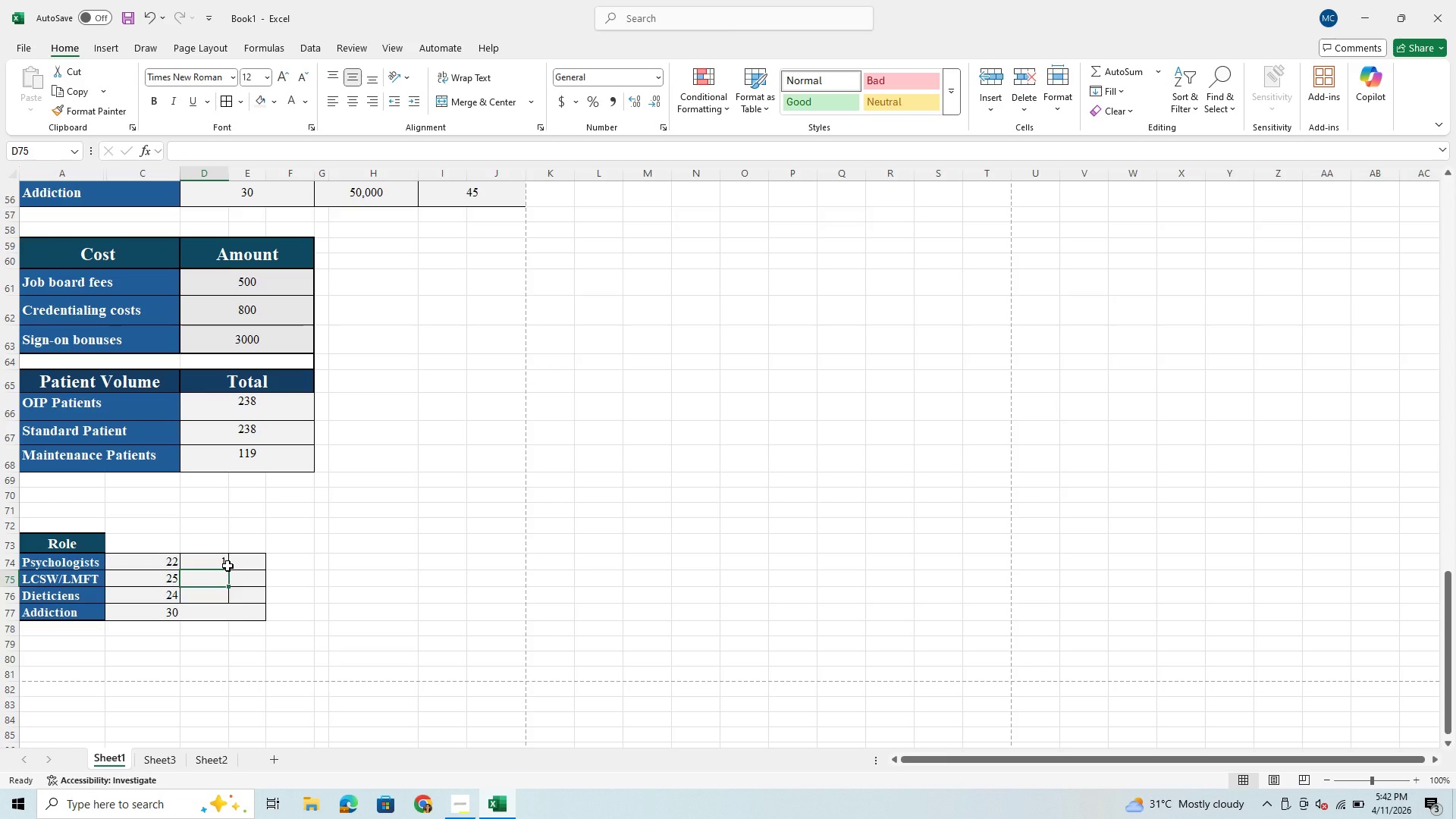 
left_click([210, 565])
 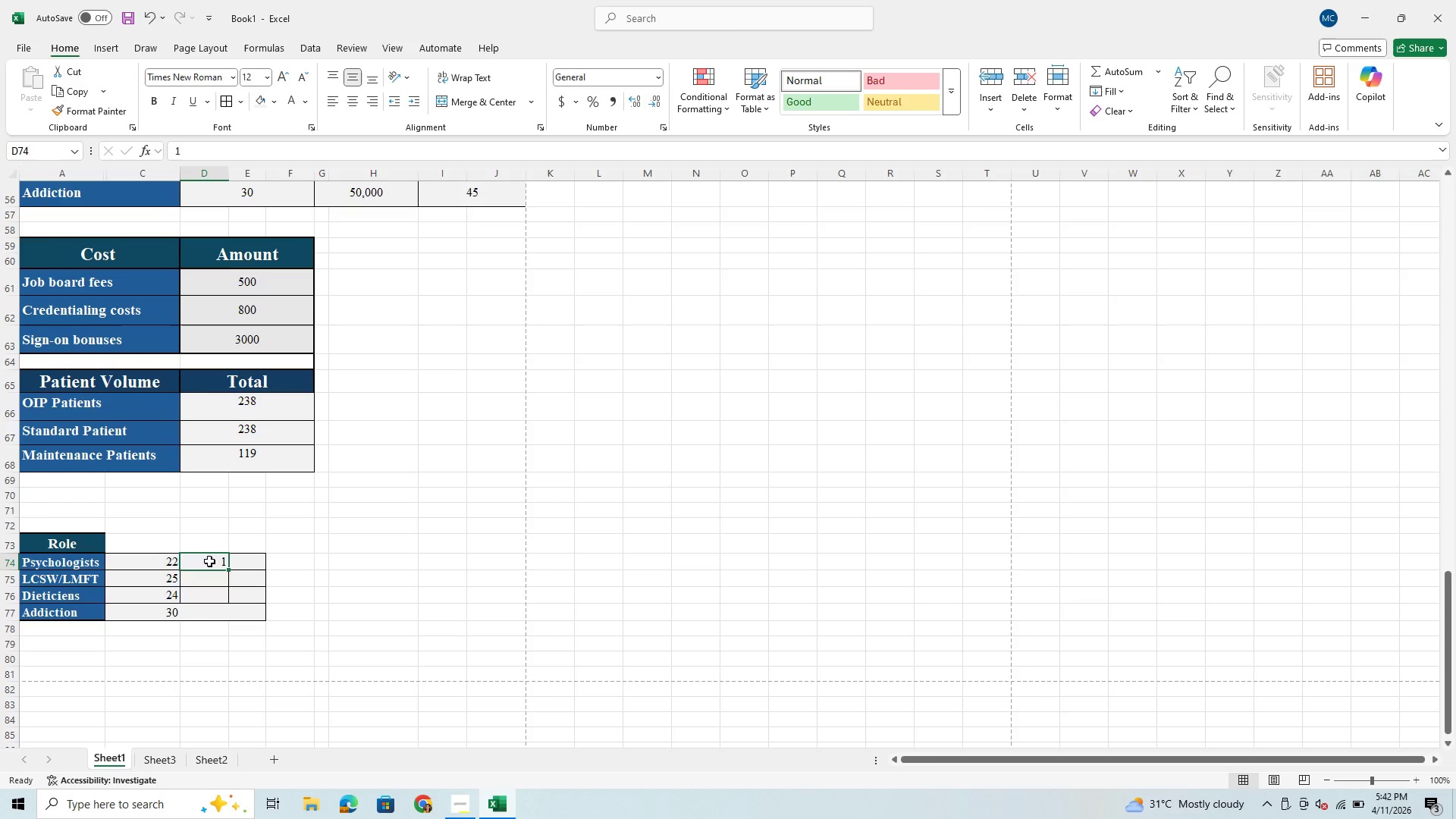 
key(1)
 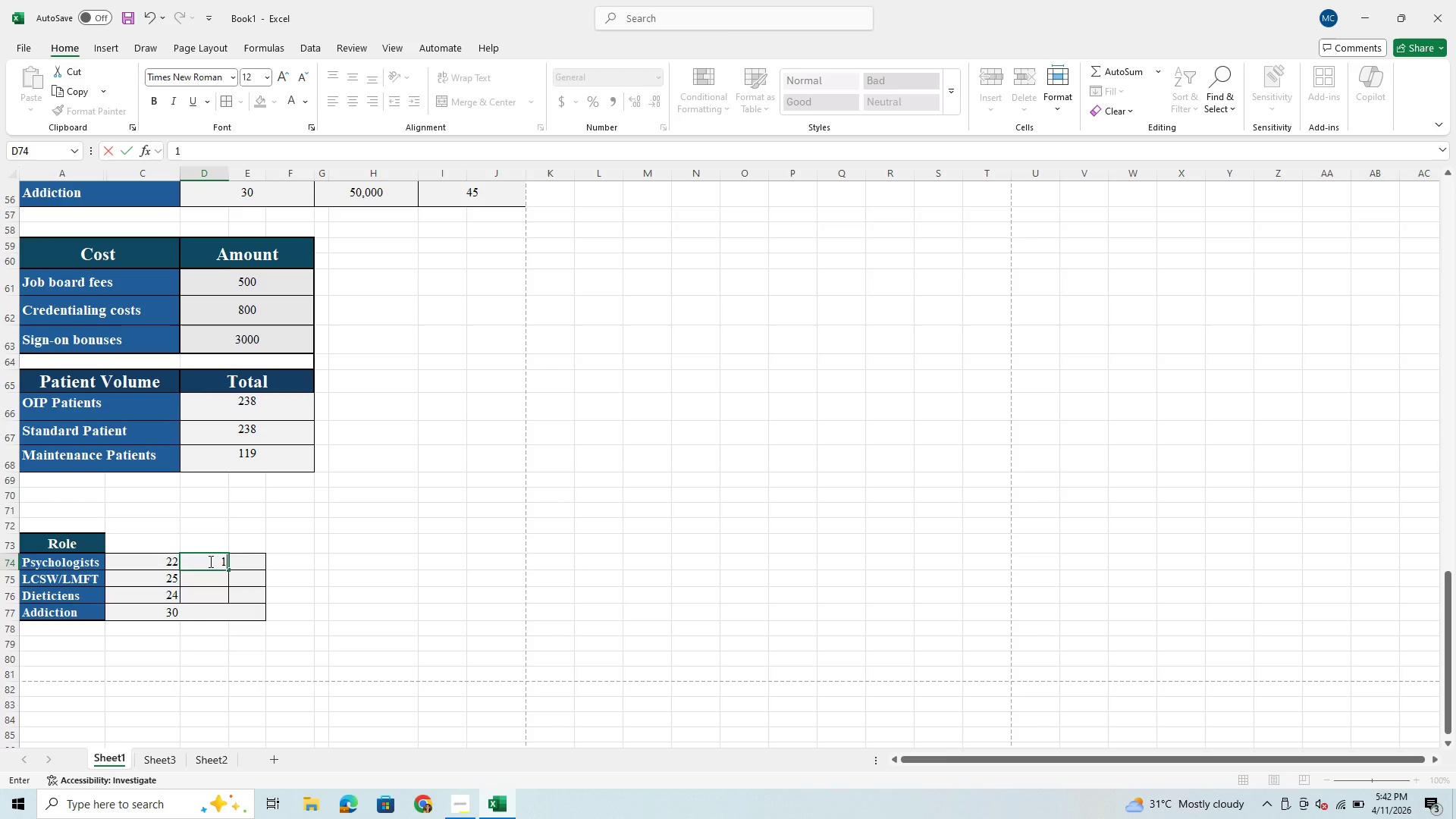 
key(Period)
 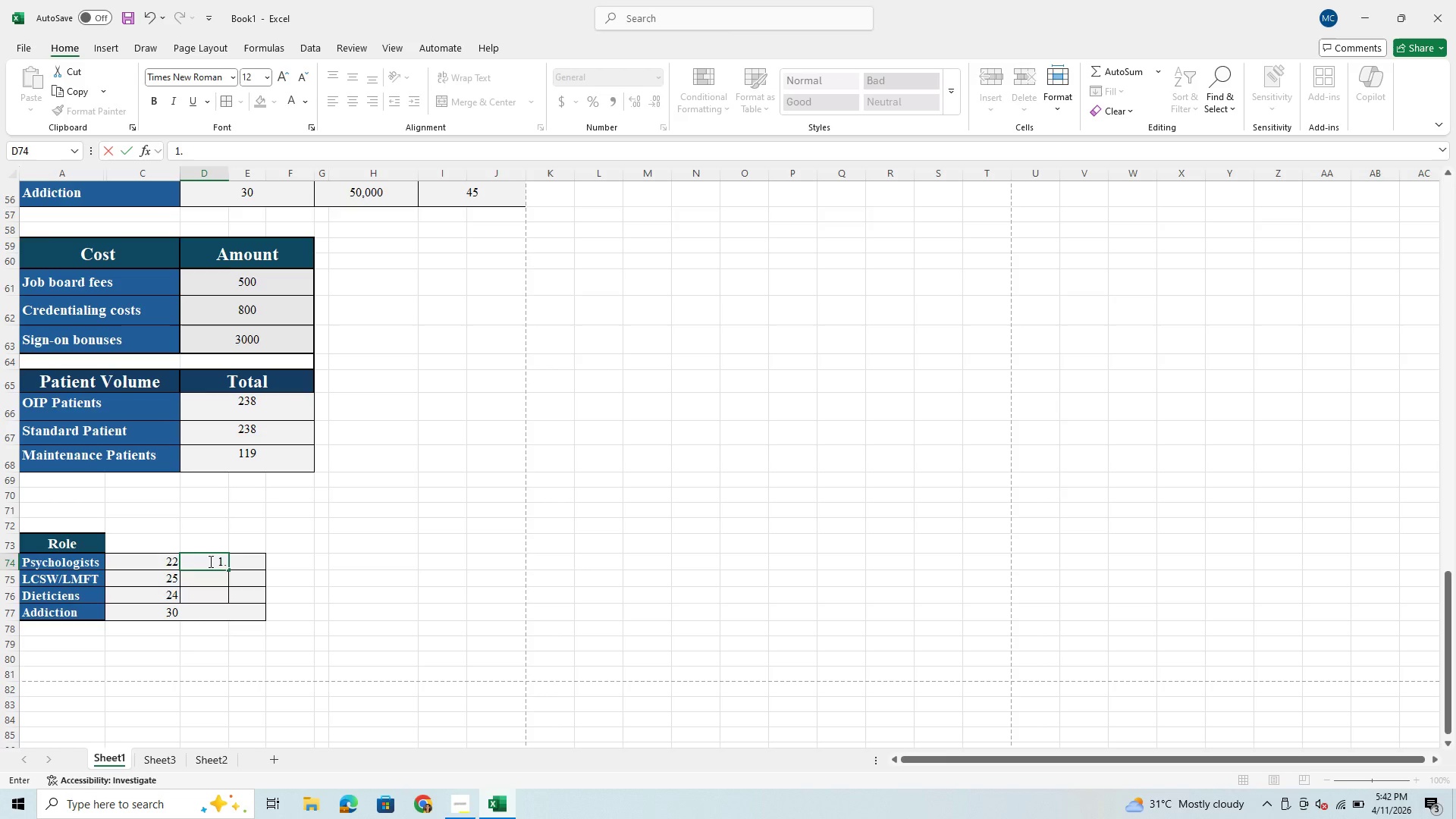 
key(0)
 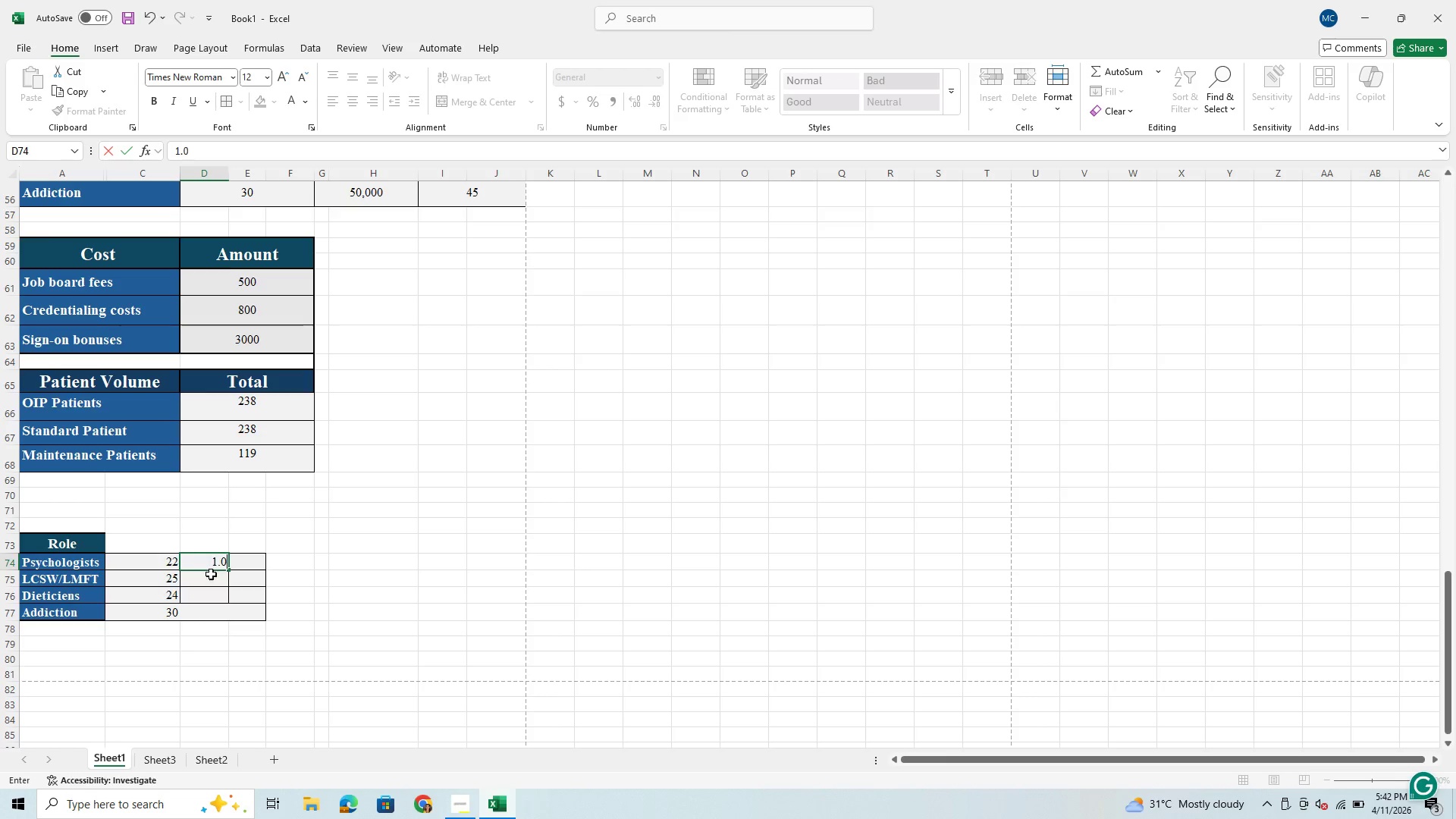 
left_click([217, 583])
 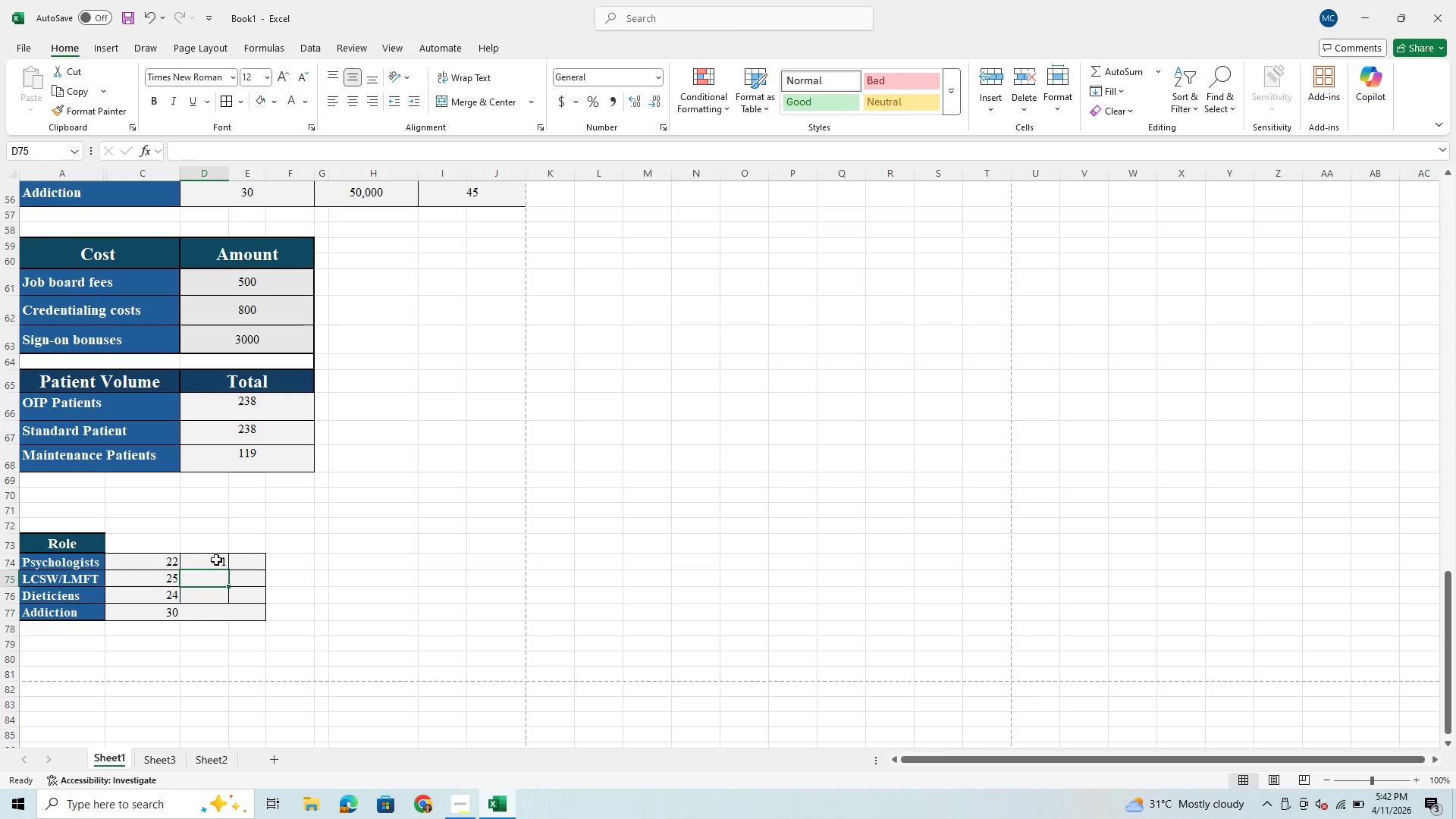 
left_click([213, 561])
 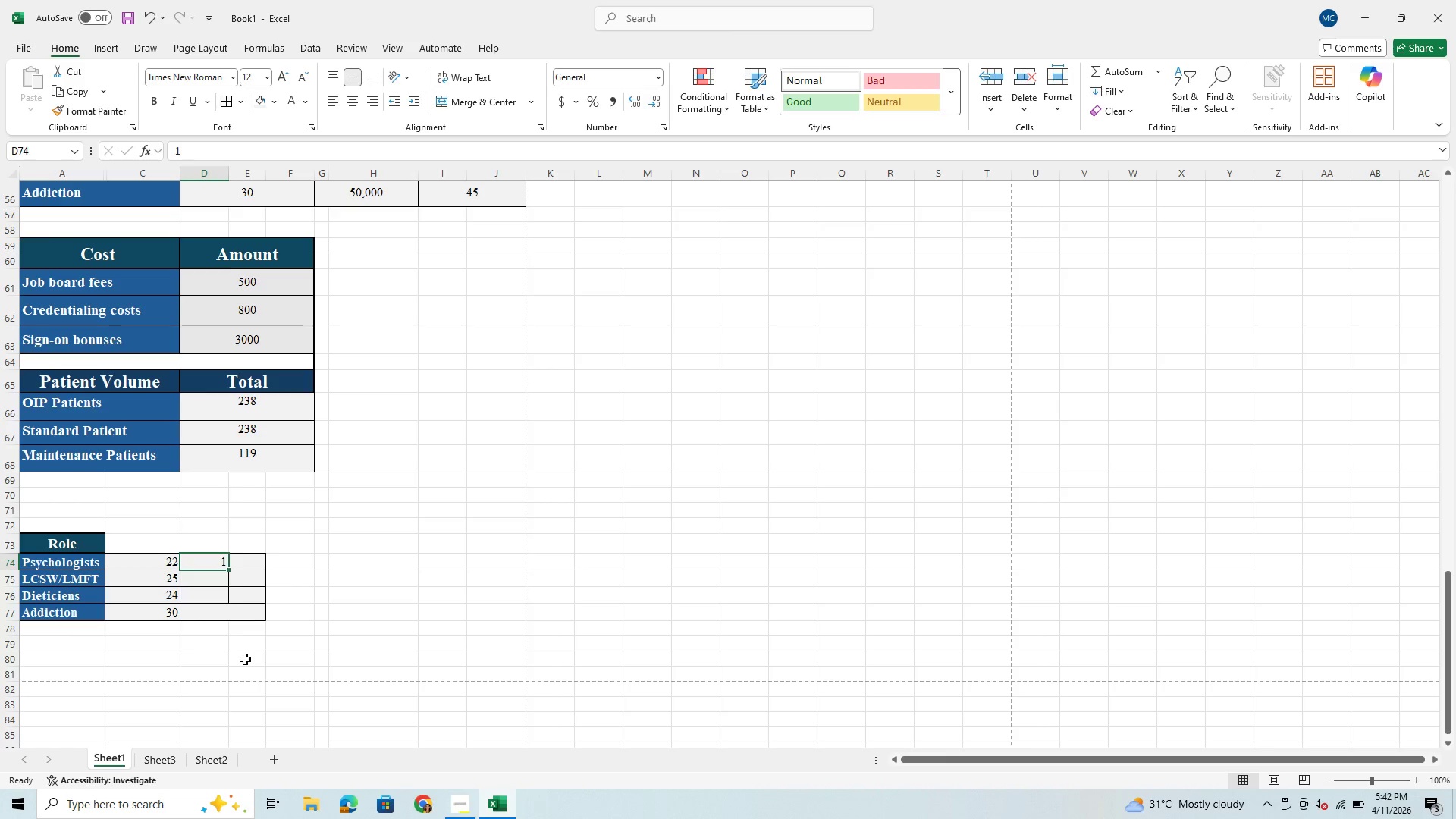 
key(Control+C)
 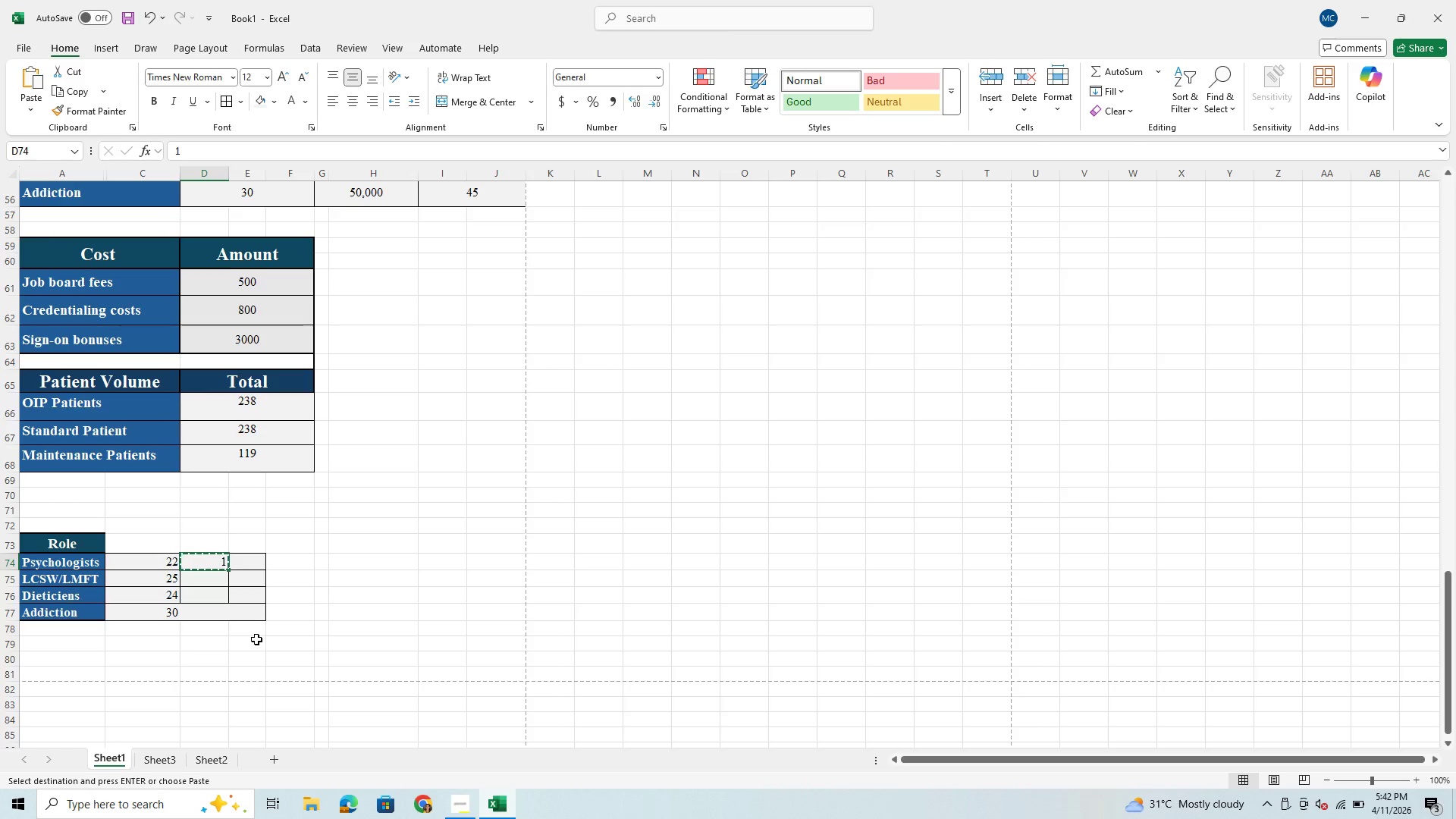 
key(Shift+ArrowDown)
 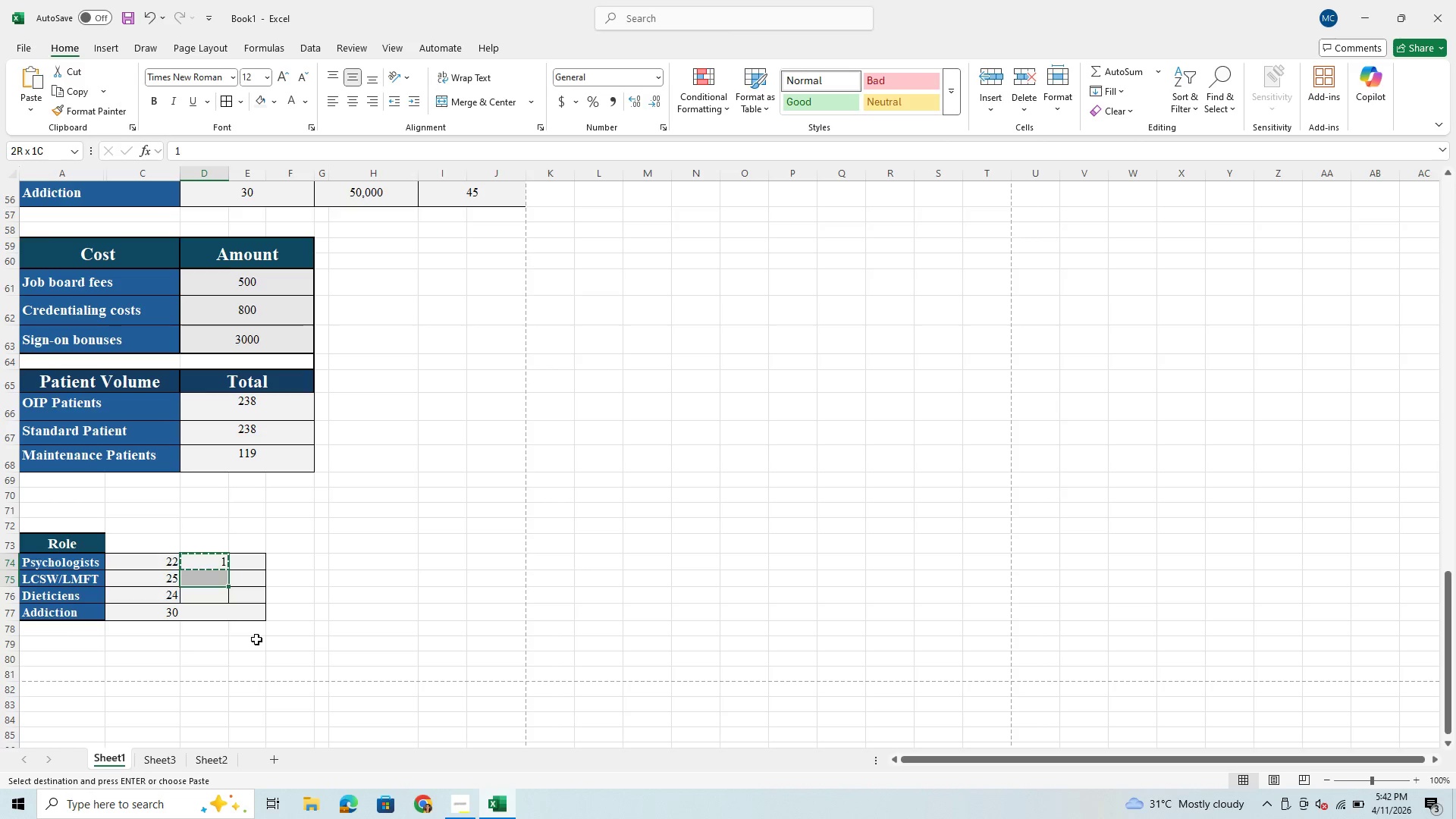 
key(Shift+ArrowDown)
 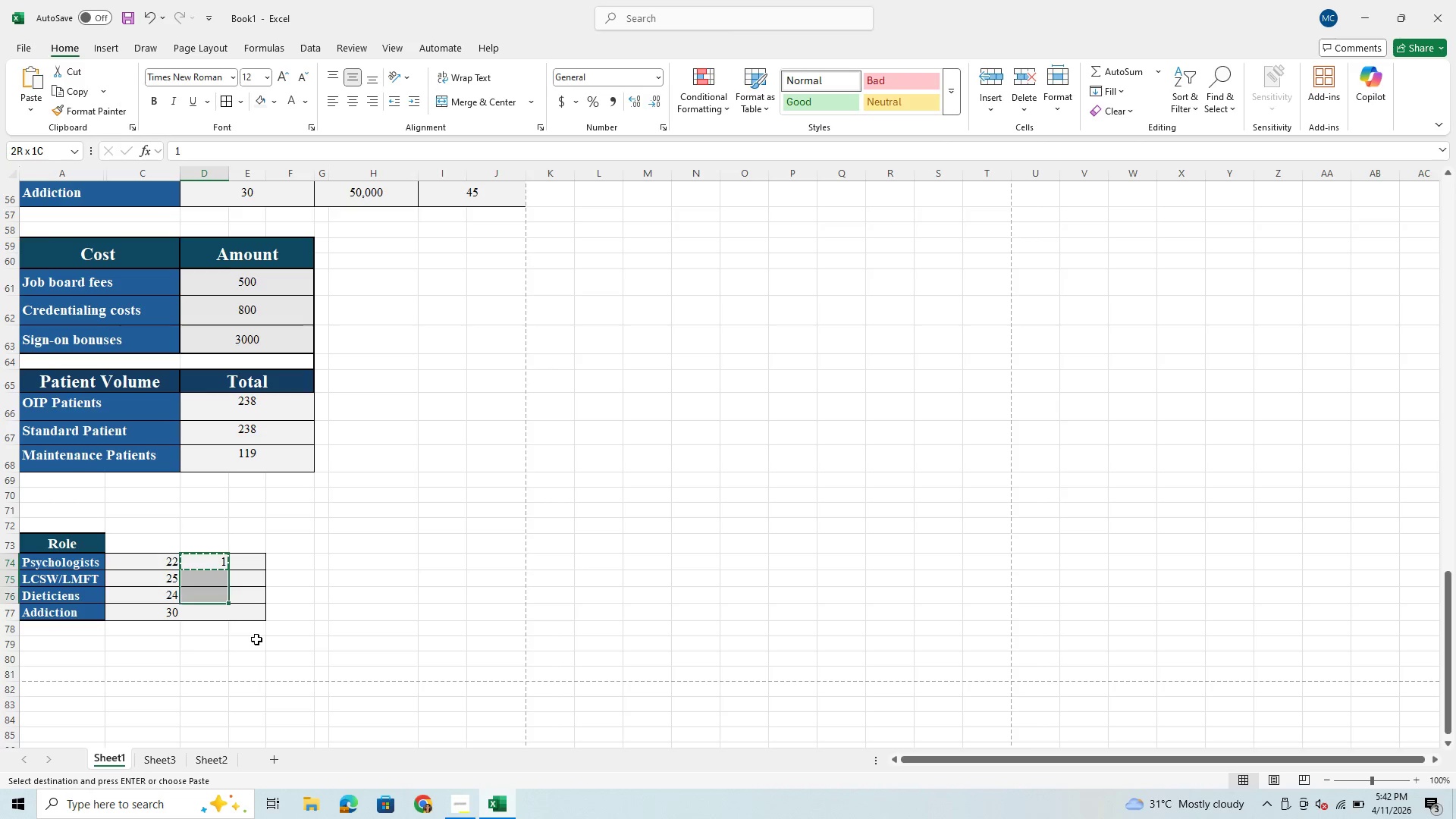 
key(Shift+ArrowDown)
 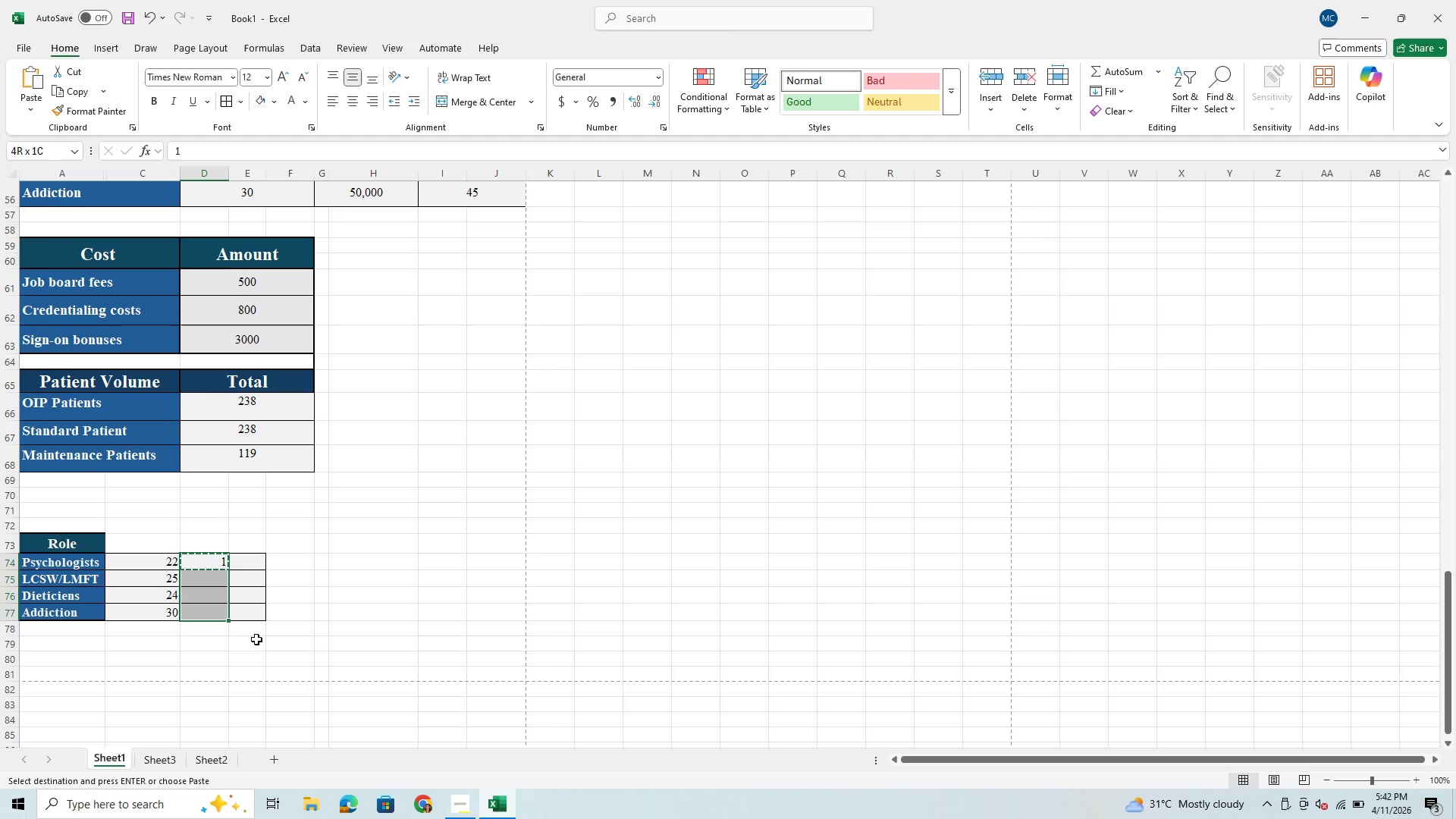 
key(Control+V)
 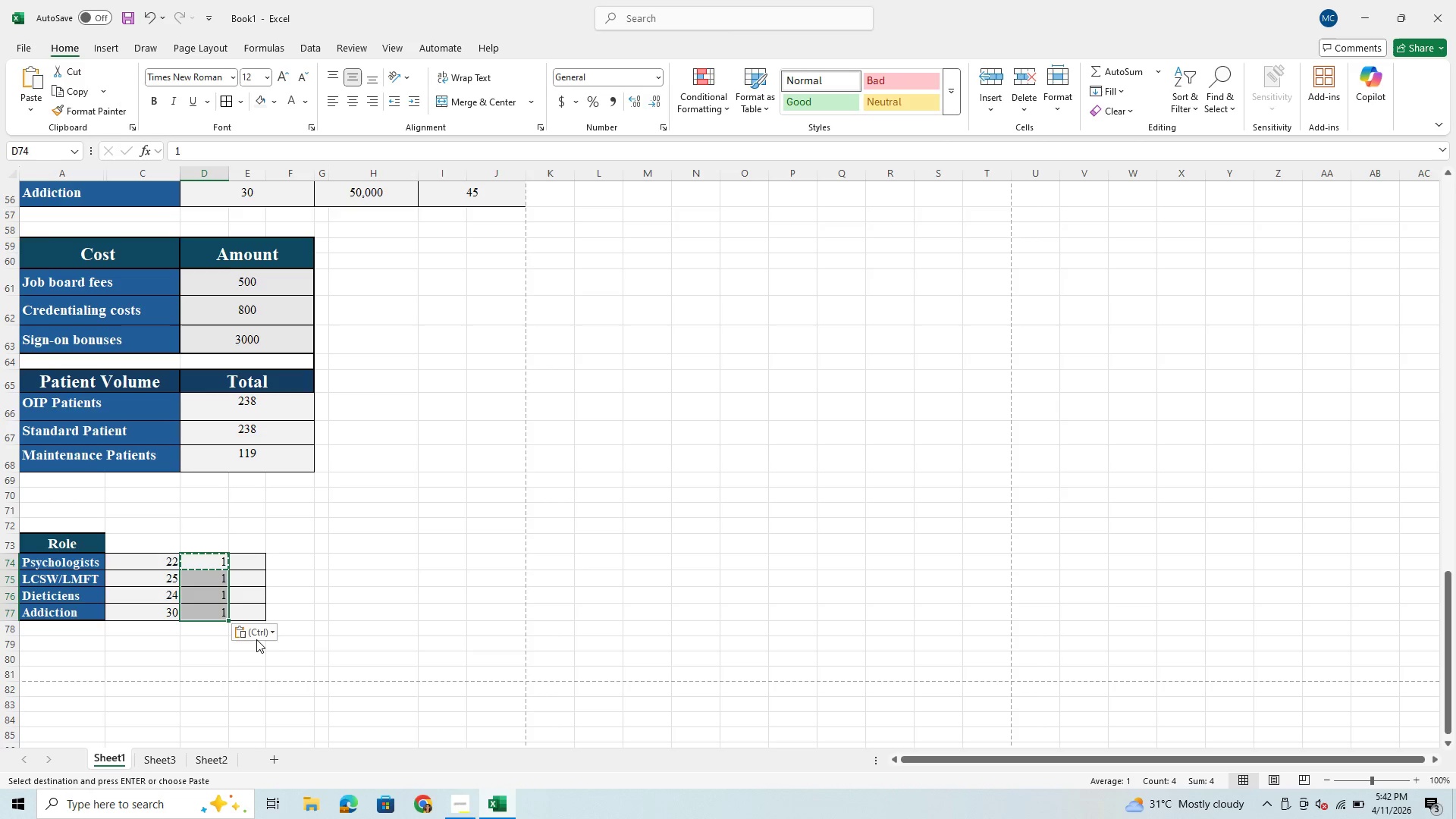 
wait(5.08)
 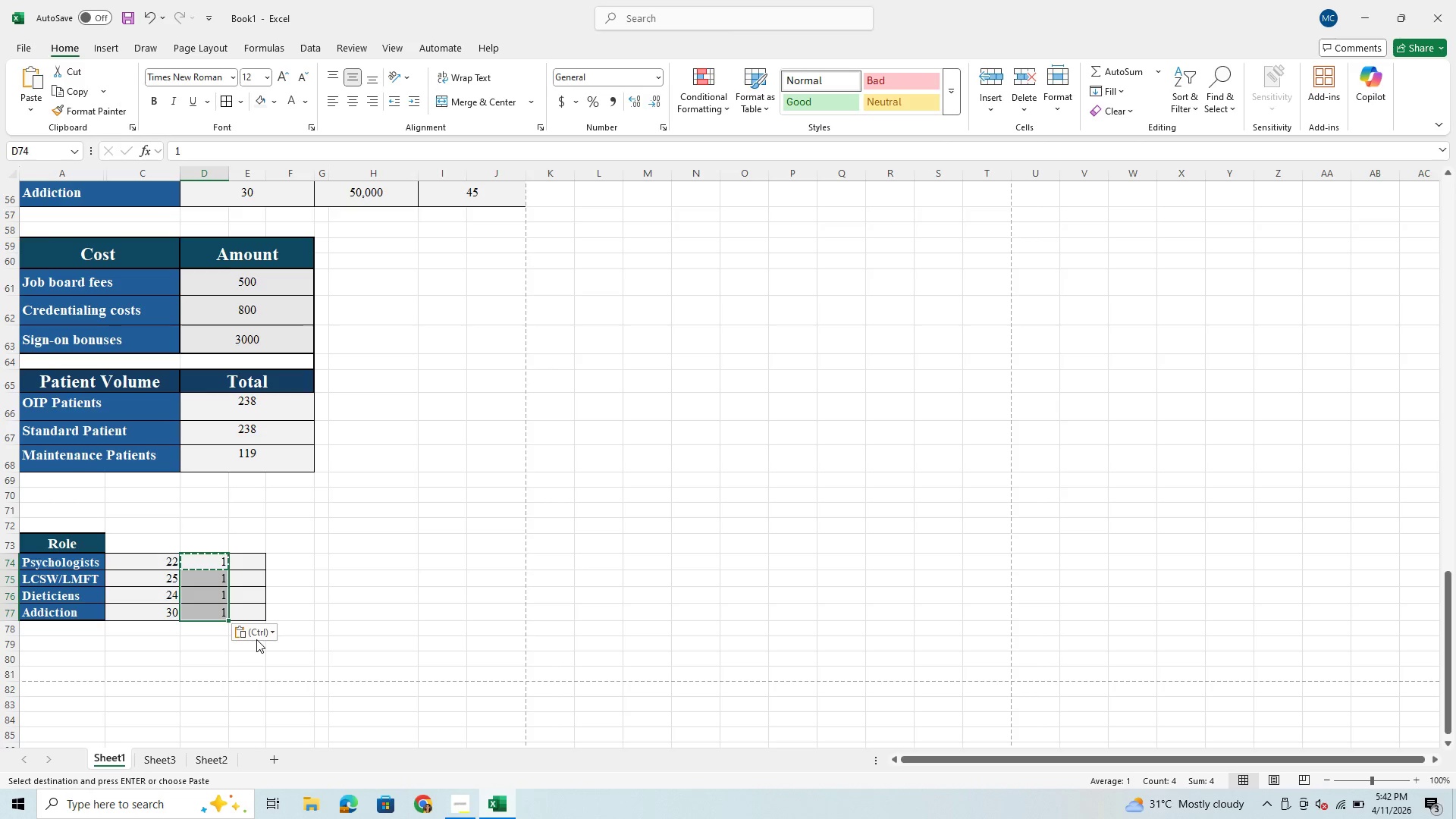 
left_click([259, 560])
 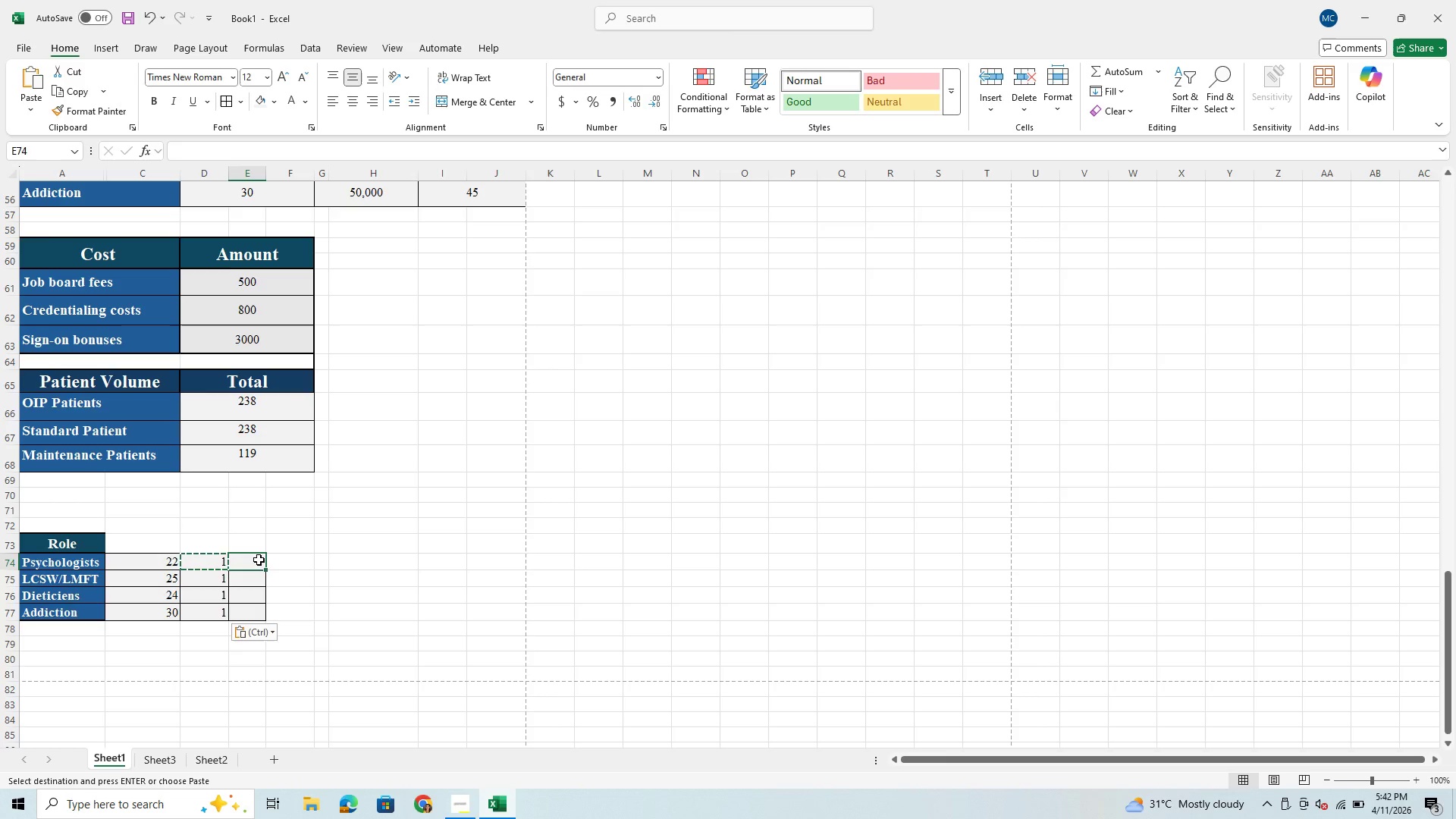 
type(22)
 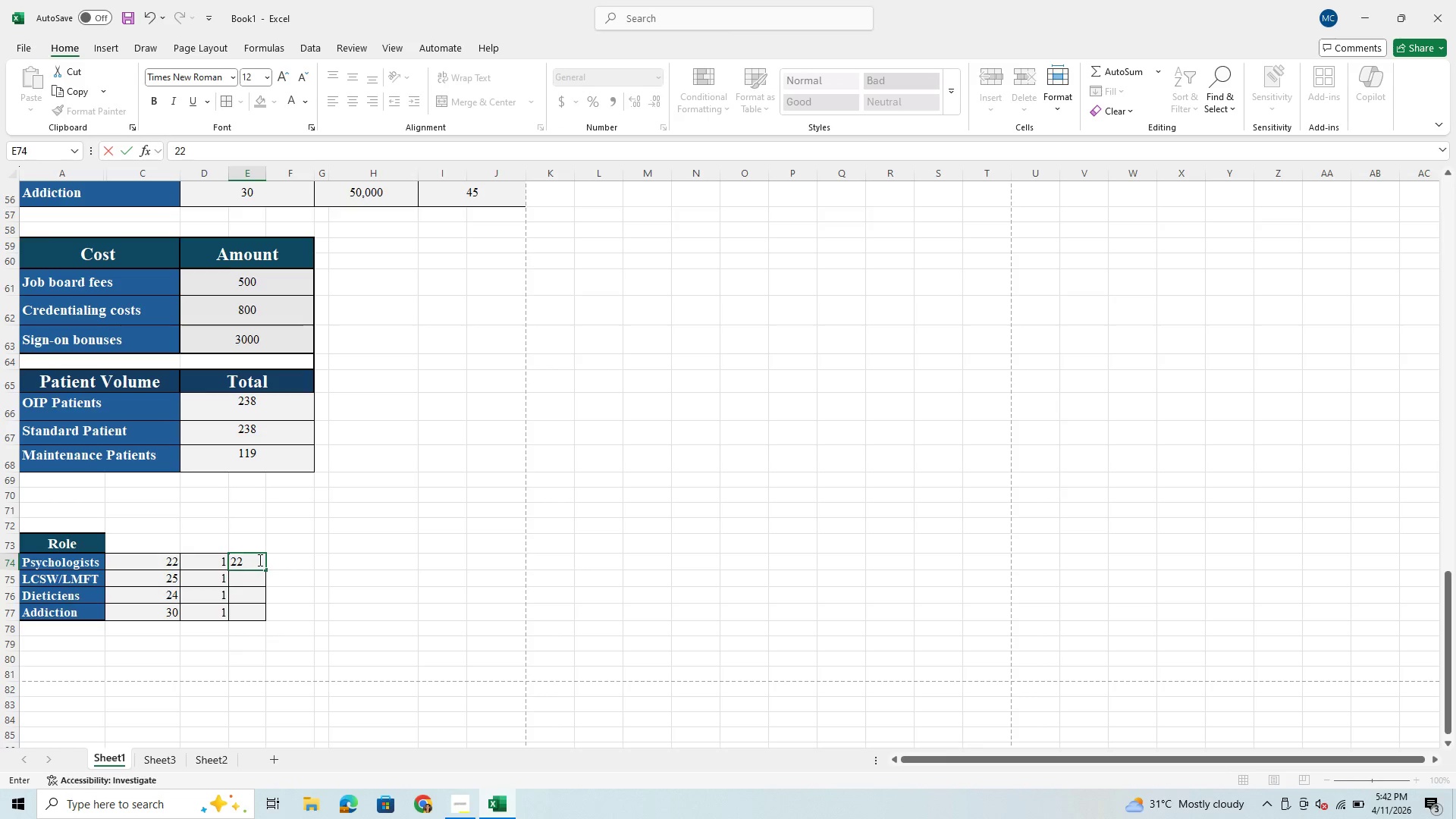 
key(Enter)
 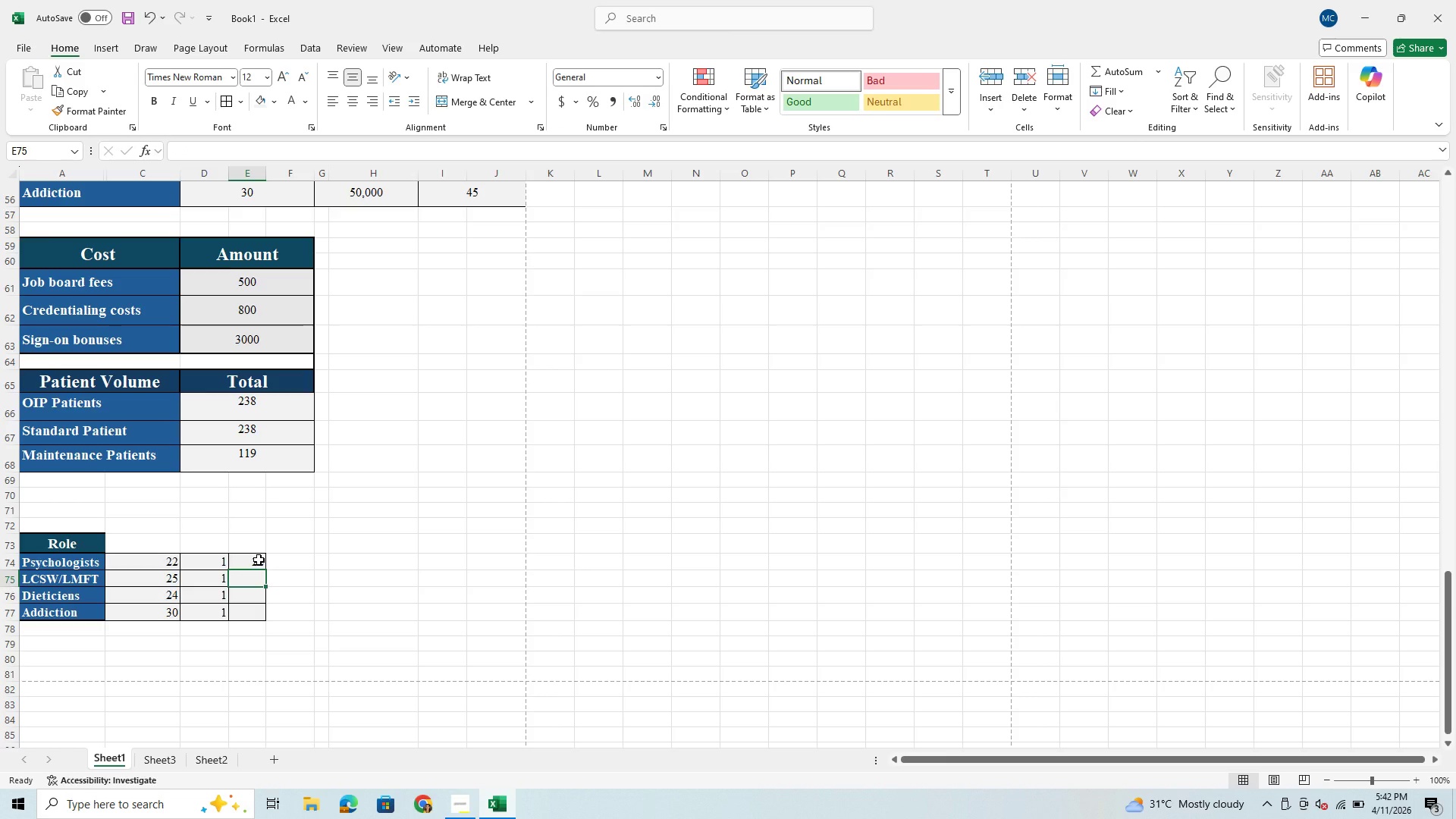 
type(25)
 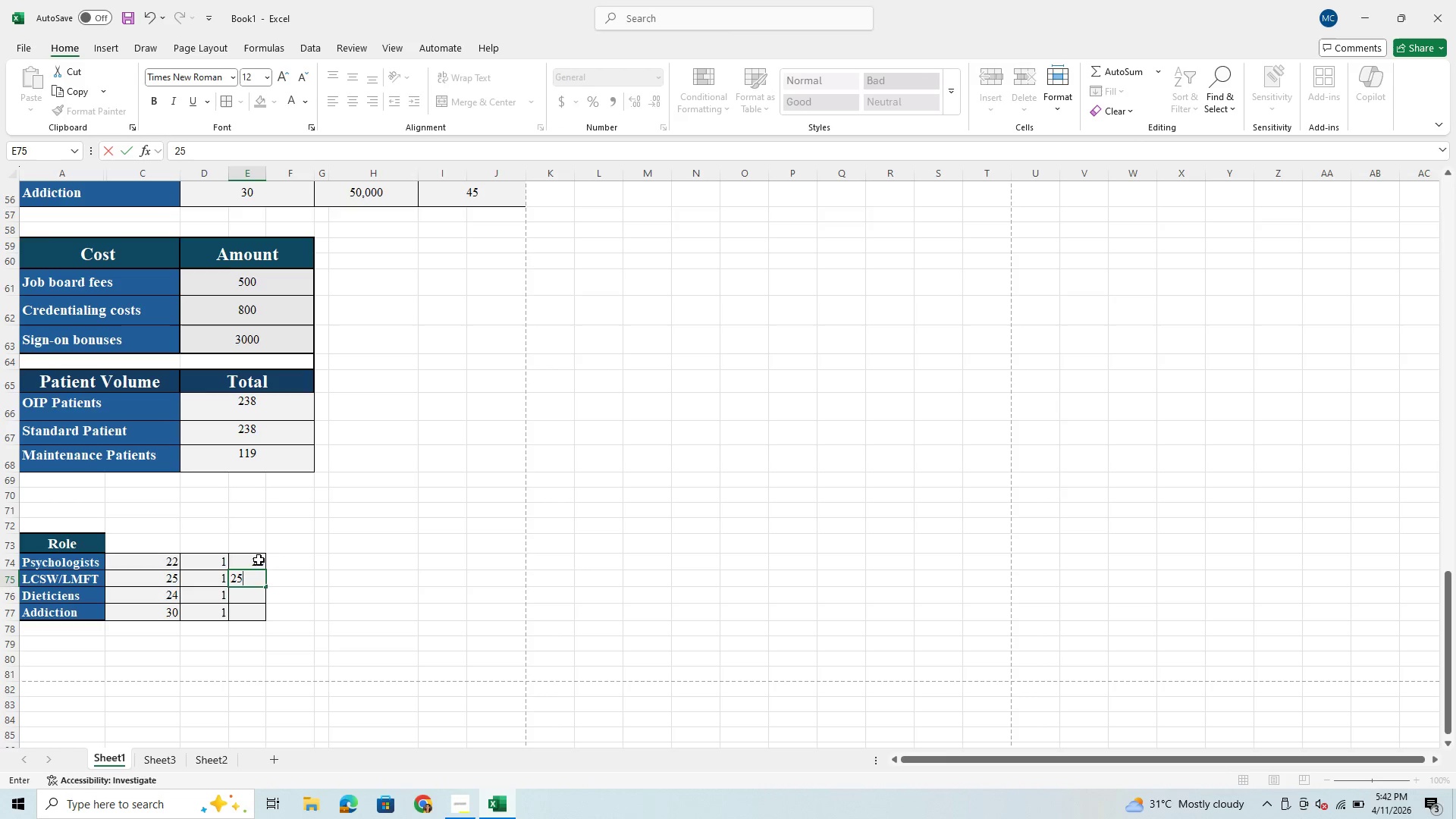 
key(Enter)
 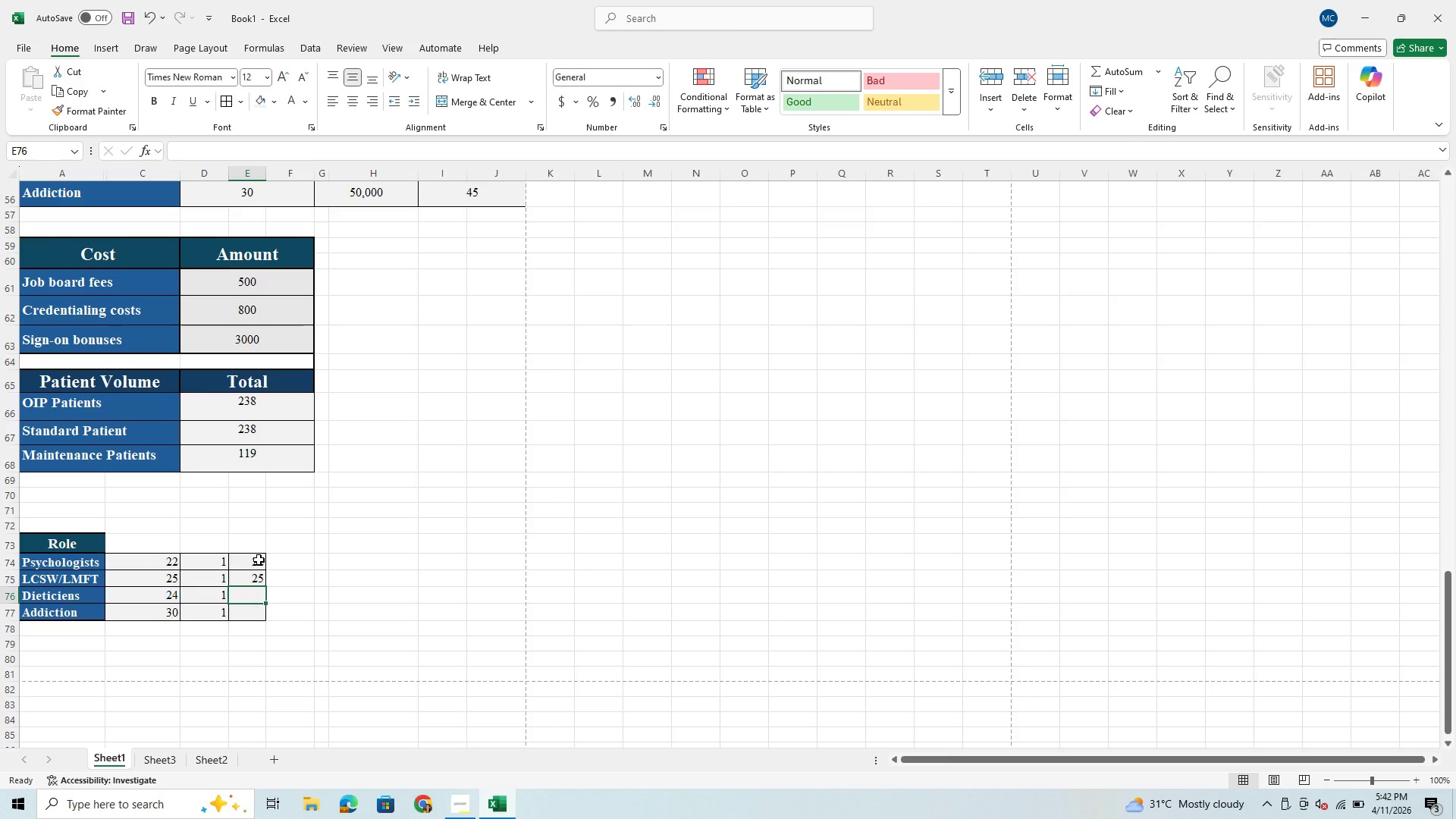 
type(24)
 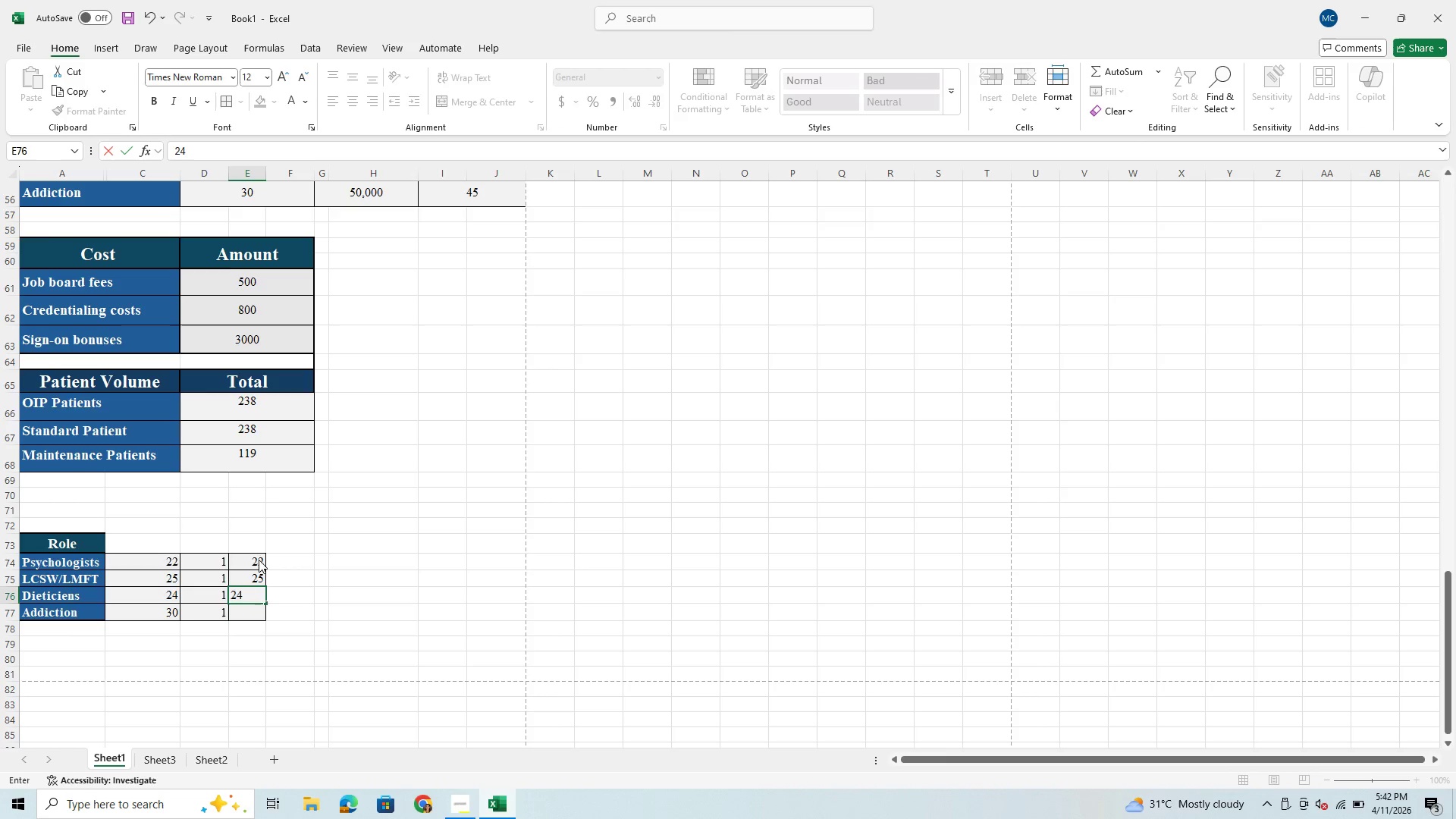 
key(Enter)
 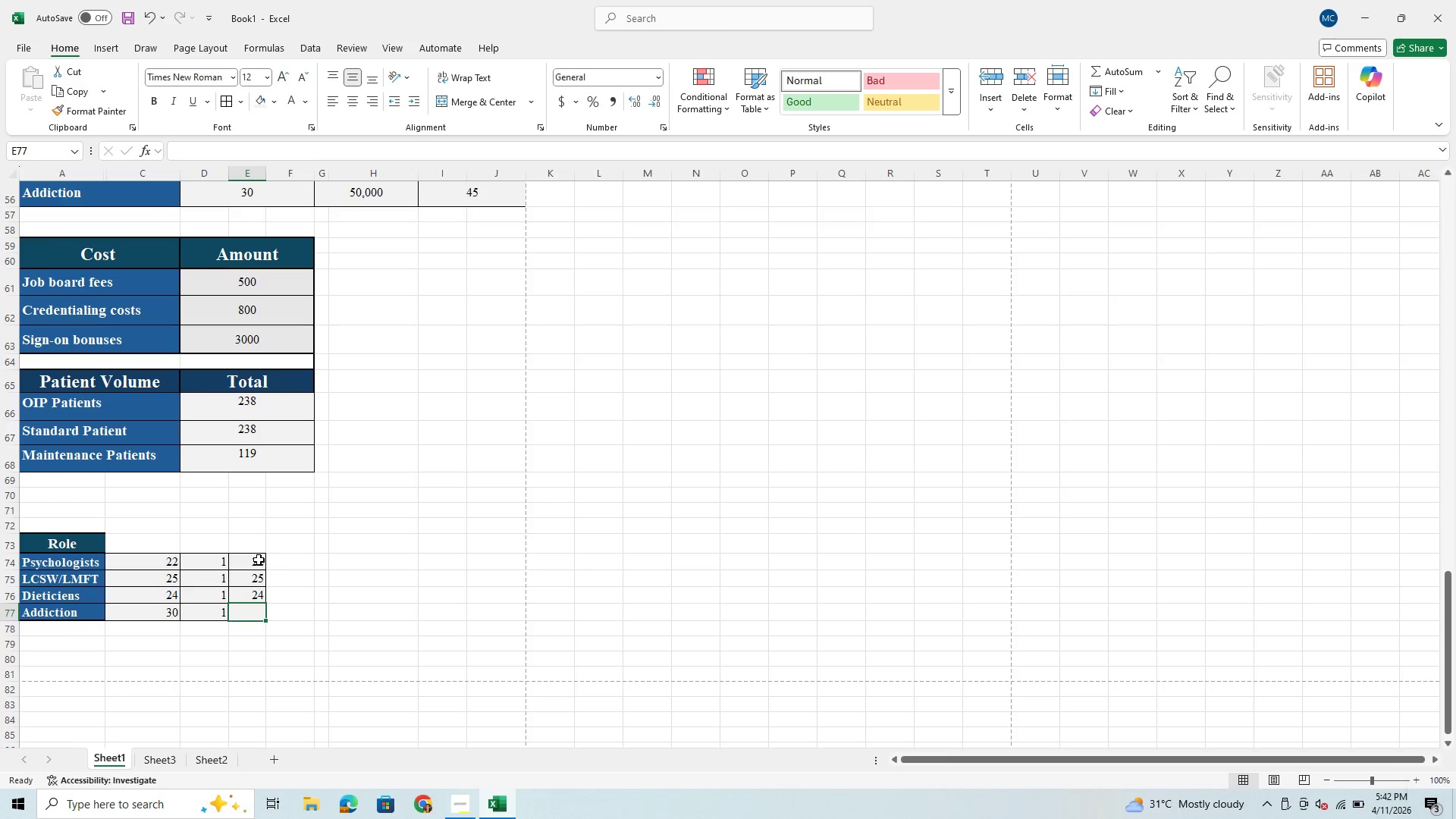 
type(30)
 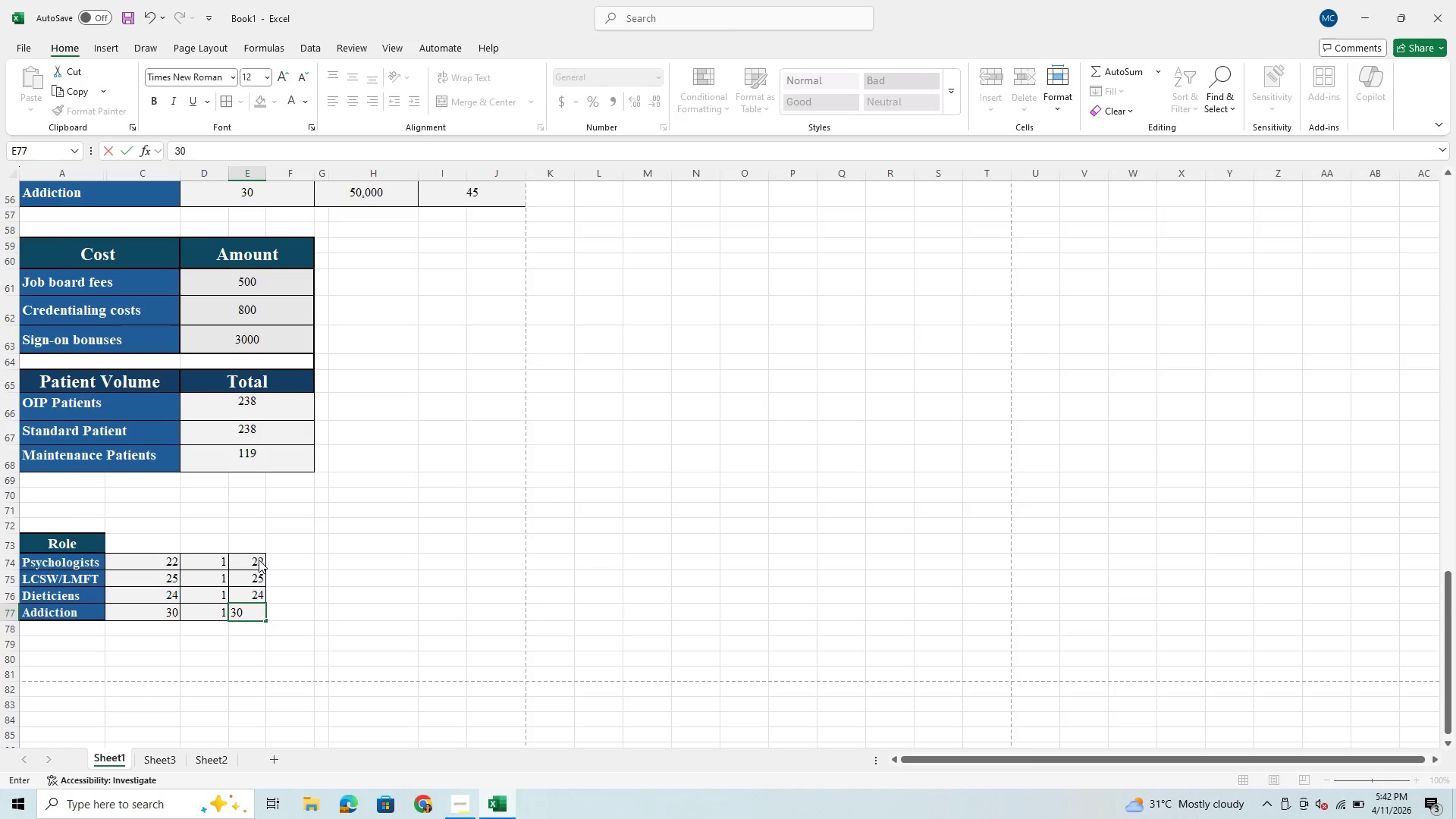 
key(Enter)
 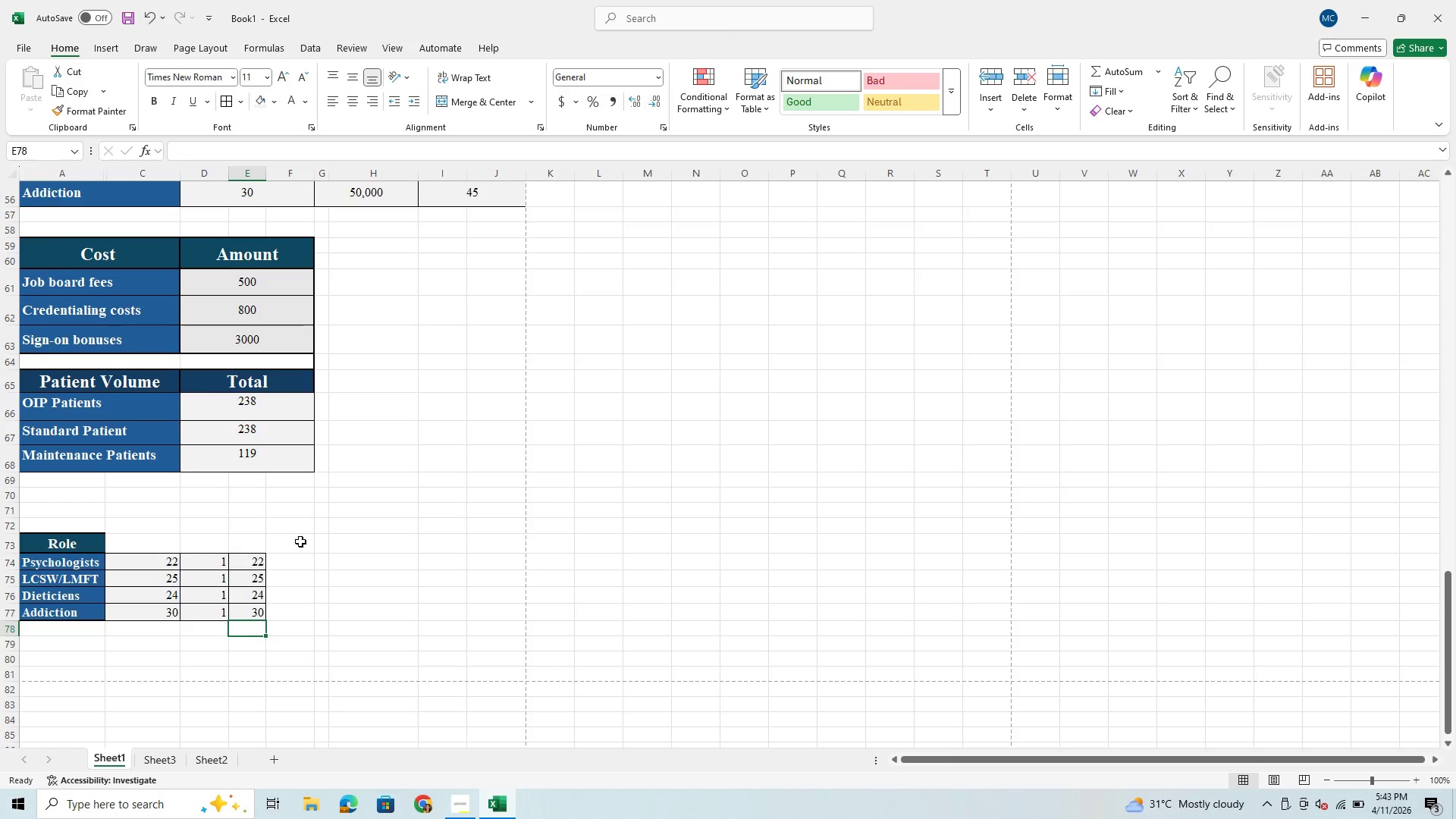 
wait(5.33)
 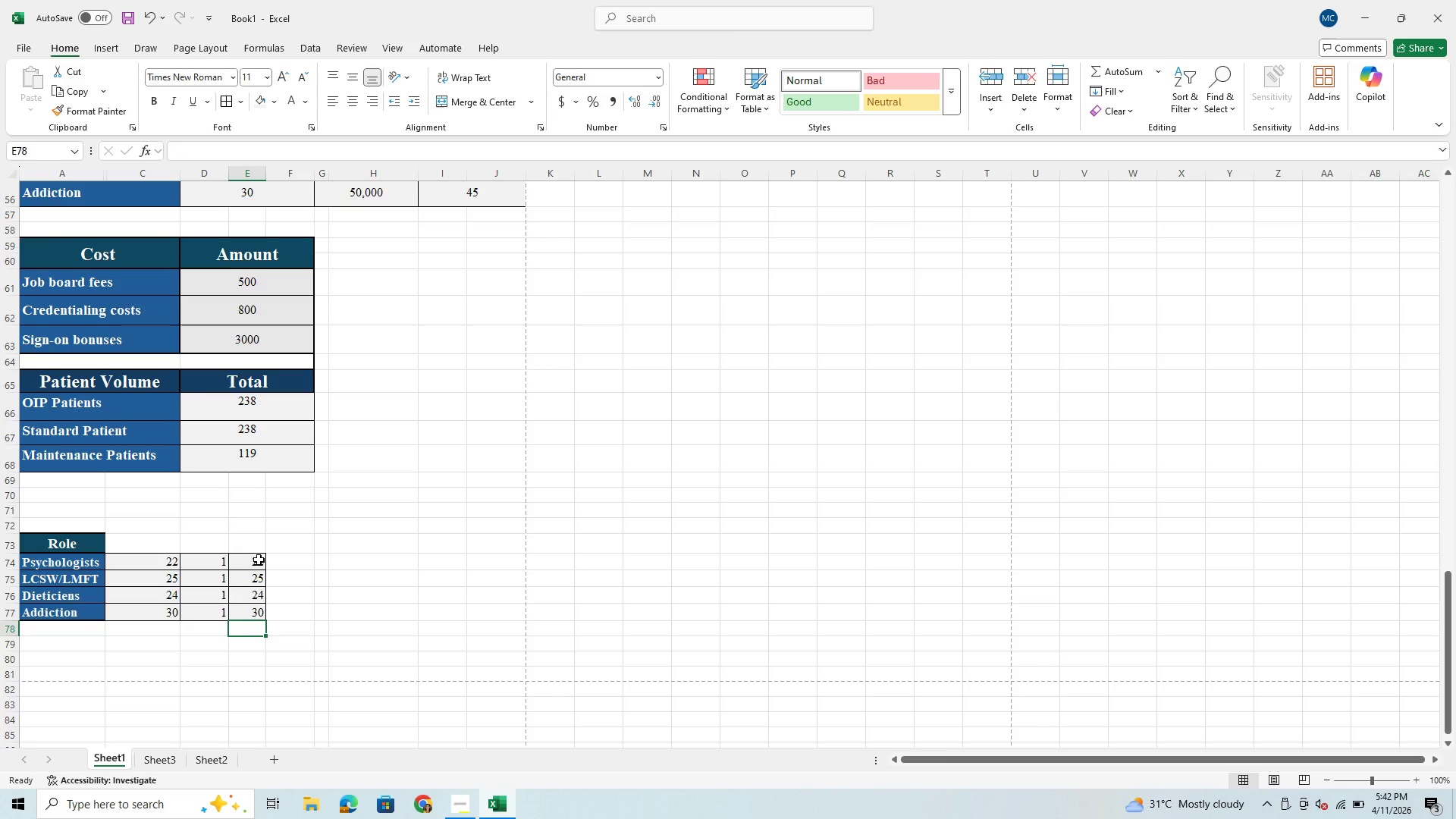 
left_click_drag(start_coordinate=[296, 559], to_coordinate=[289, 617])
 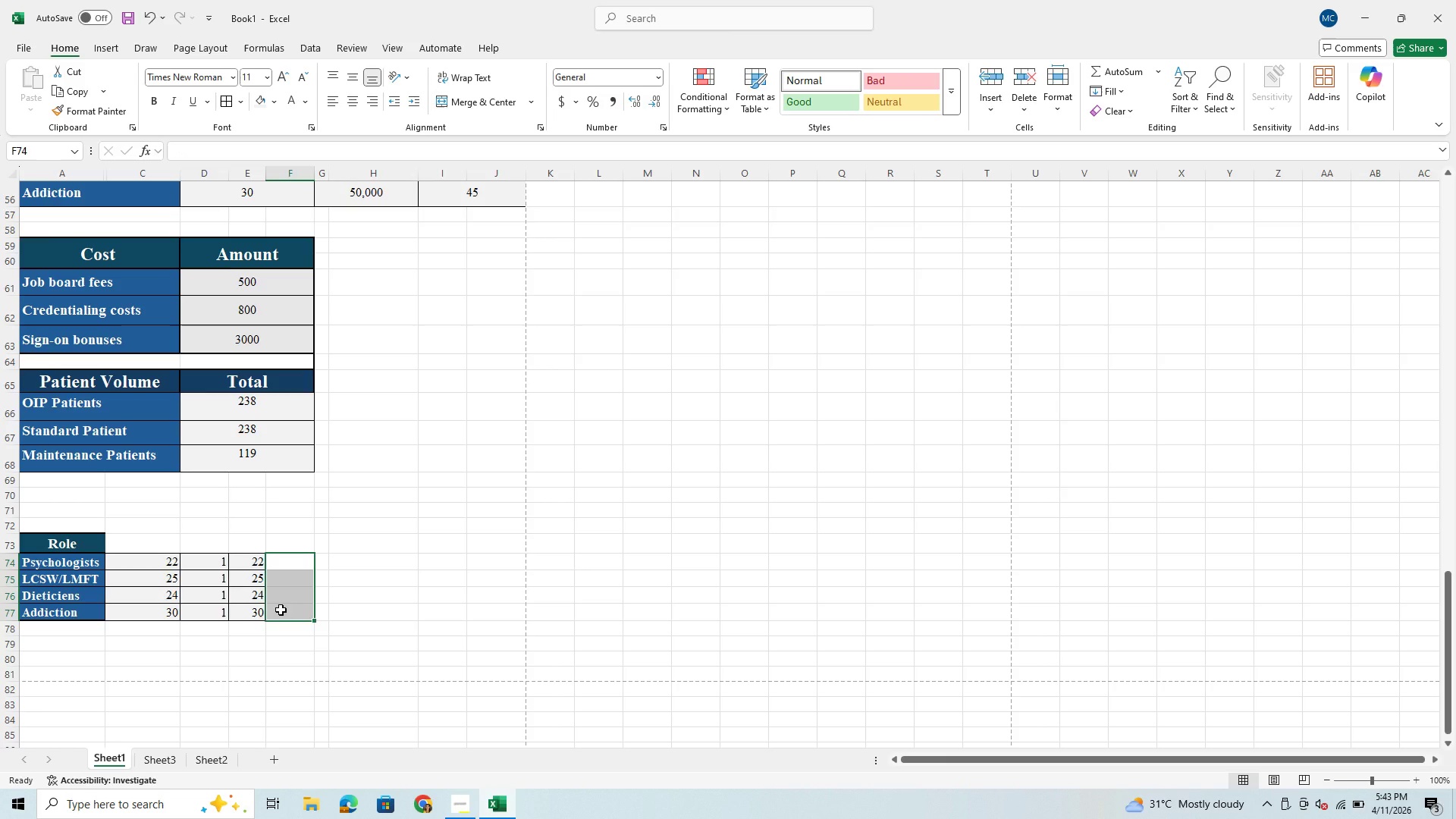 
type(22)
 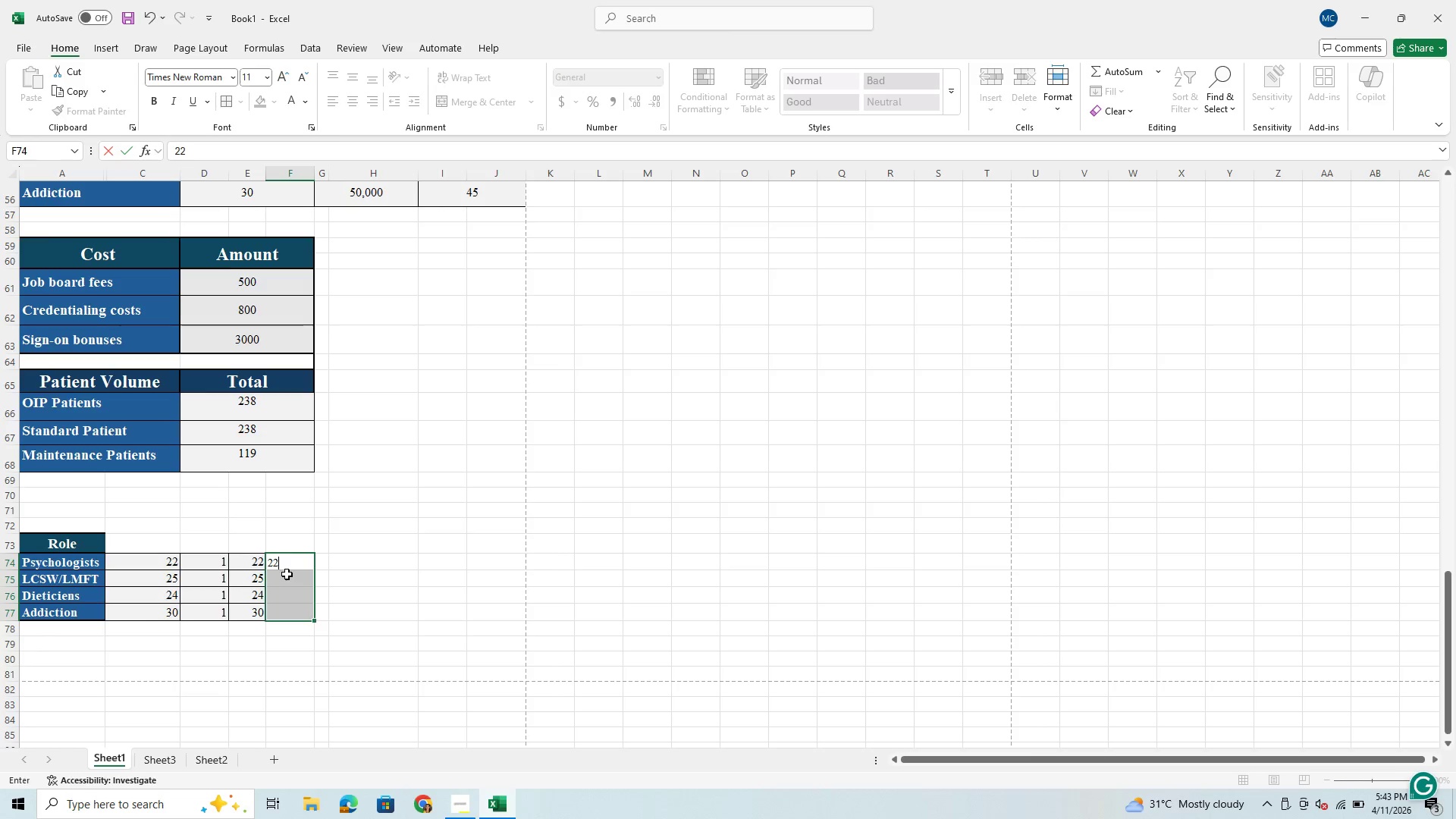 
left_click([287, 578])
 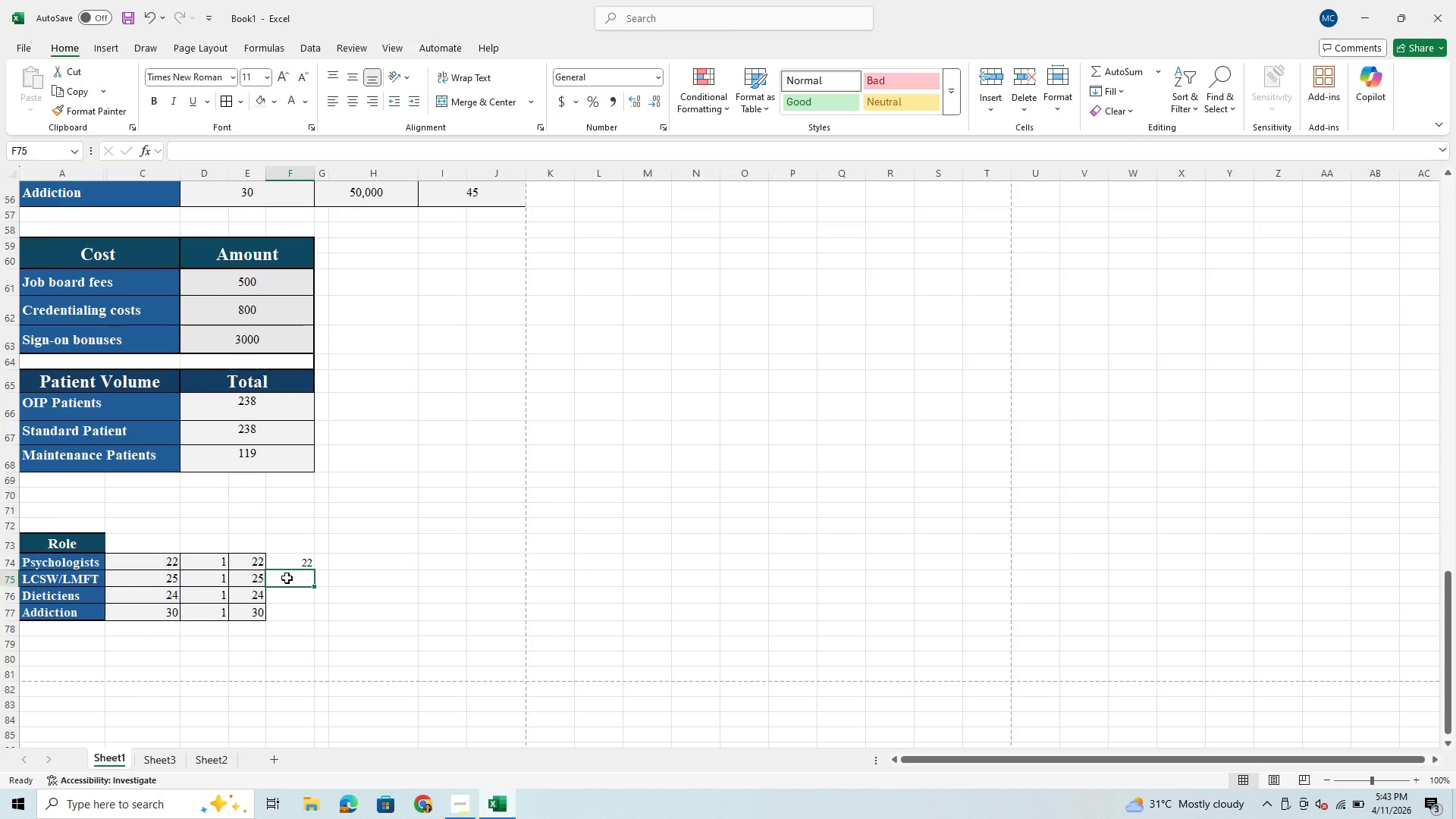 
type(25)
 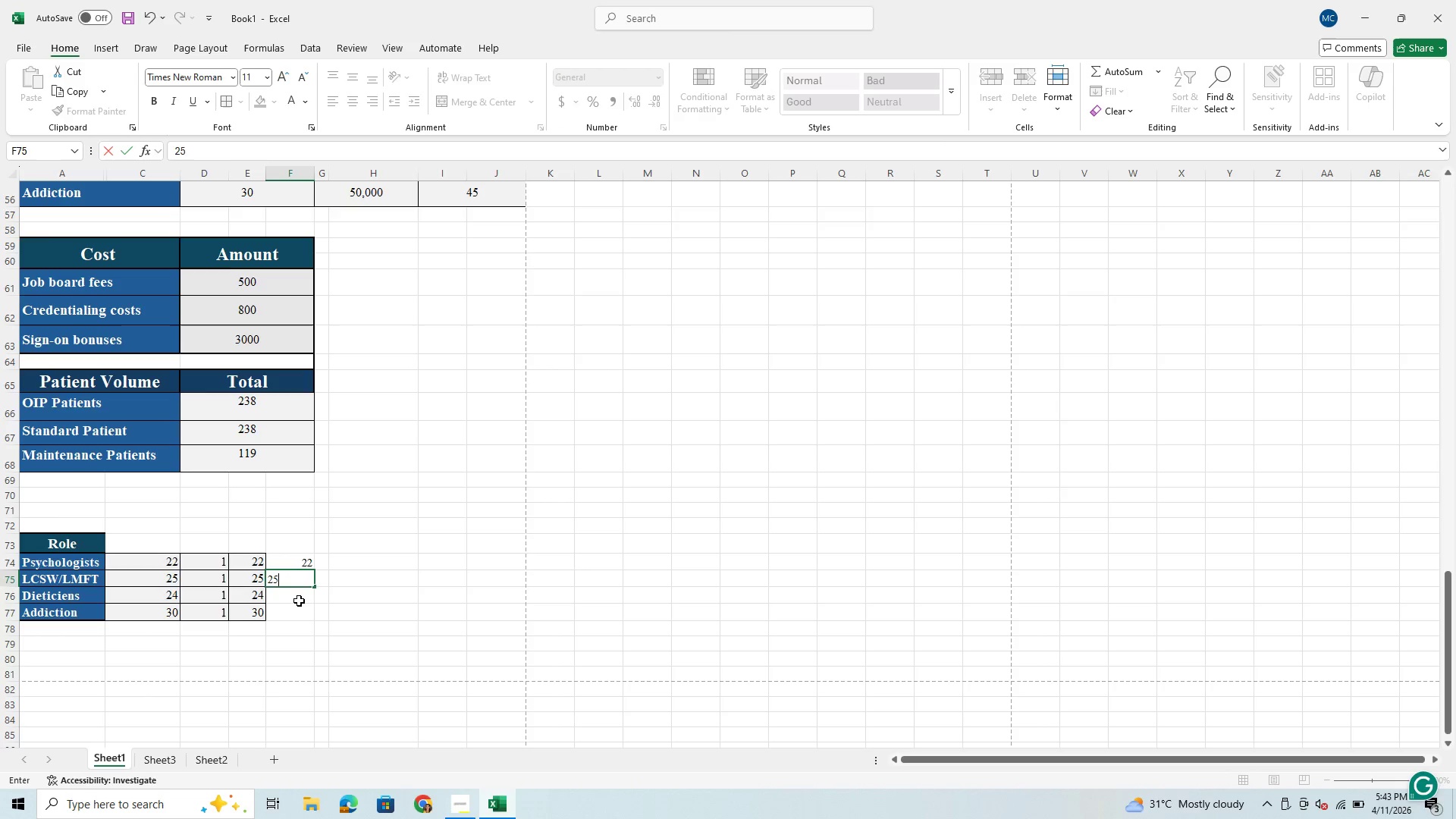 
left_click([303, 594])
 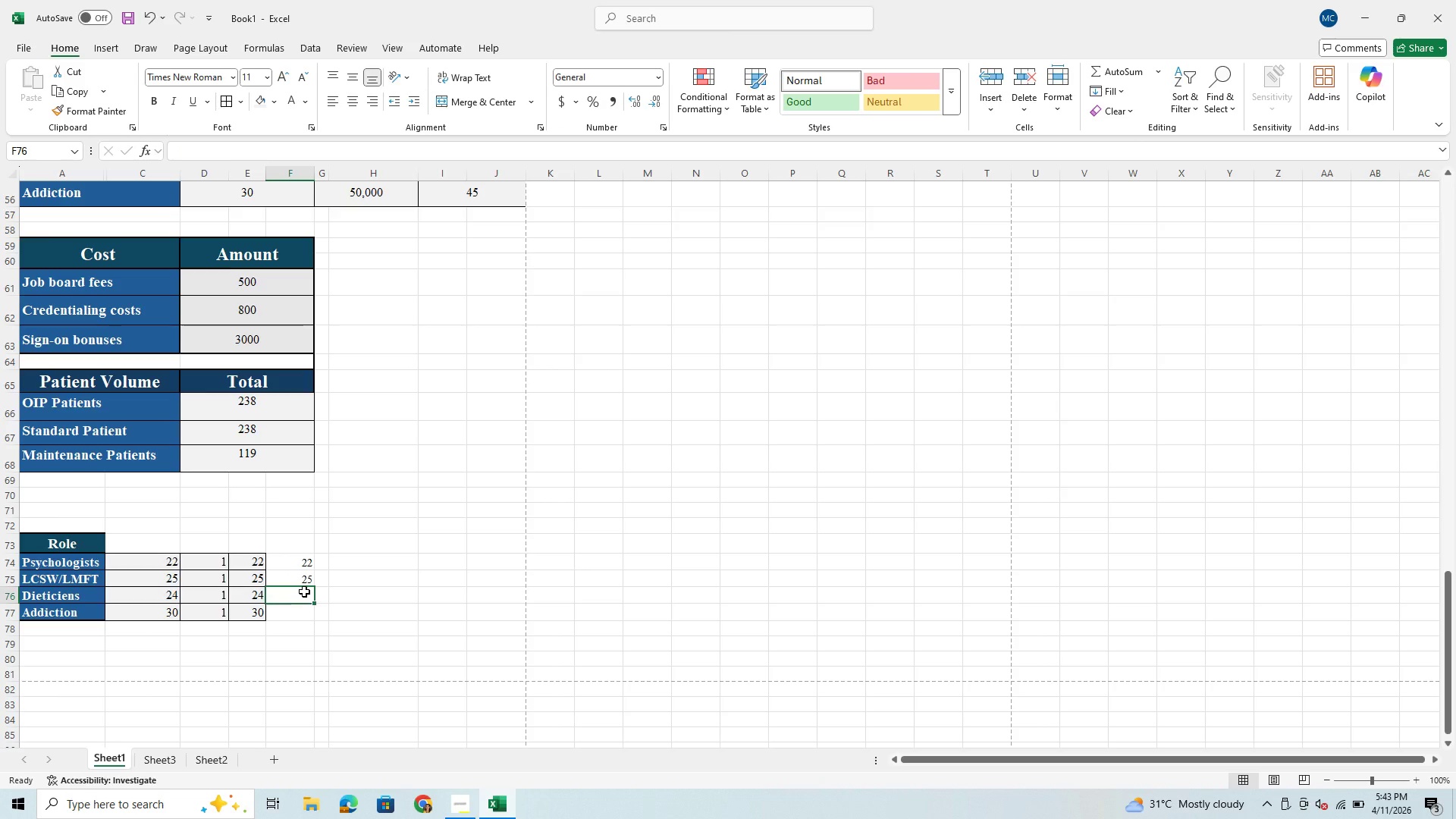 
type(24)
 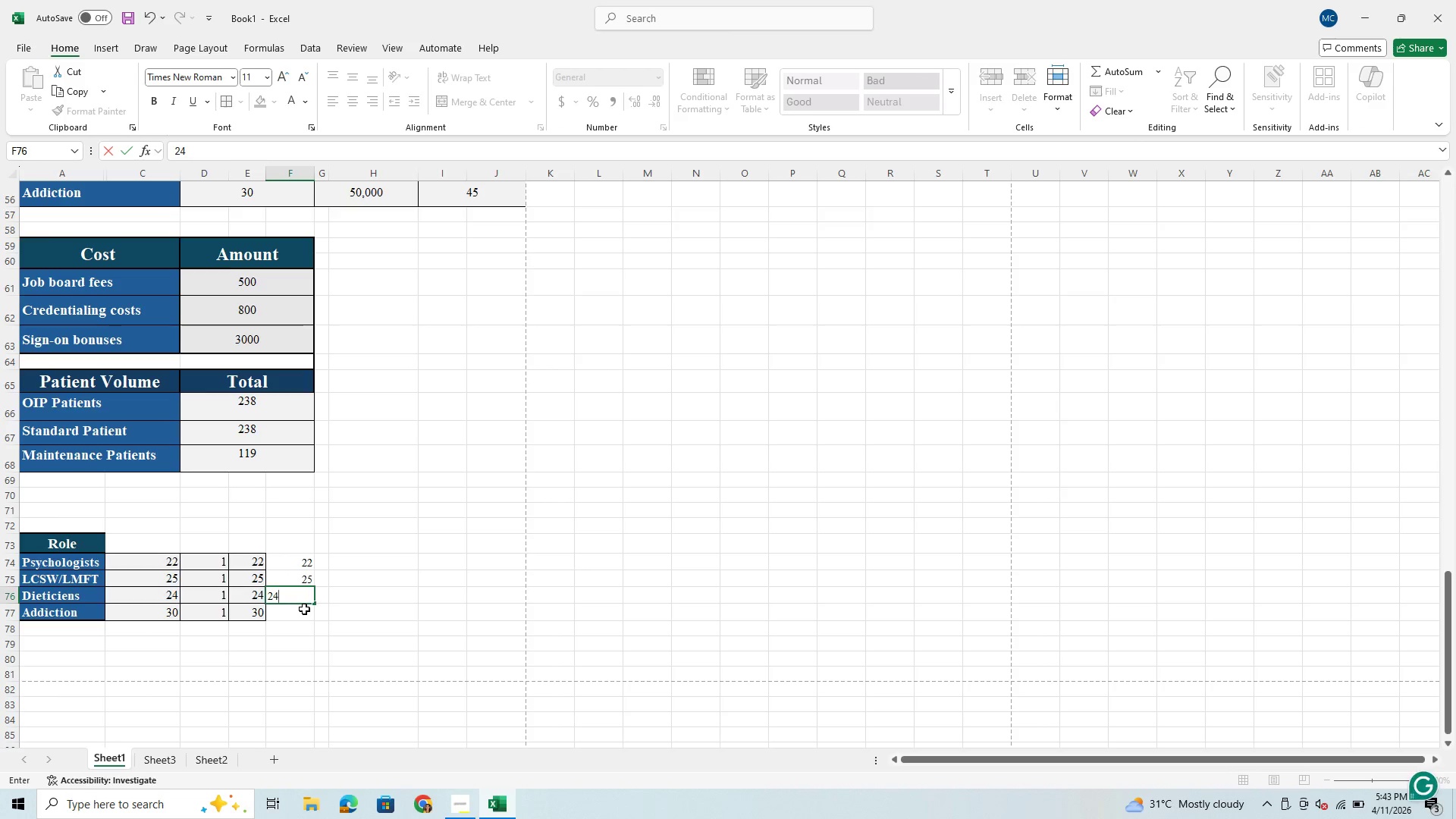 
left_click([304, 609])
 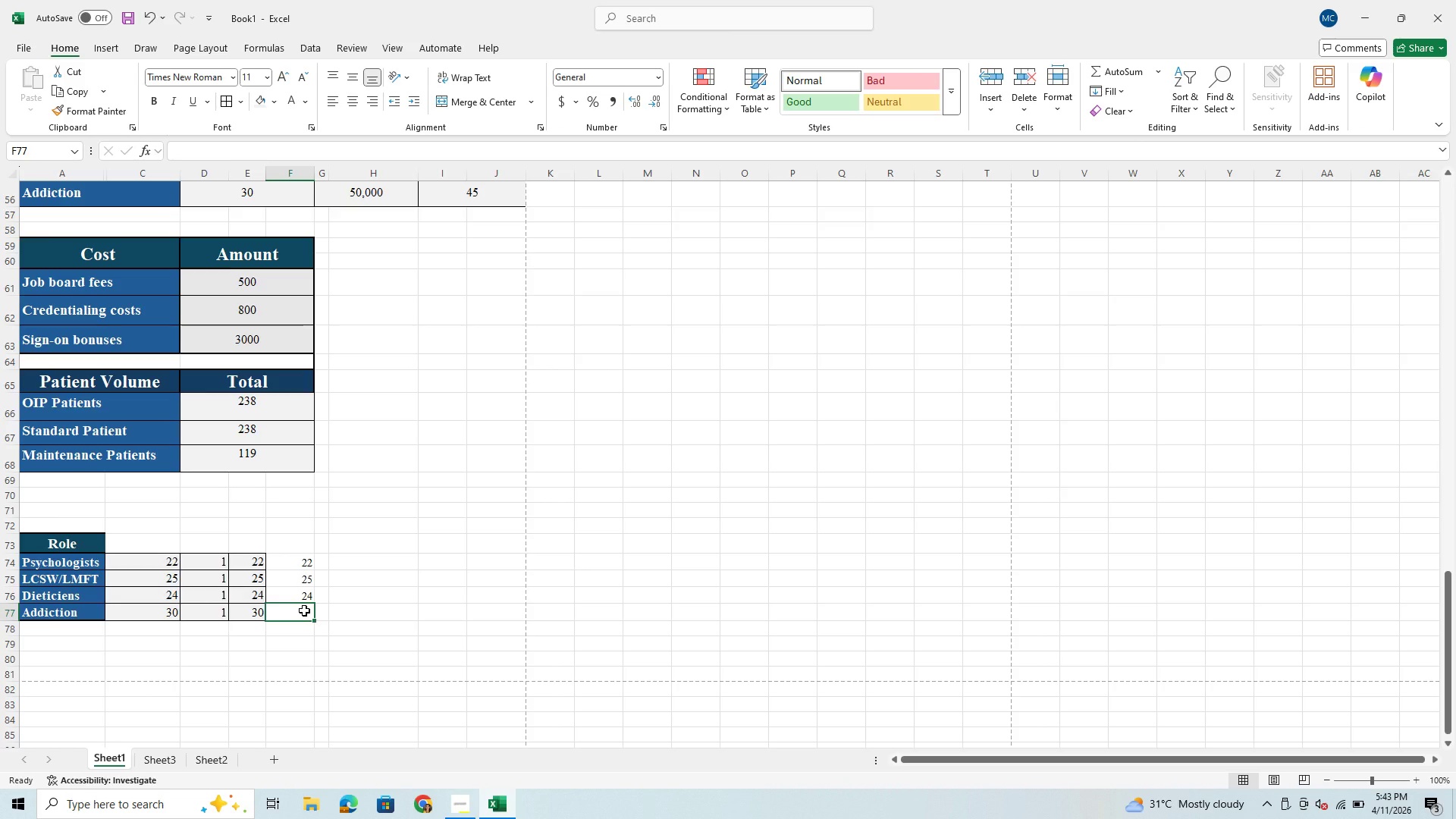 
type(30)
 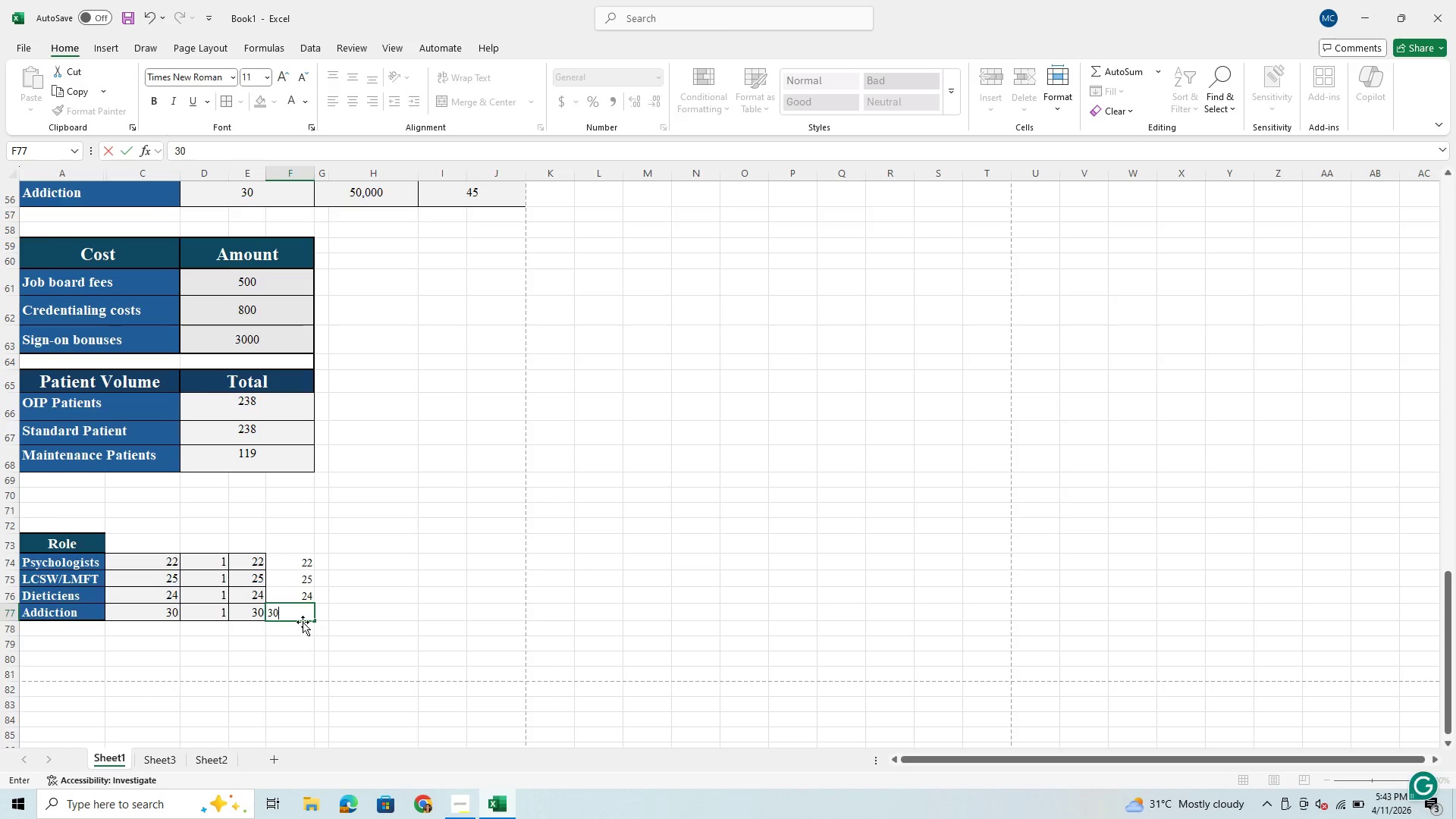 
left_click([301, 631])
 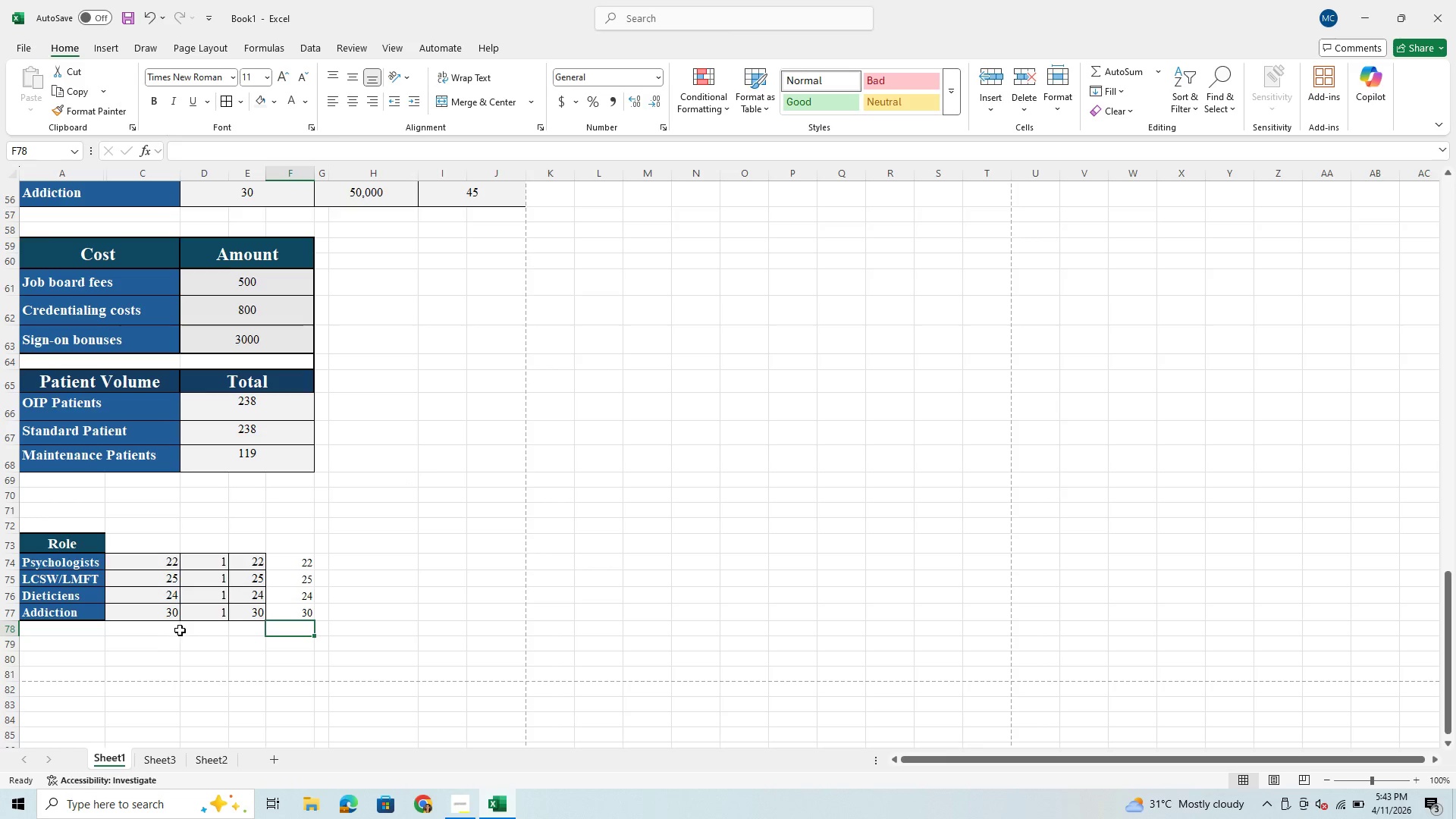 
wait(11.03)
 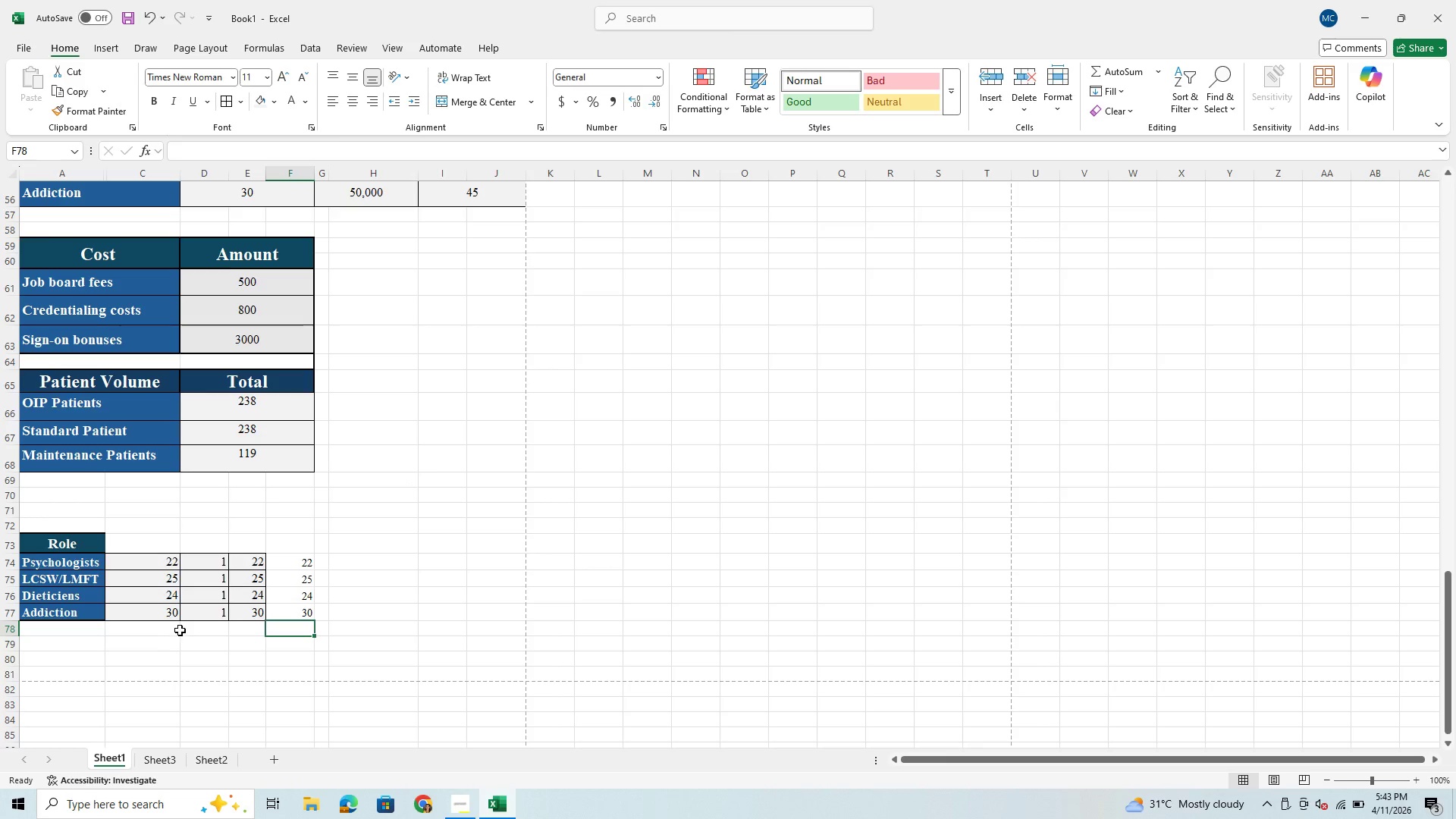 
left_click_drag(start_coordinate=[294, 559], to_coordinate=[290, 608])
 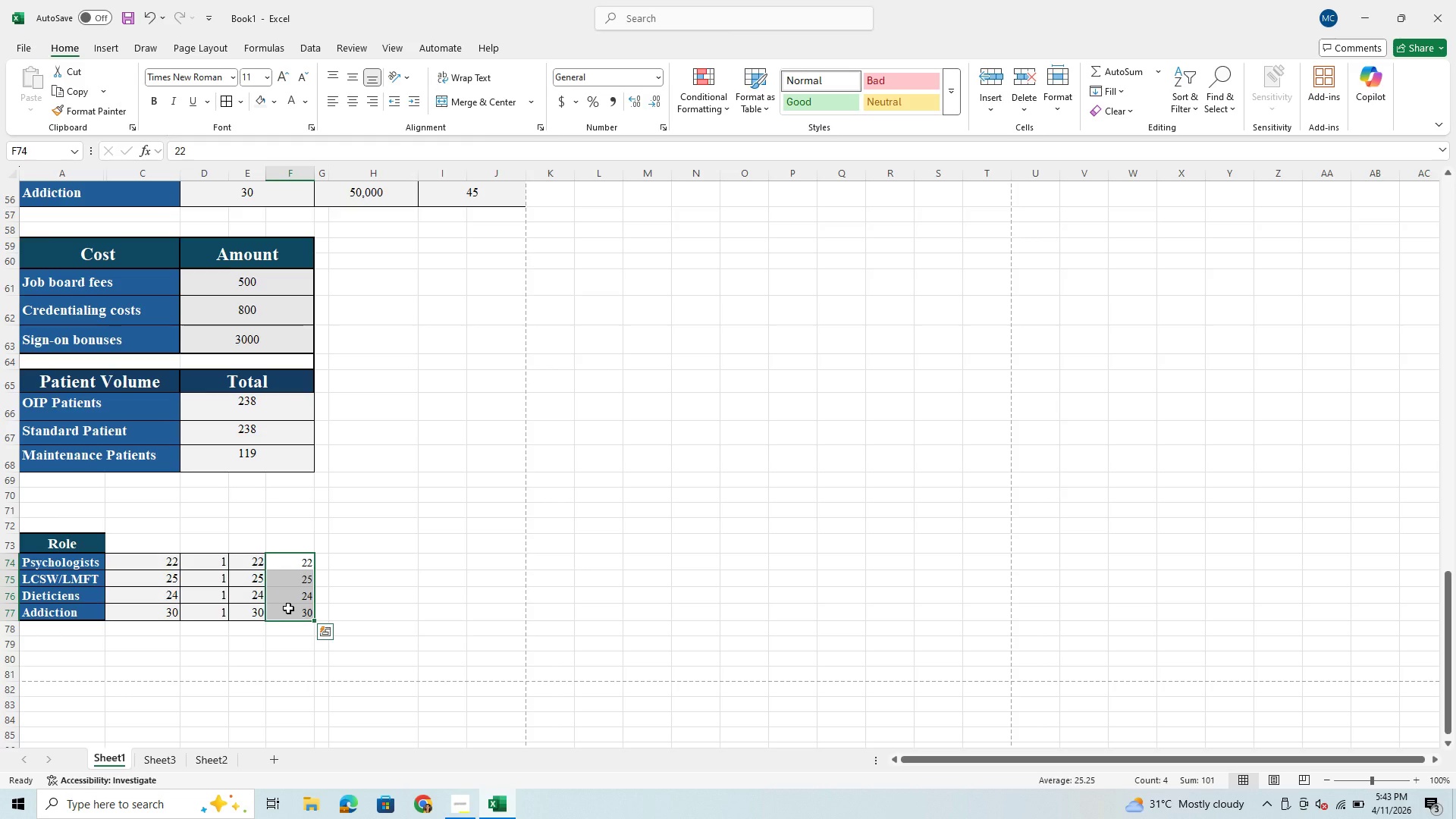 
hold_key(key=ControlLeft, duration=0.42)
 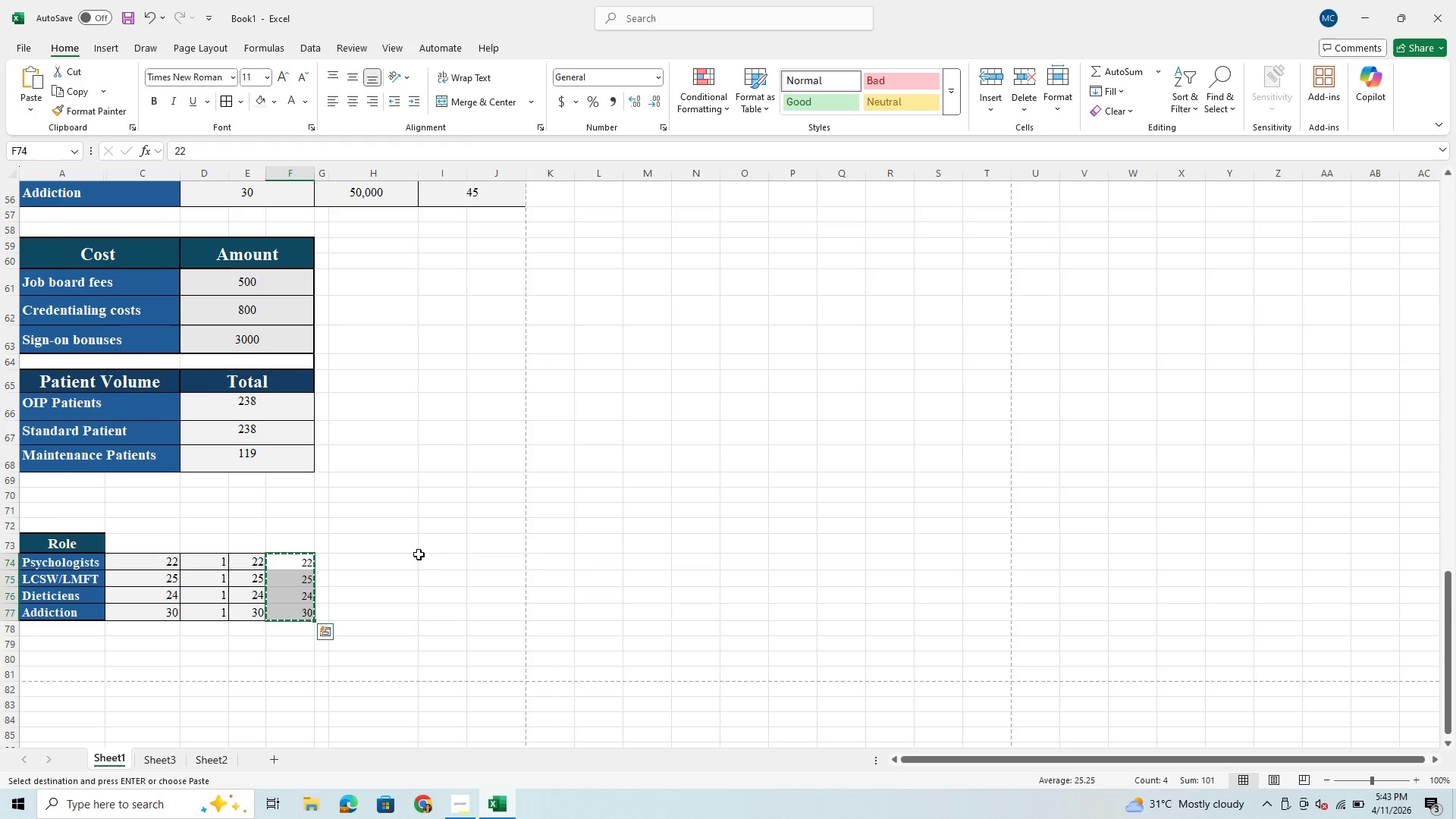 
hold_key(key=X, duration=0.31)
 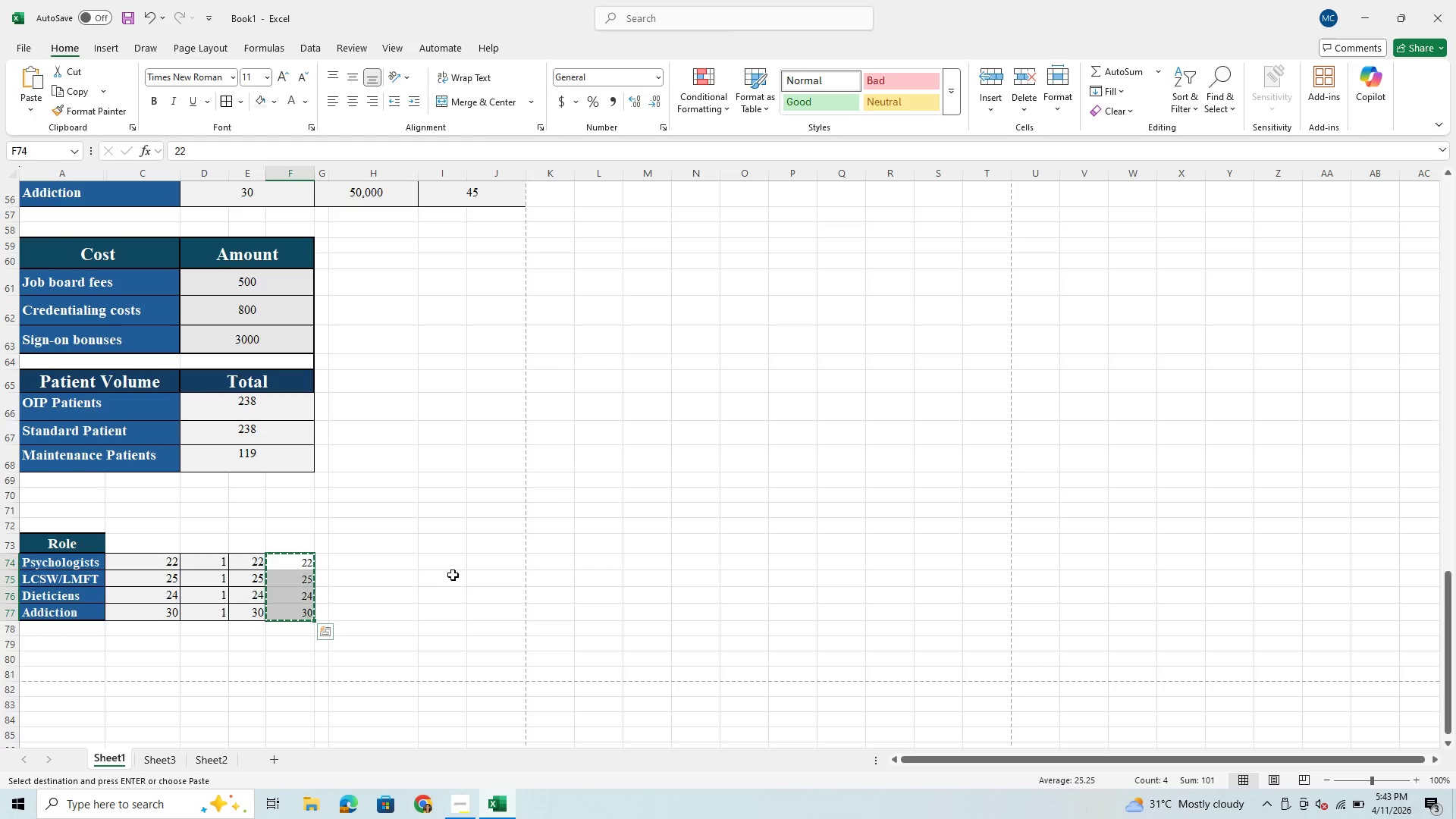 
left_click([453, 570])
 